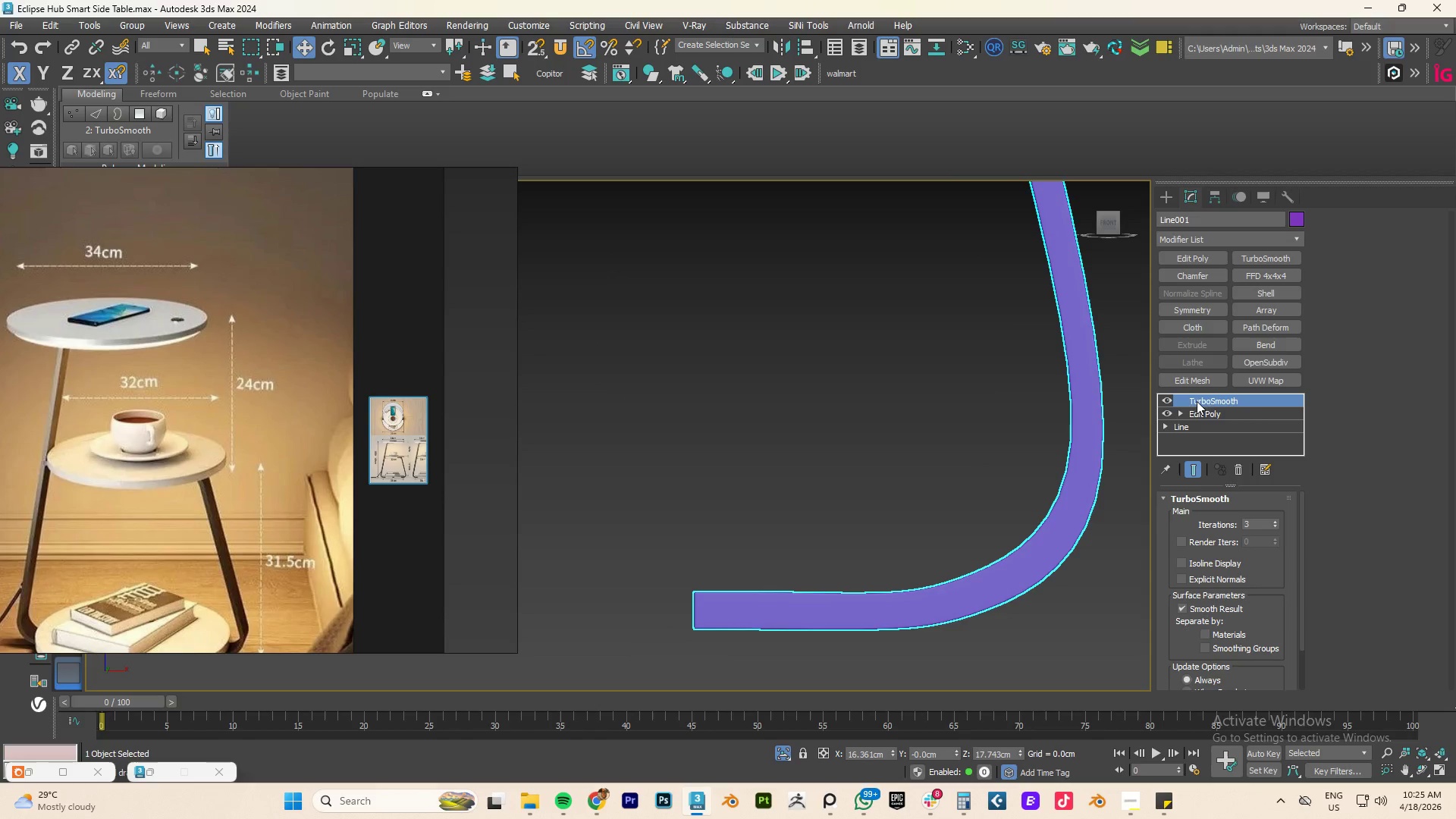 
left_click([1169, 400])
 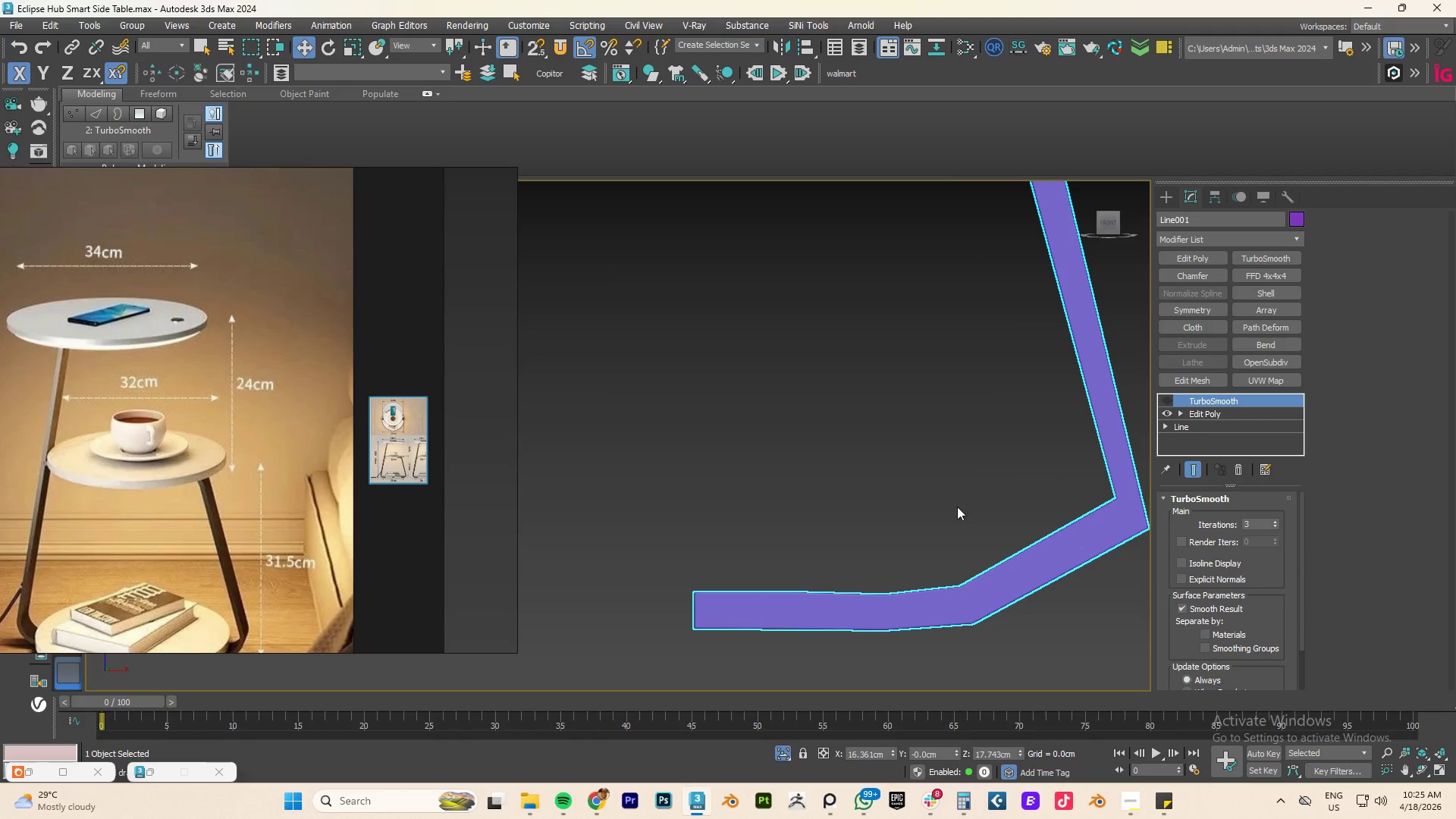 
key(1)
 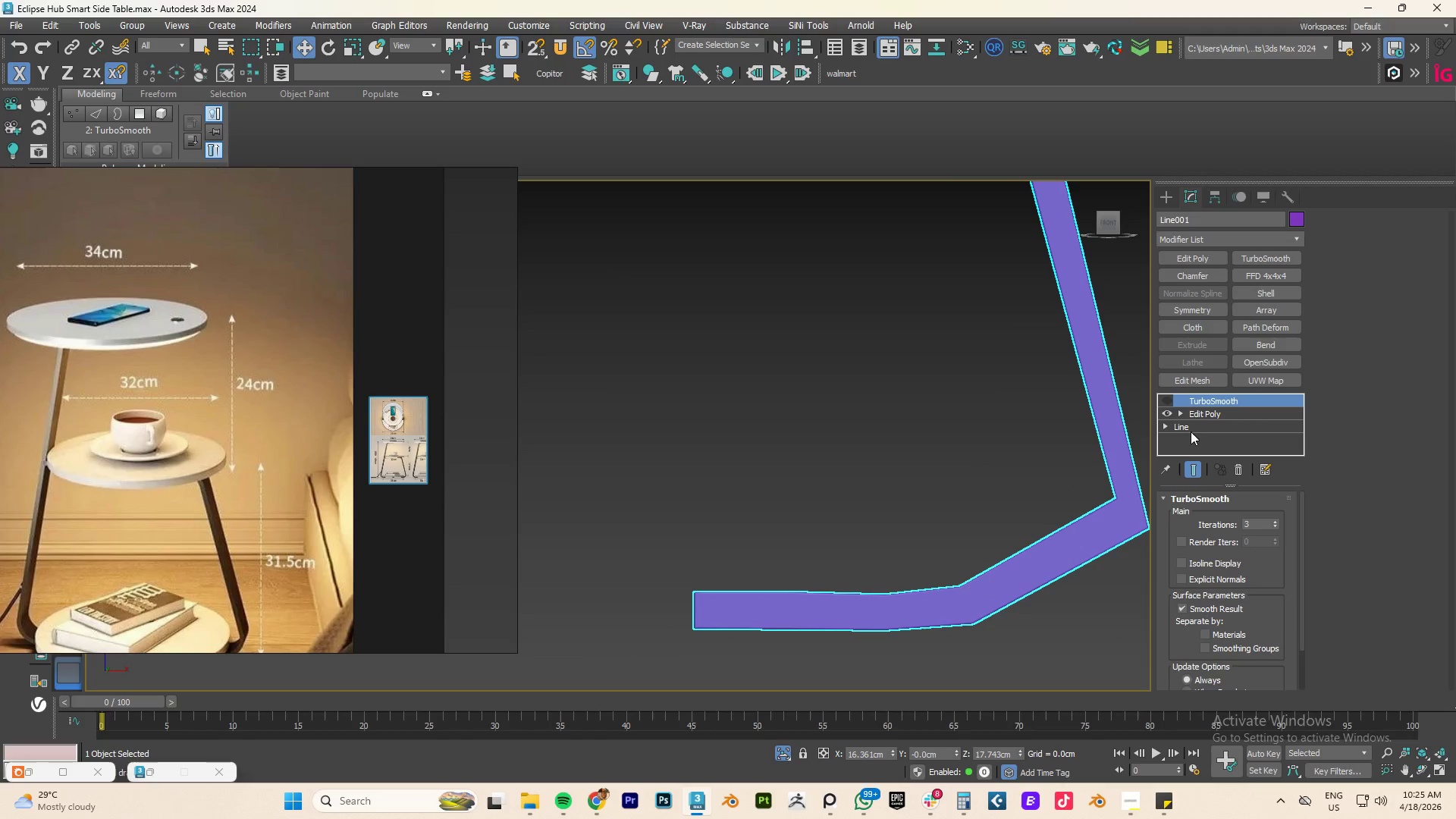 
left_click([1205, 410])
 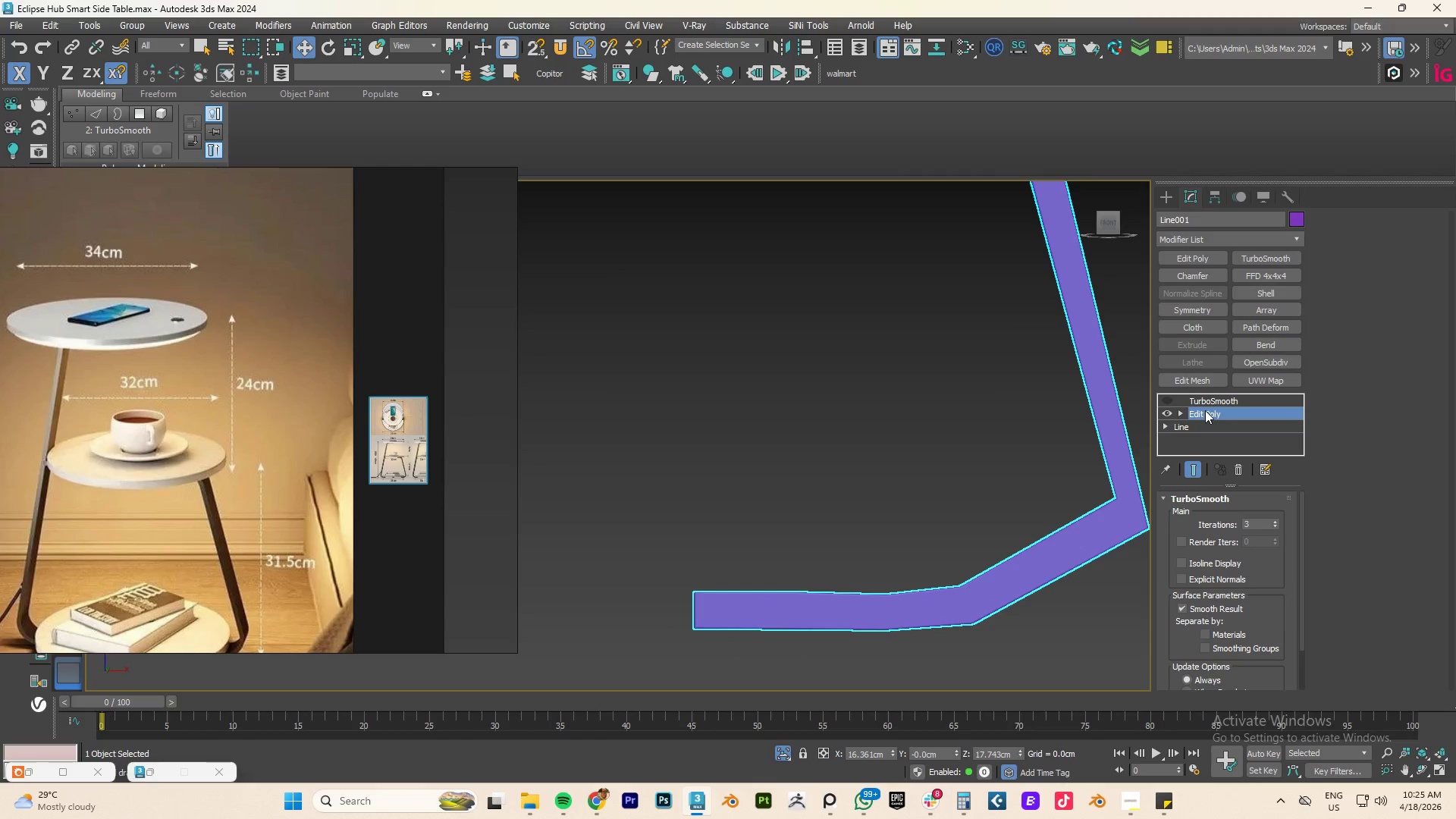 
key(1)
 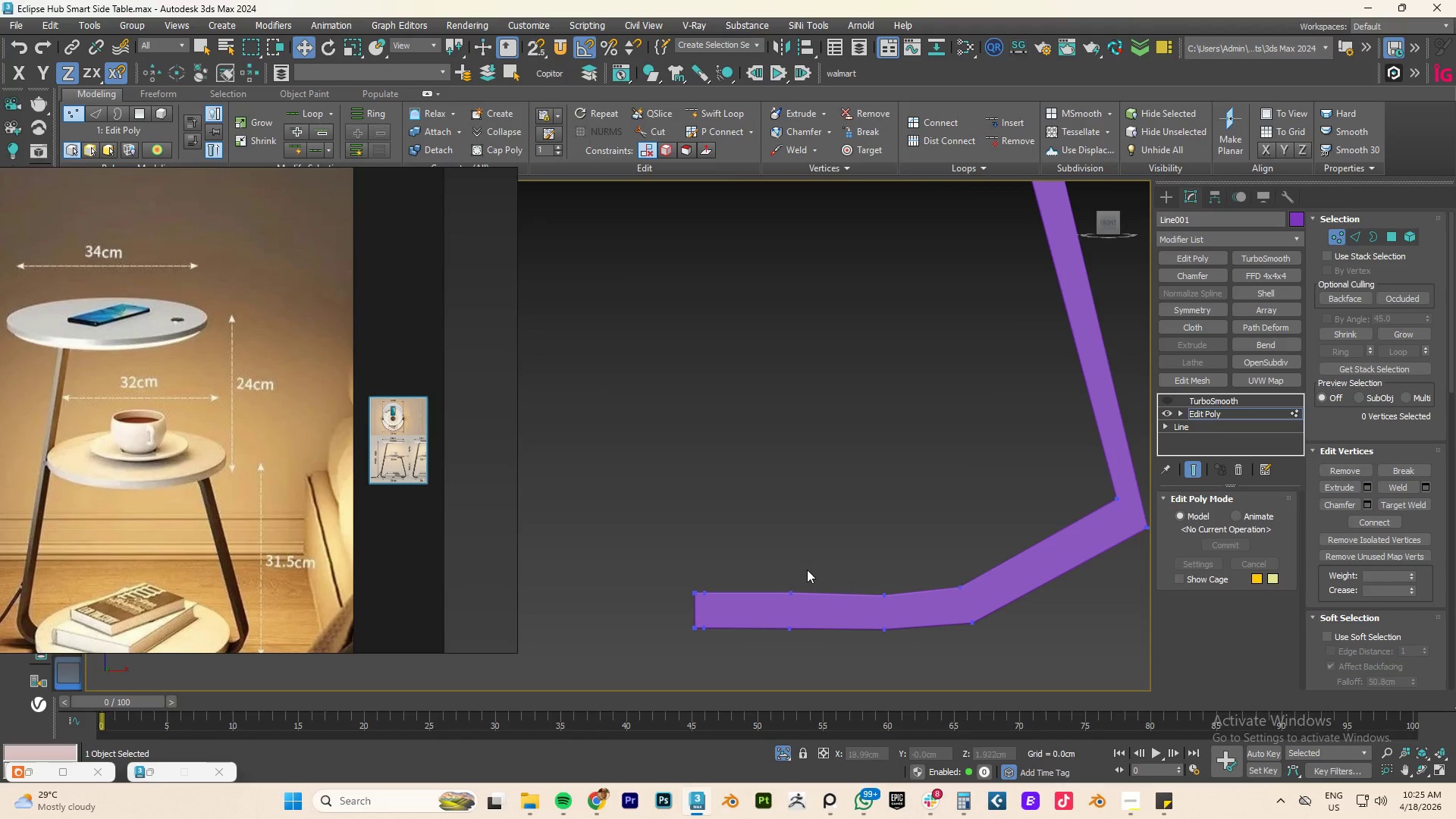 
scroll: coordinate [805, 576], scroll_direction: up, amount: 2.0
 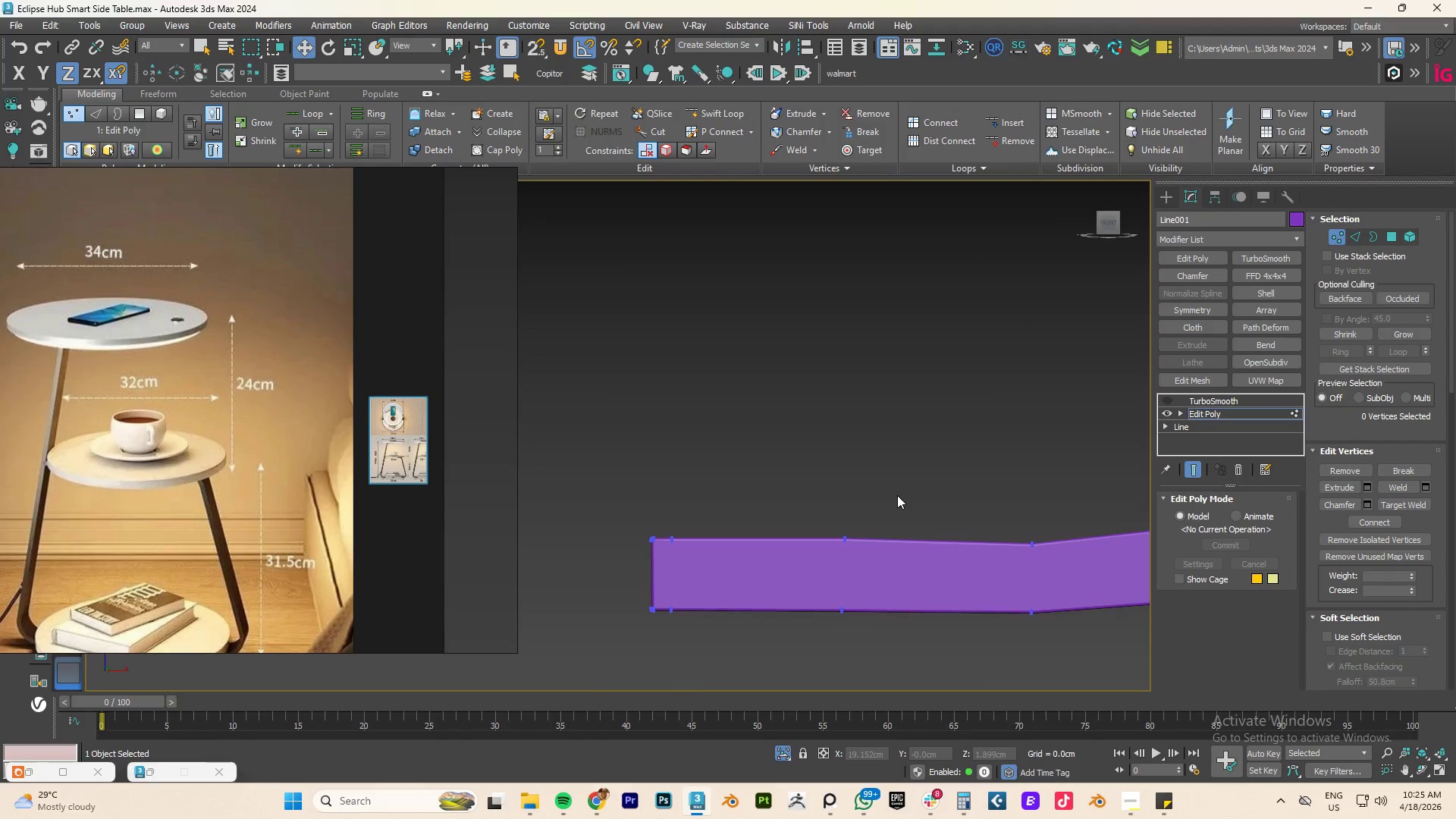 
left_click_drag(start_coordinate=[939, 431], to_coordinate=[756, 559])
 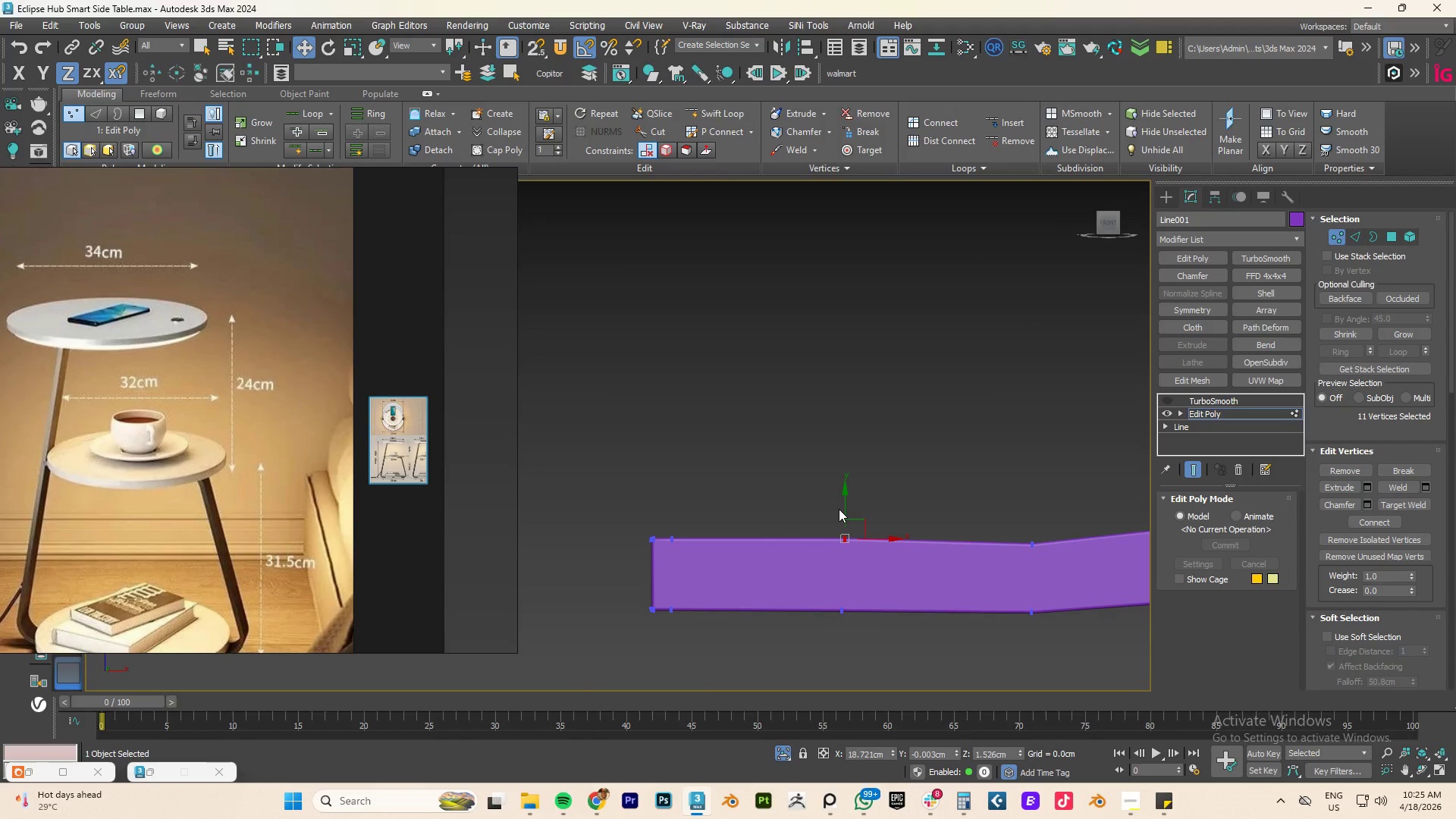 
key(S)
 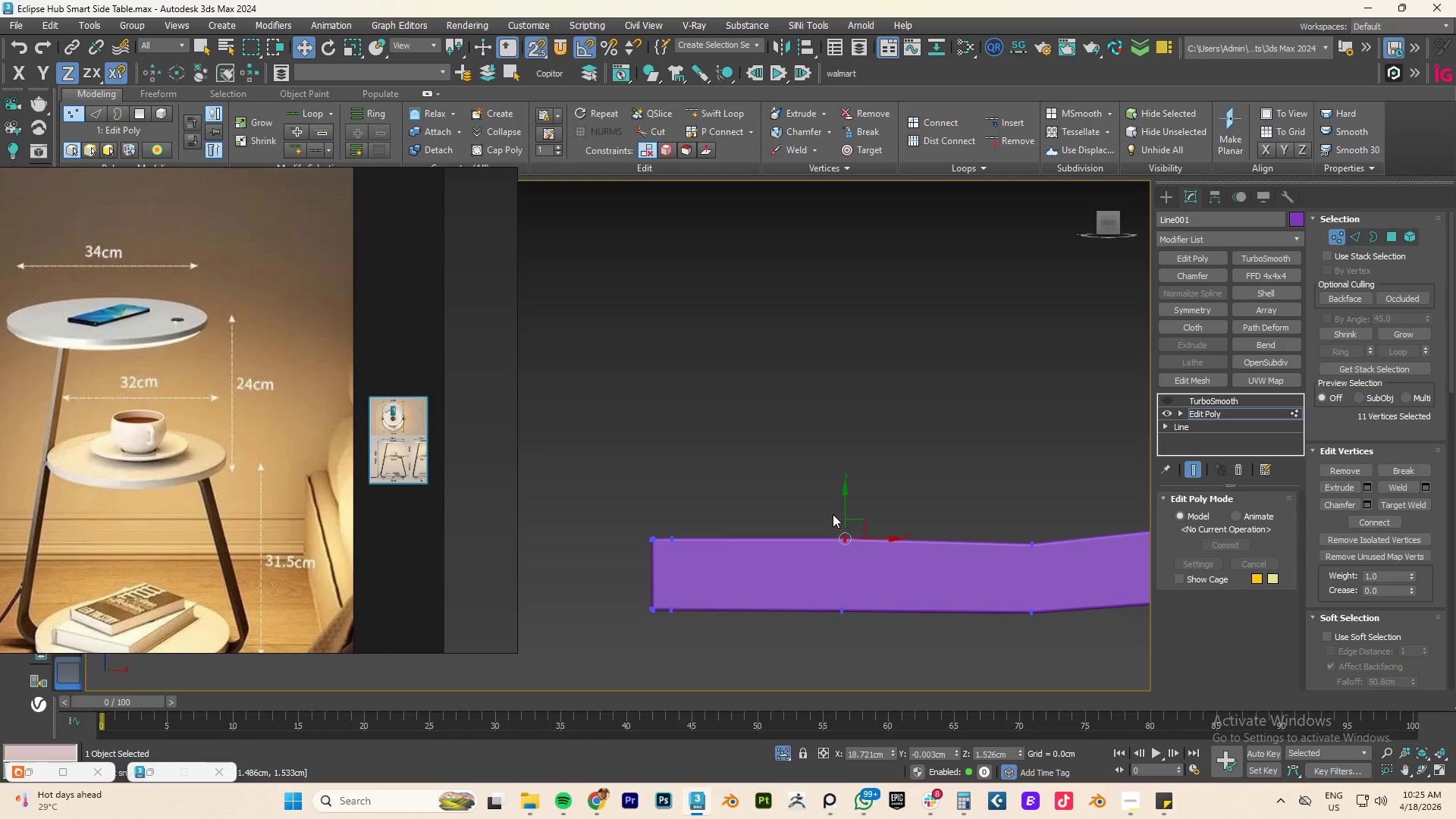 
key(F4)
 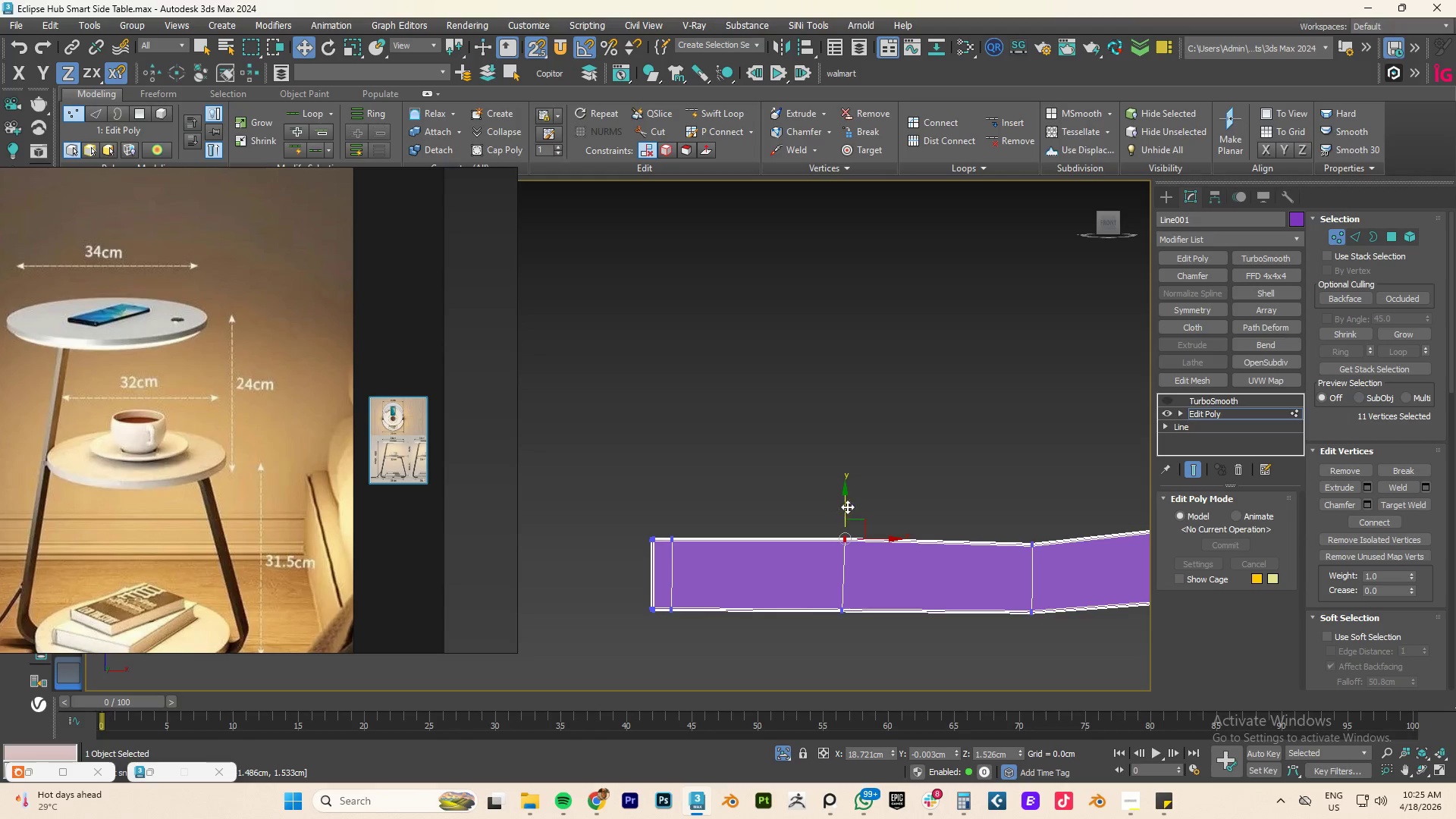 
left_click_drag(start_coordinate=[847, 507], to_coordinate=[1031, 543])
 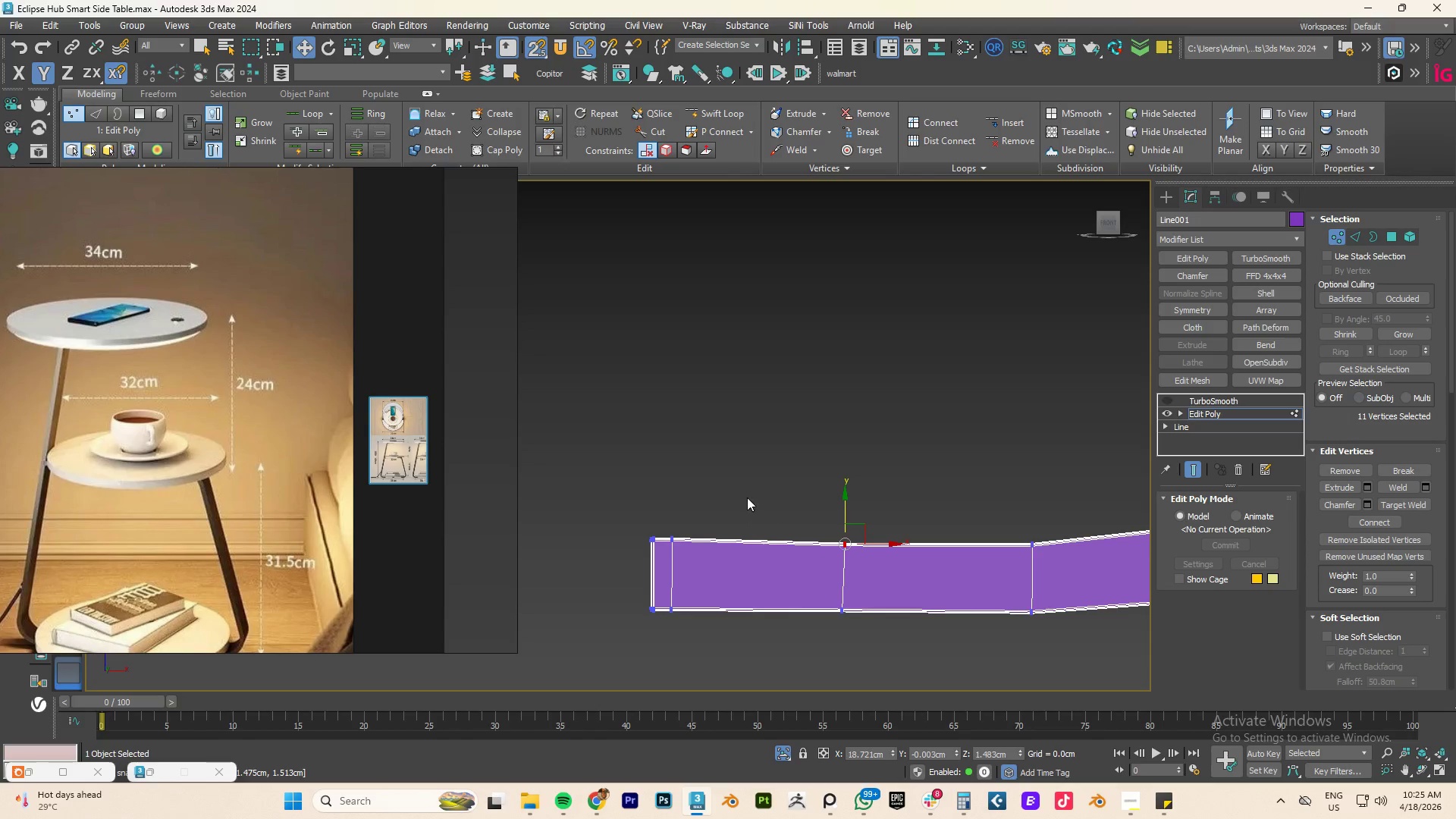 
left_click_drag(start_coordinate=[742, 497], to_coordinate=[610, 557])
 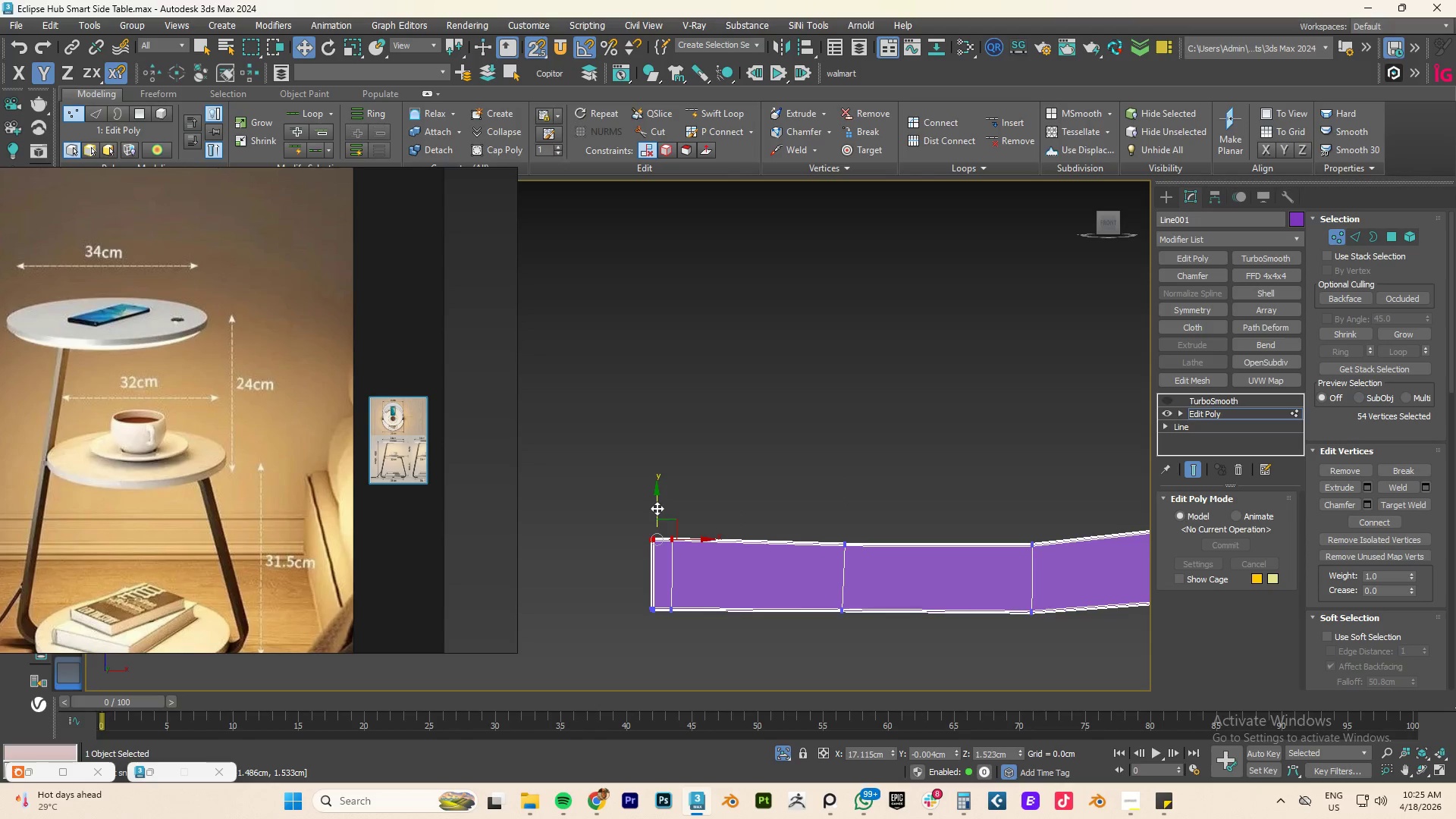 
left_click_drag(start_coordinate=[656, 507], to_coordinate=[845, 544])
 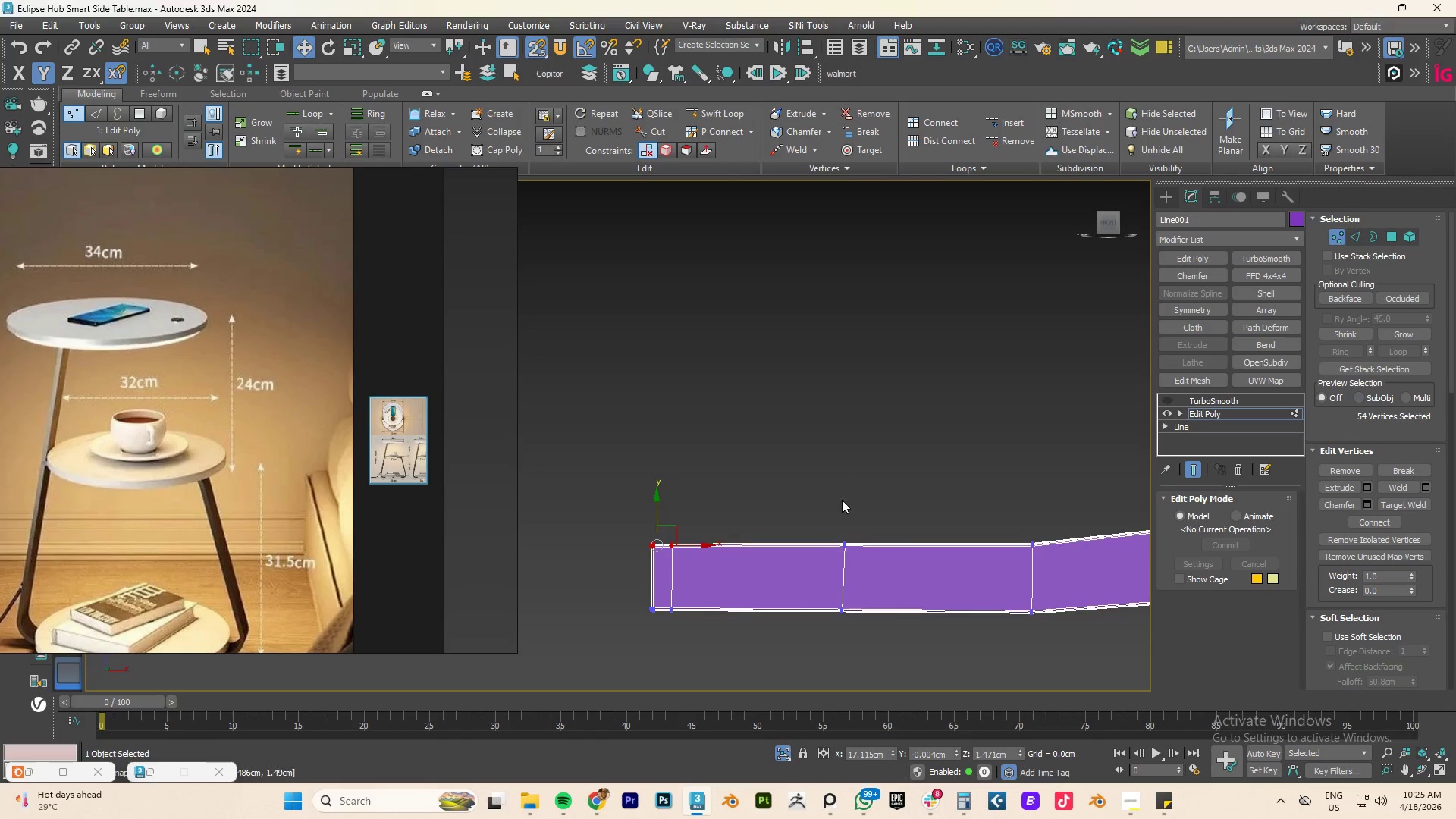 
left_click([842, 490])
 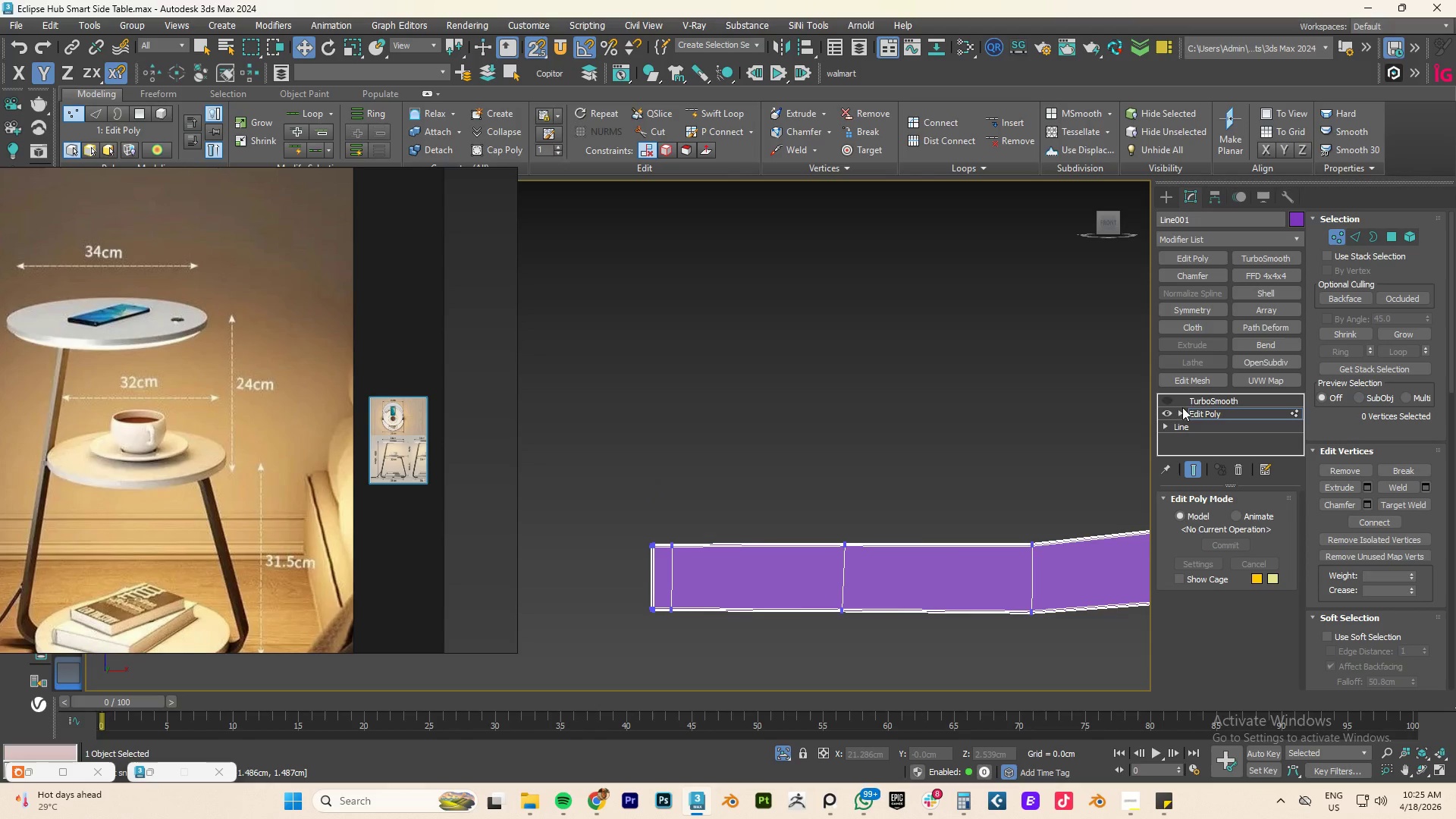 
left_click([1213, 413])
 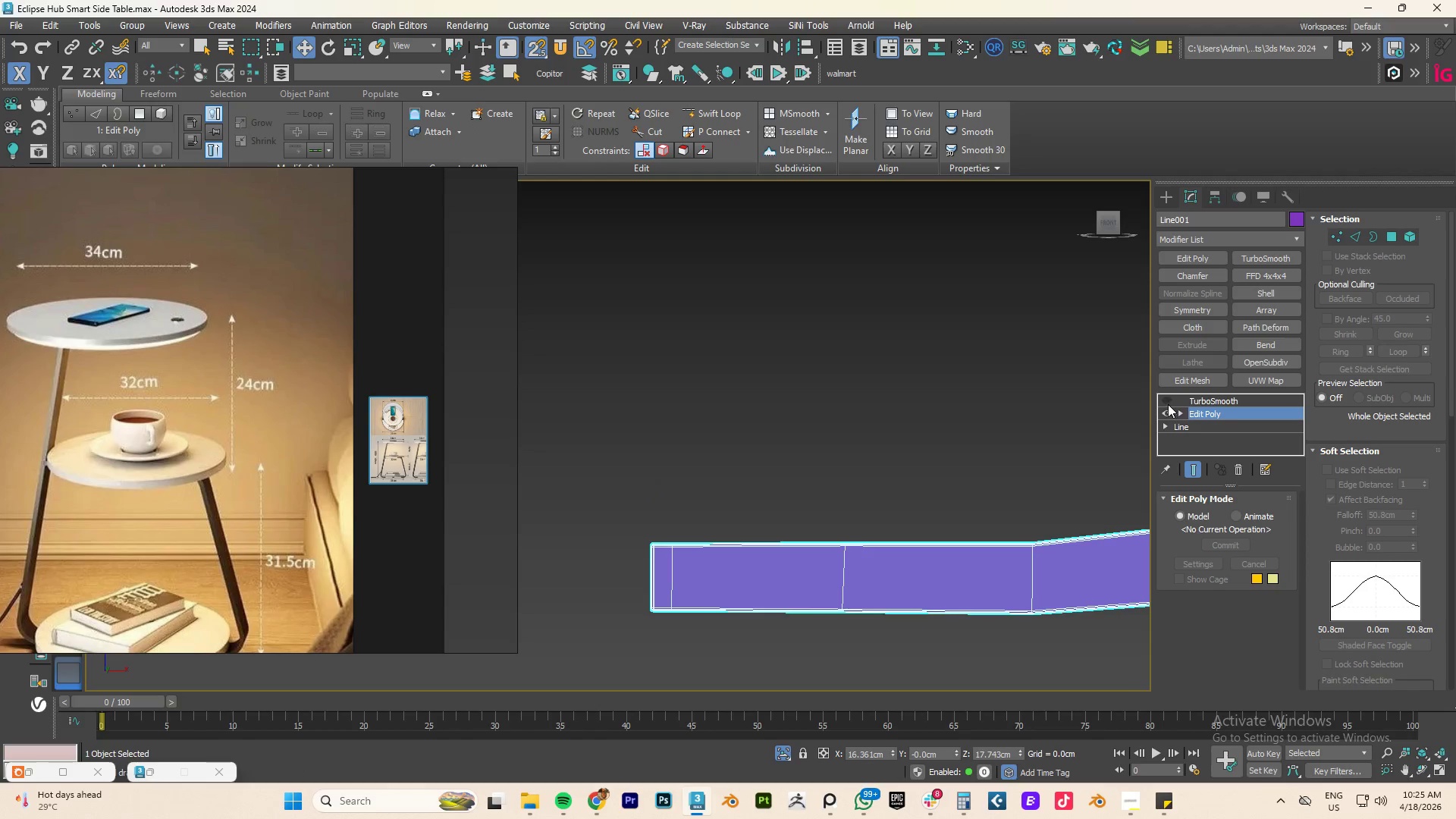 
left_click([1165, 399])
 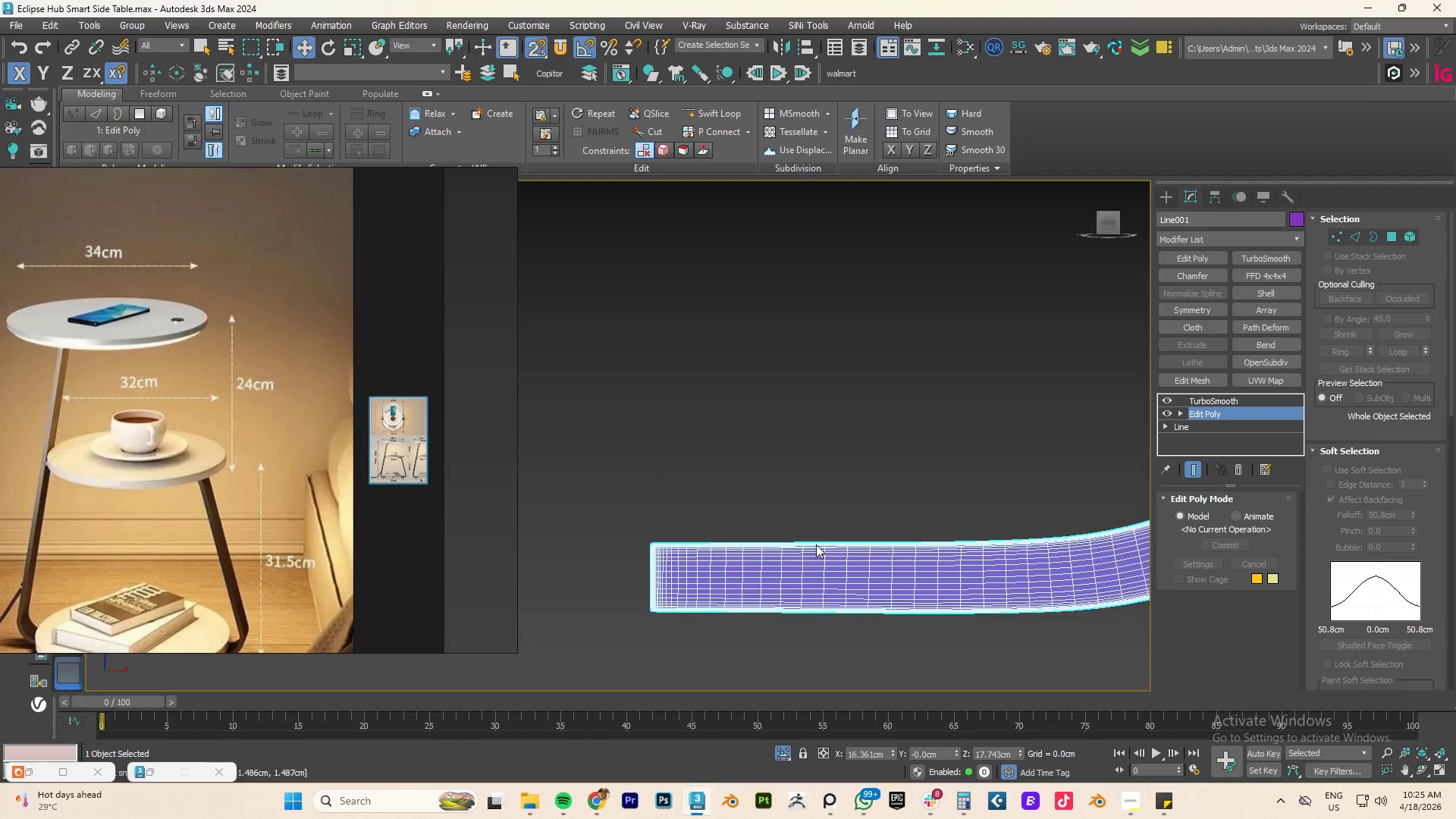 
scroll: coordinate [789, 550], scroll_direction: down, amount: 3.0
 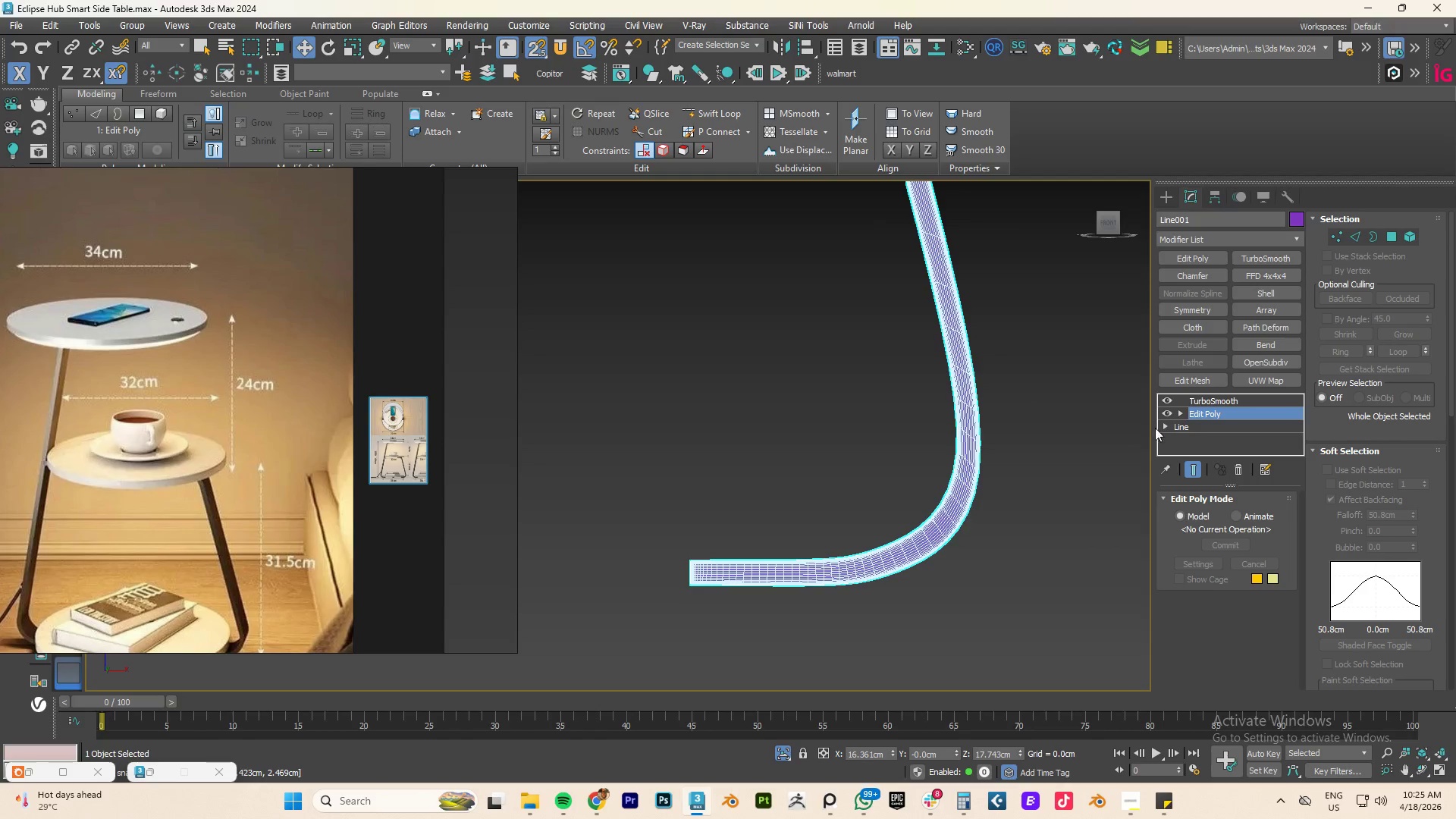 
left_click([1206, 397])
 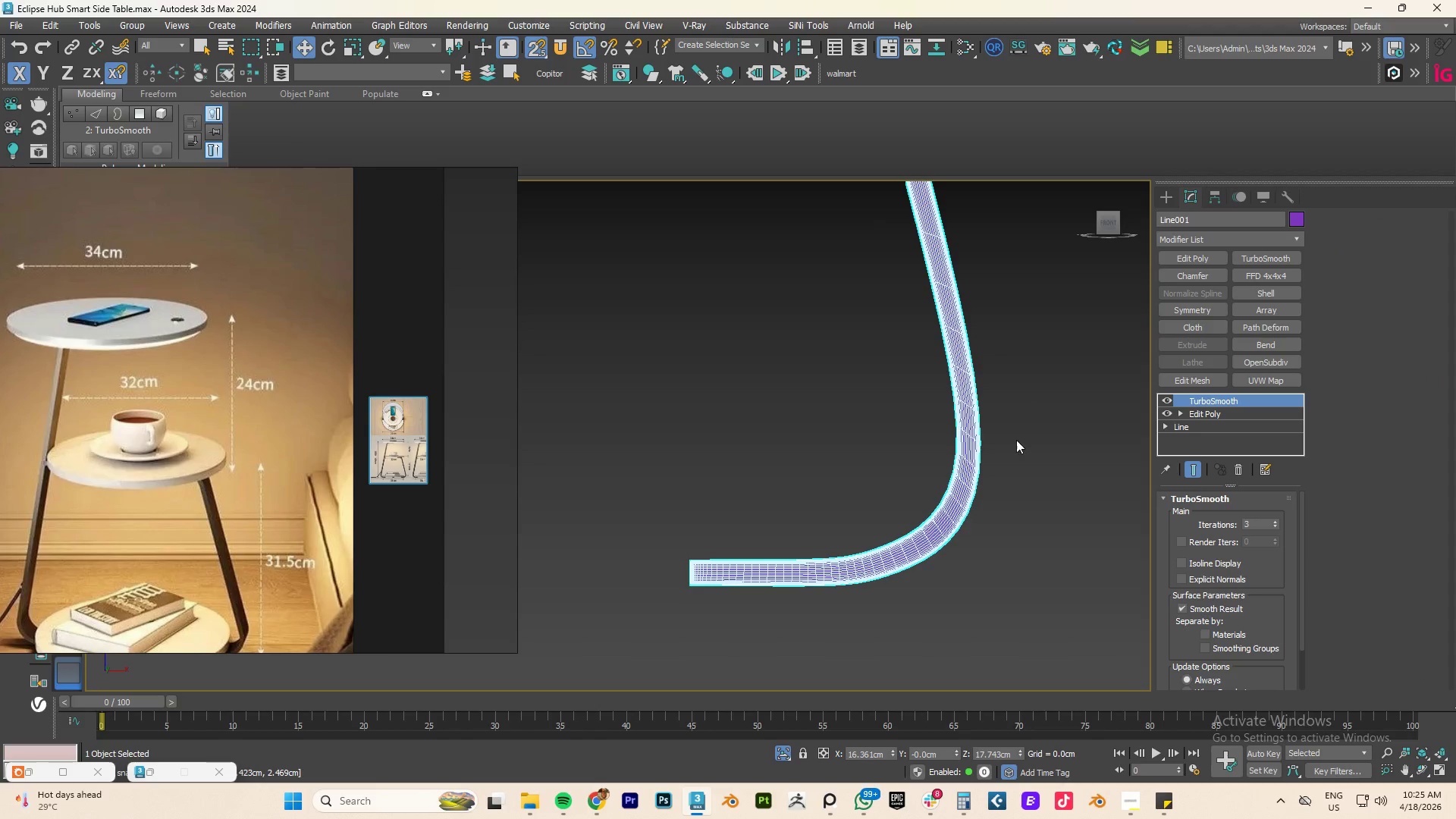 
key(F4)
 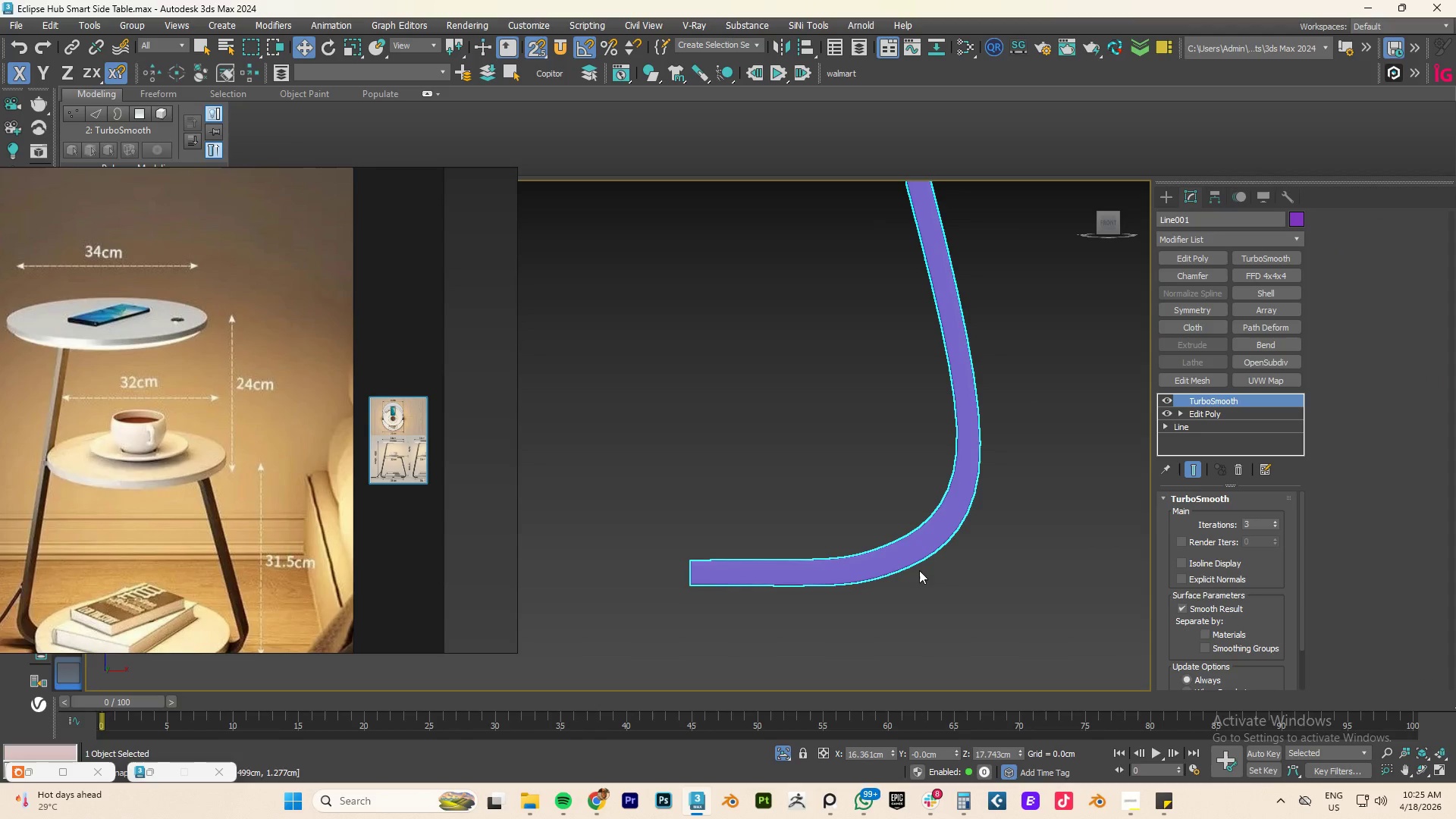 
left_click([1062, 554])
 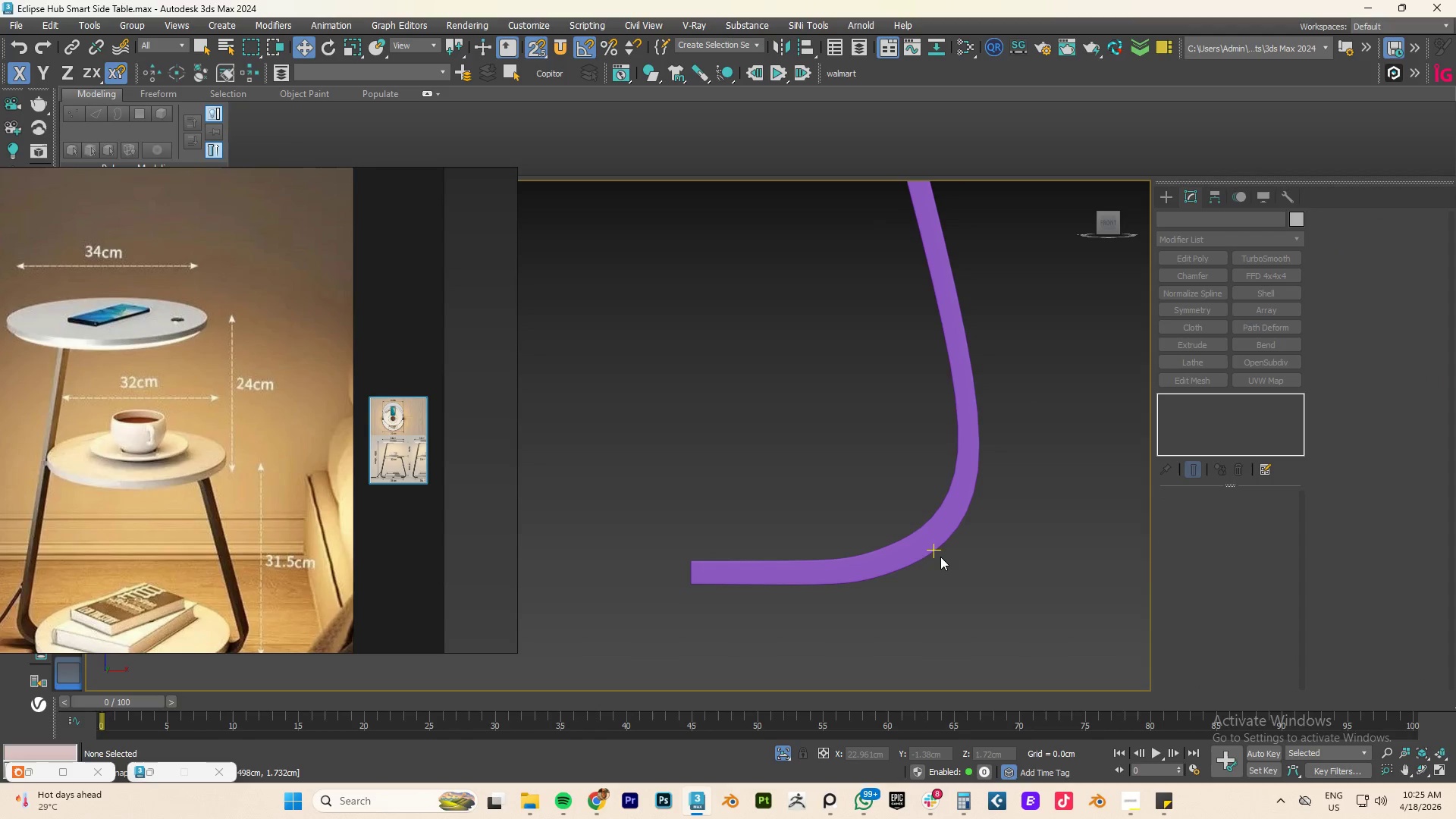 
scroll: coordinate [940, 557], scroll_direction: up, amount: 2.0
 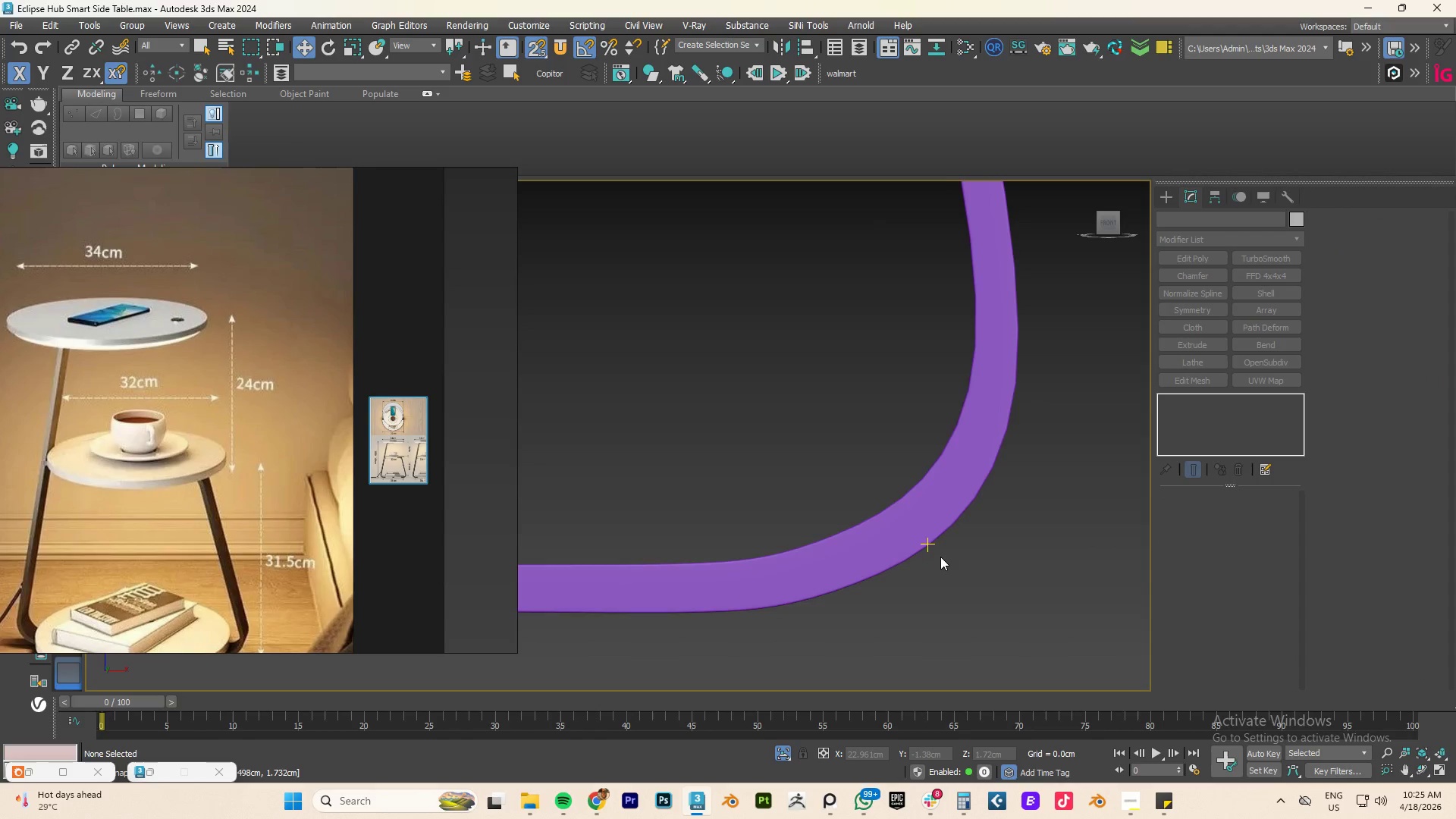 
scroll: coordinate [940, 557], scroll_direction: down, amount: 2.0
 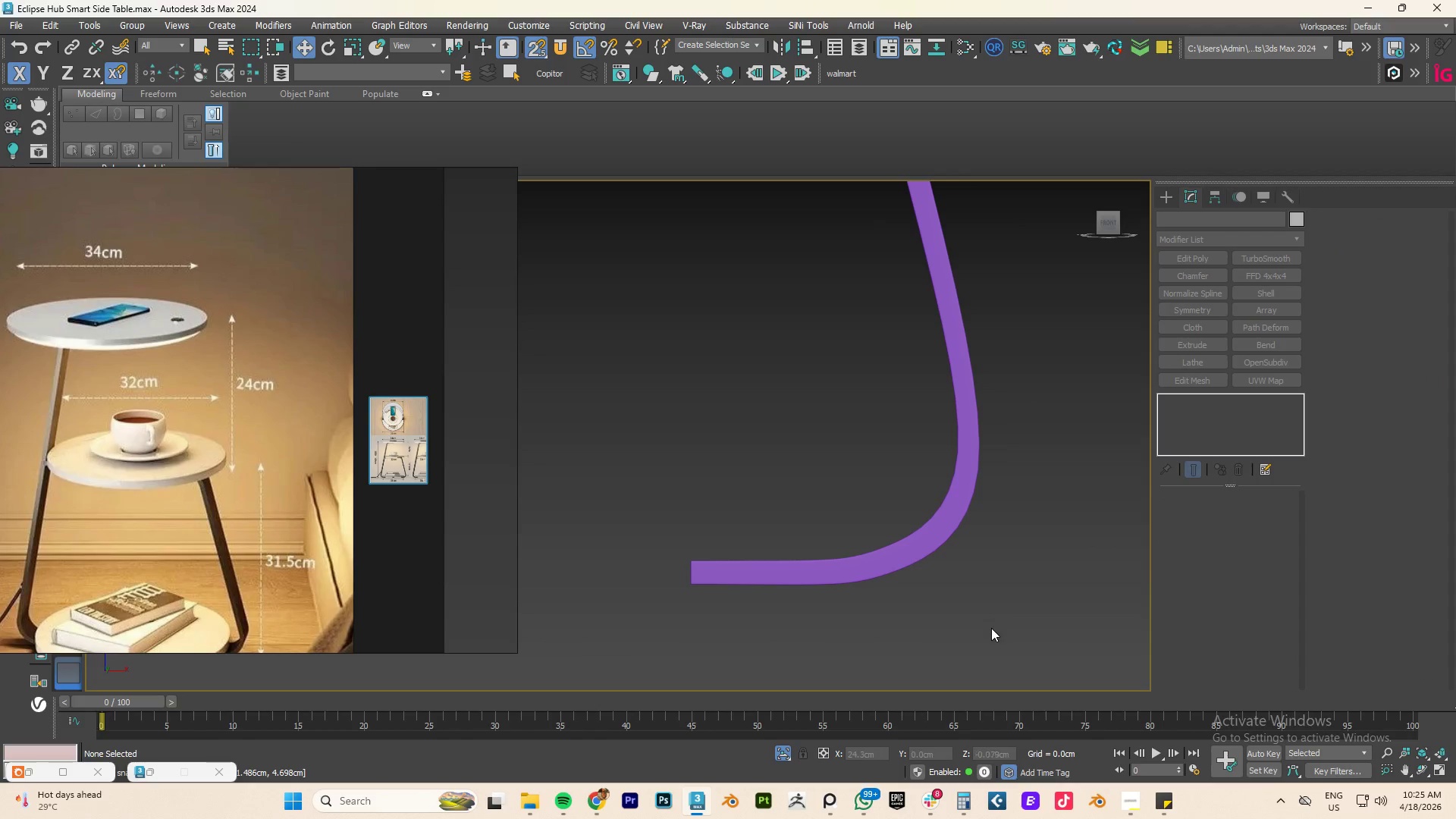 
scroll: coordinate [867, 582], scroll_direction: up, amount: 3.0
 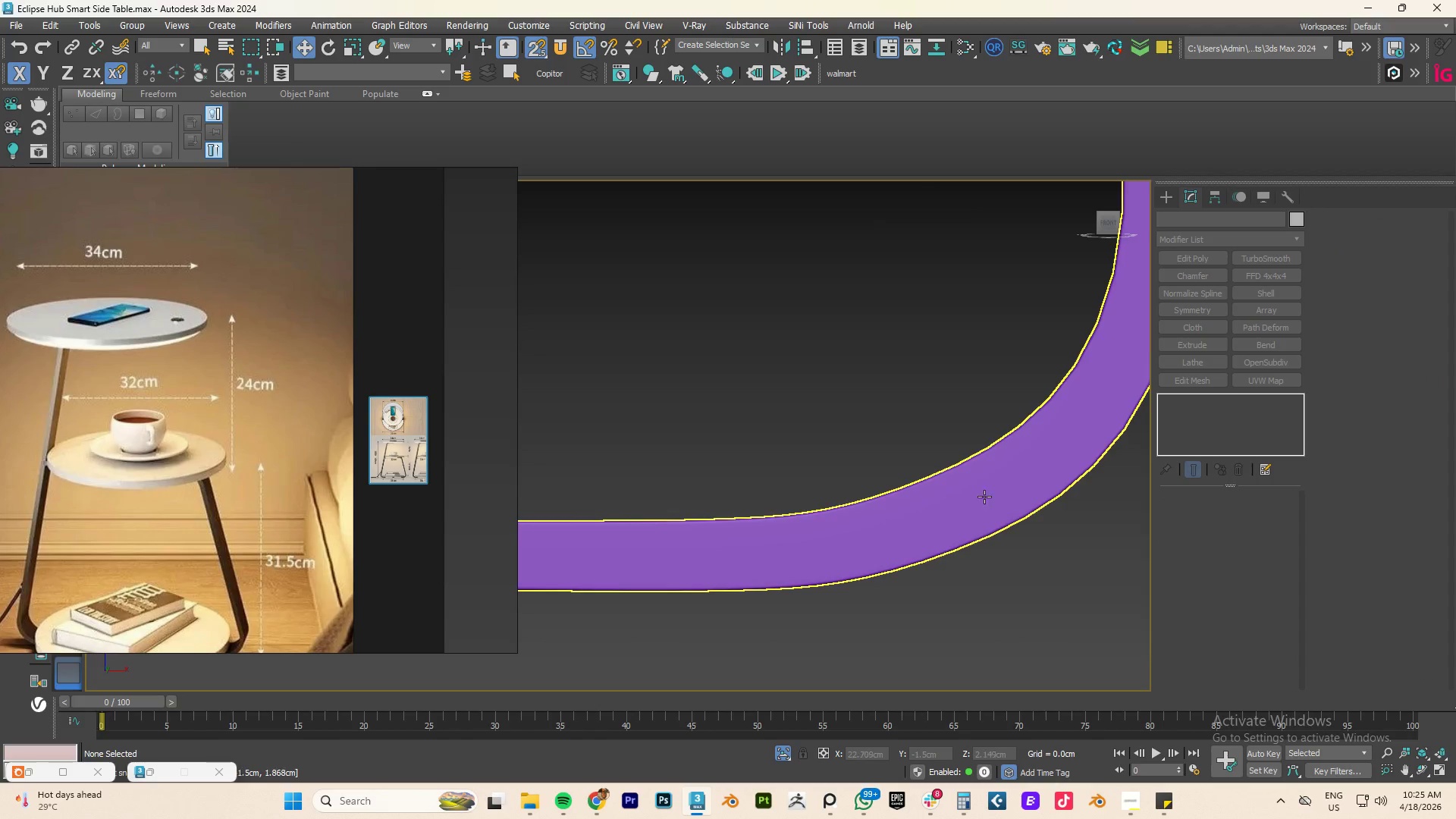 
scroll: coordinate [889, 625], scroll_direction: down, amount: 2.0
 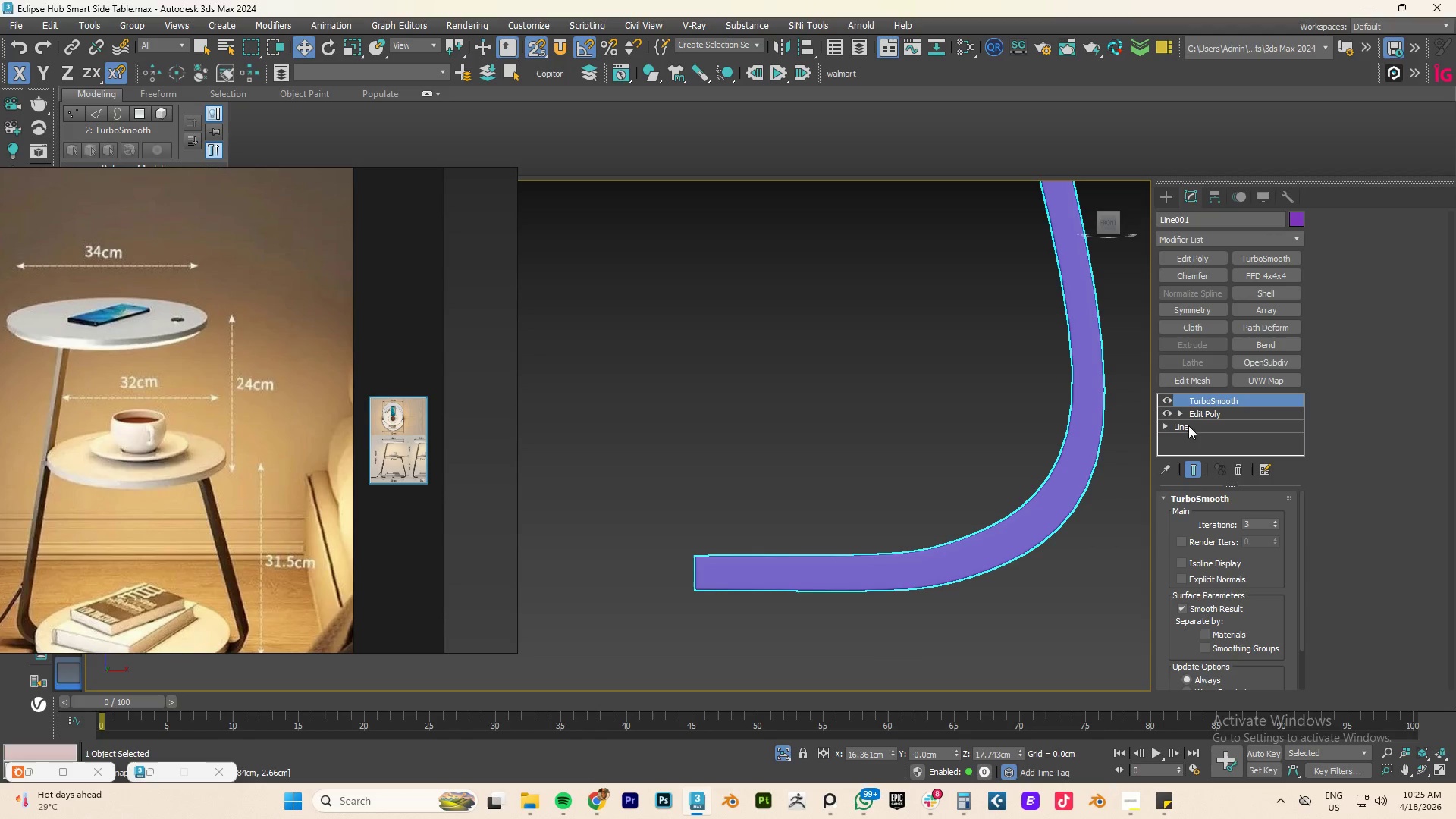 
left_click([1203, 414])
 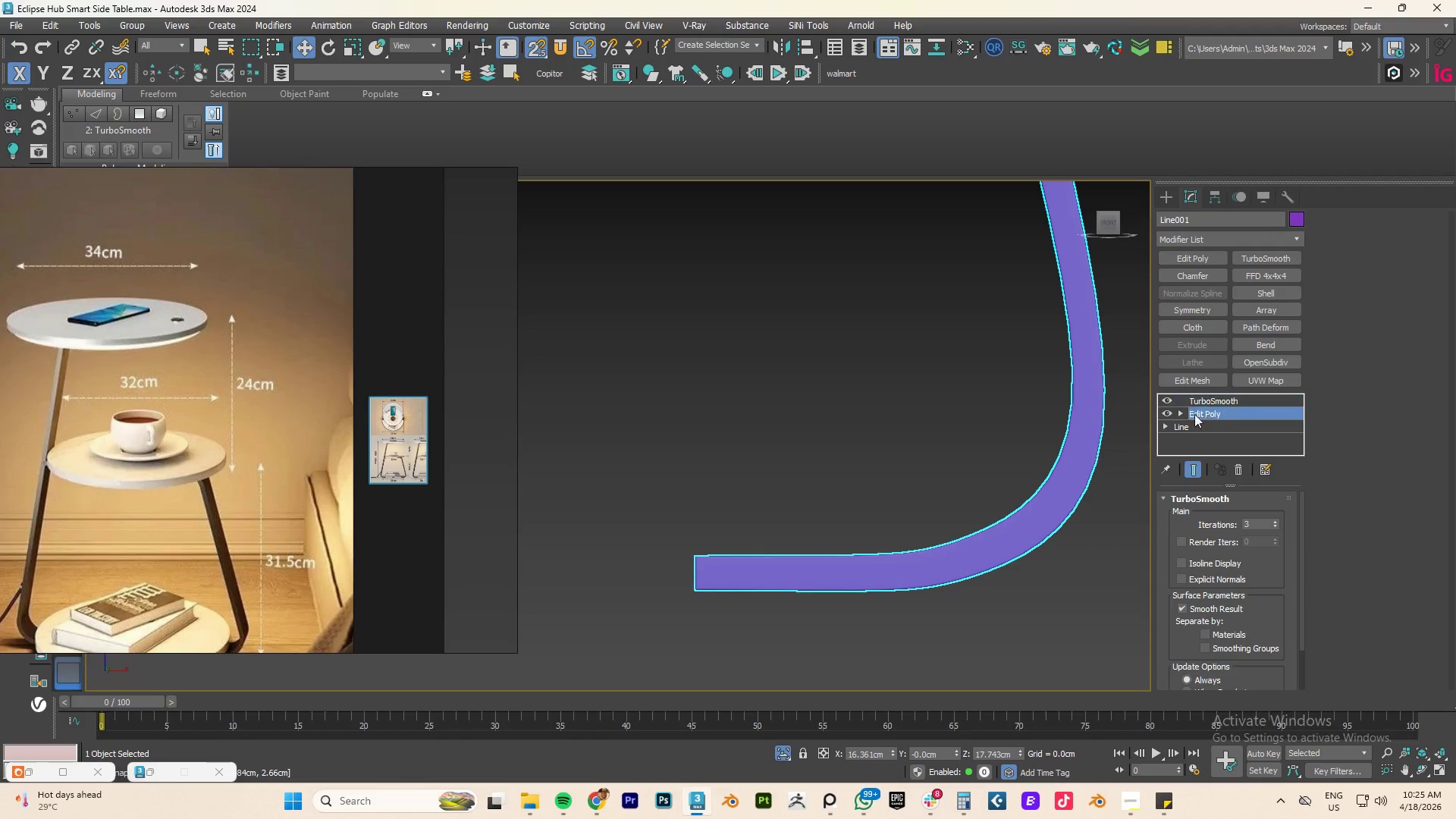 
key(1)
 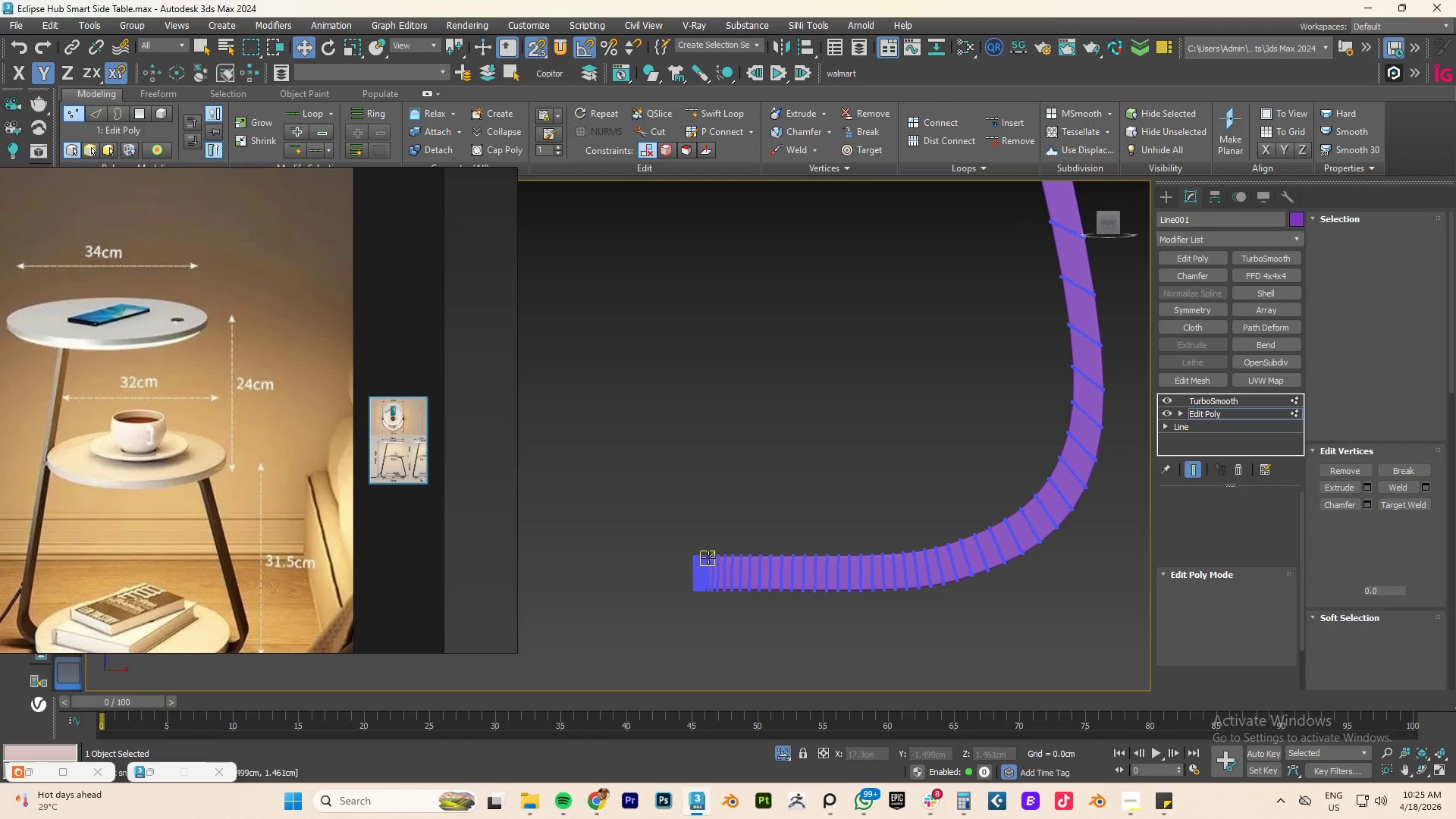 
scroll: coordinate [708, 560], scroll_direction: up, amount: 3.0
 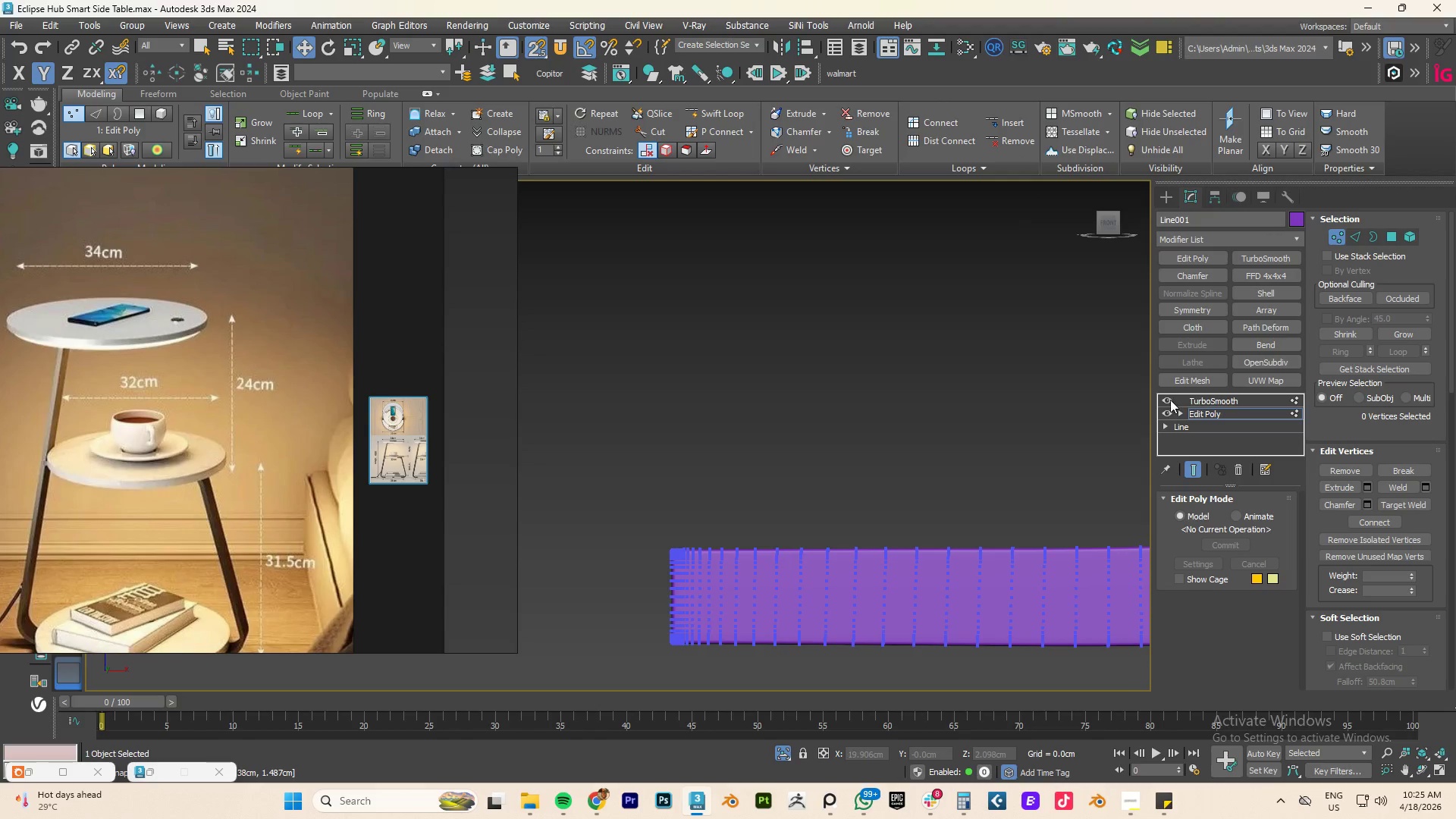 
left_click([1171, 400])
 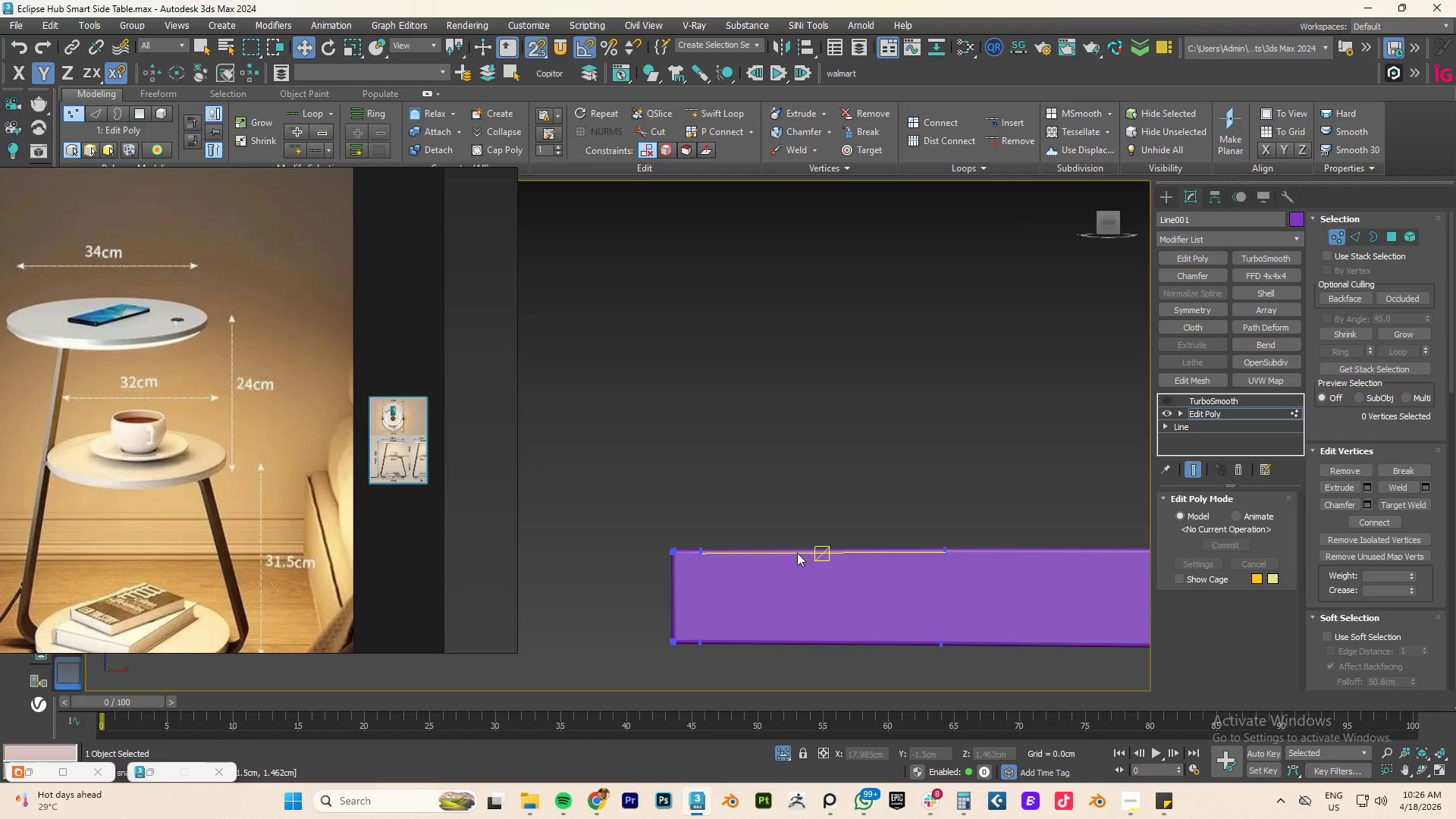 
scroll: coordinate [809, 552], scroll_direction: down, amount: 2.0
 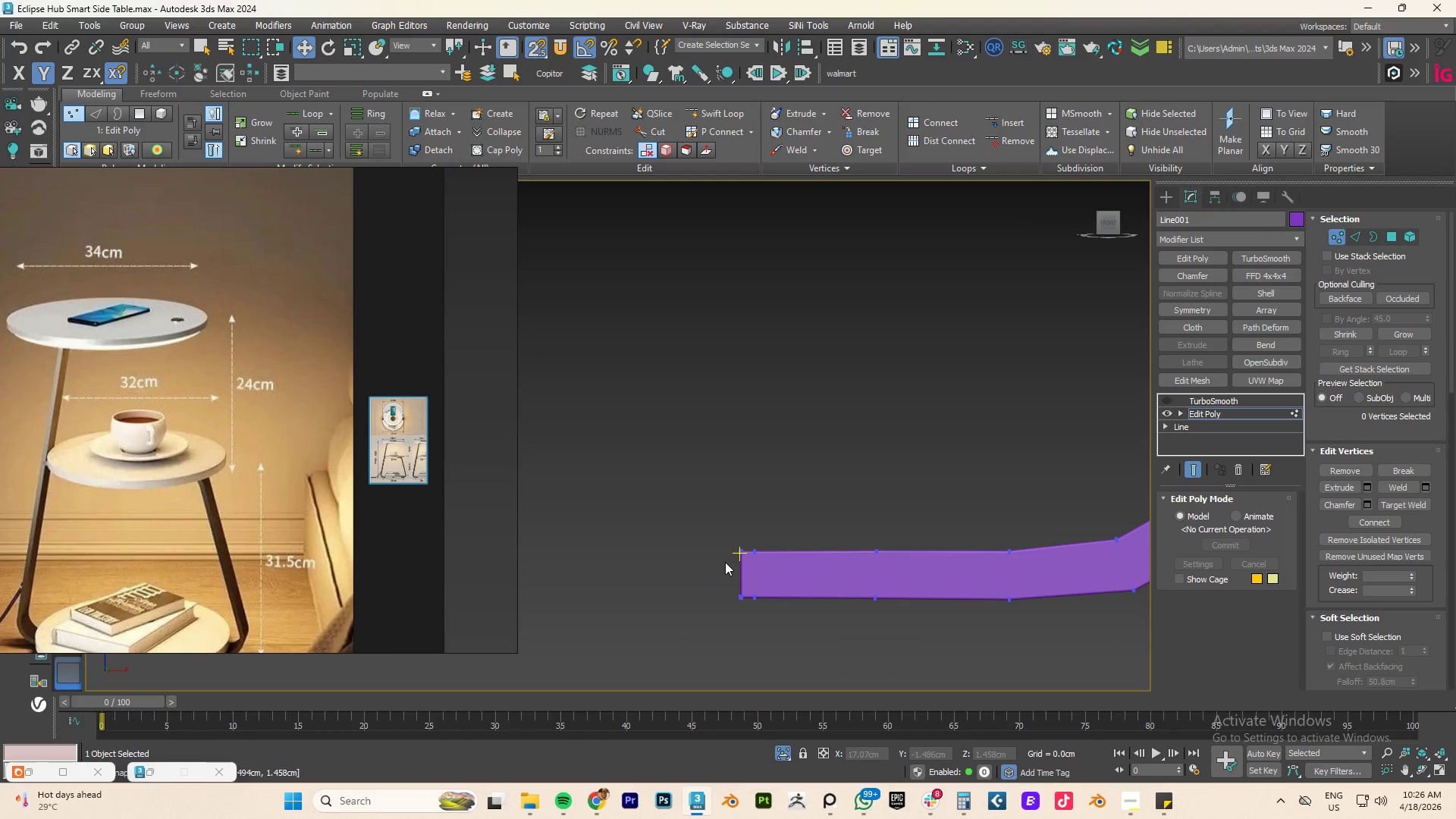 
scroll: coordinate [745, 565], scroll_direction: up, amount: 6.0
 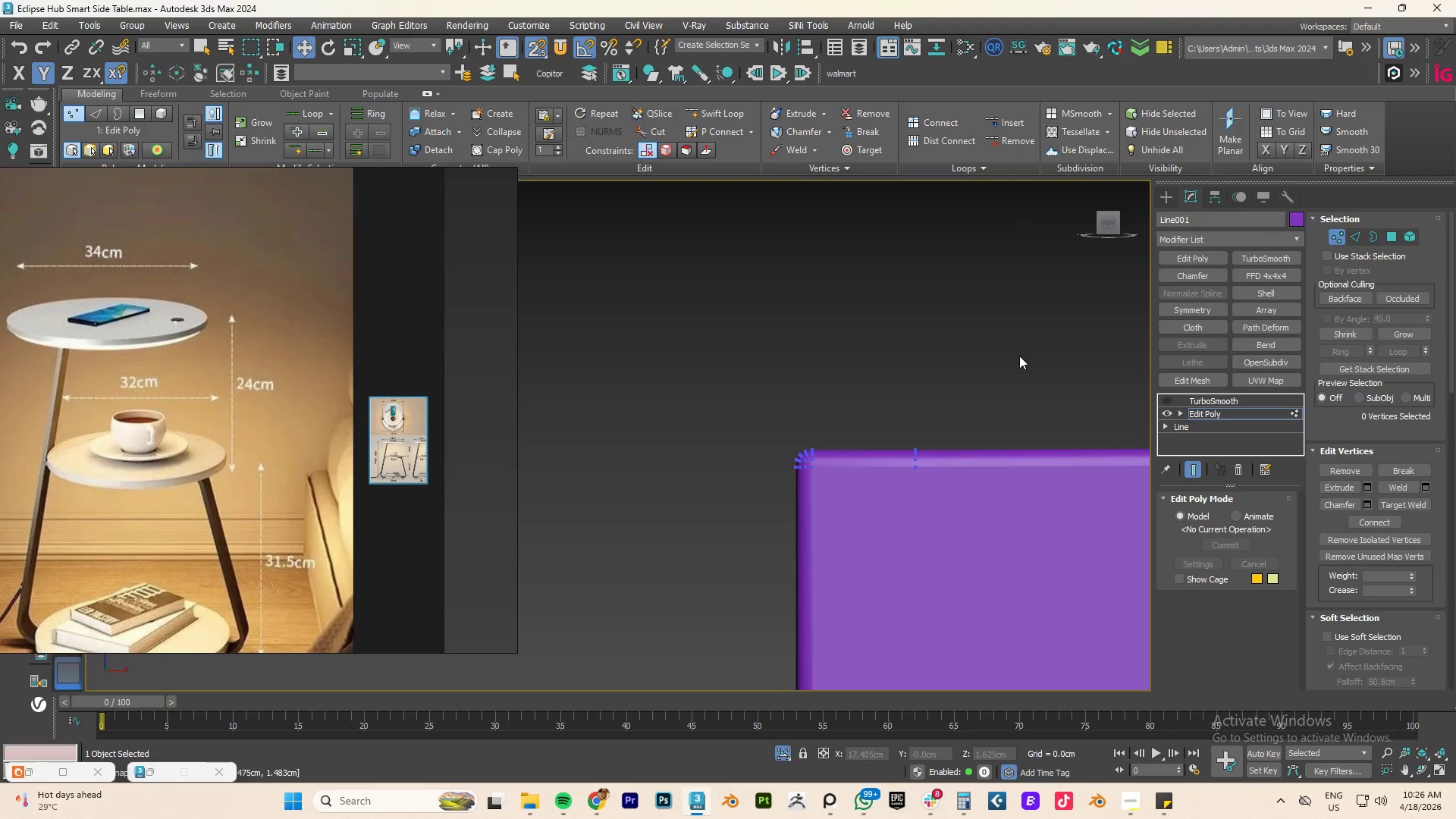 
key(F4)
 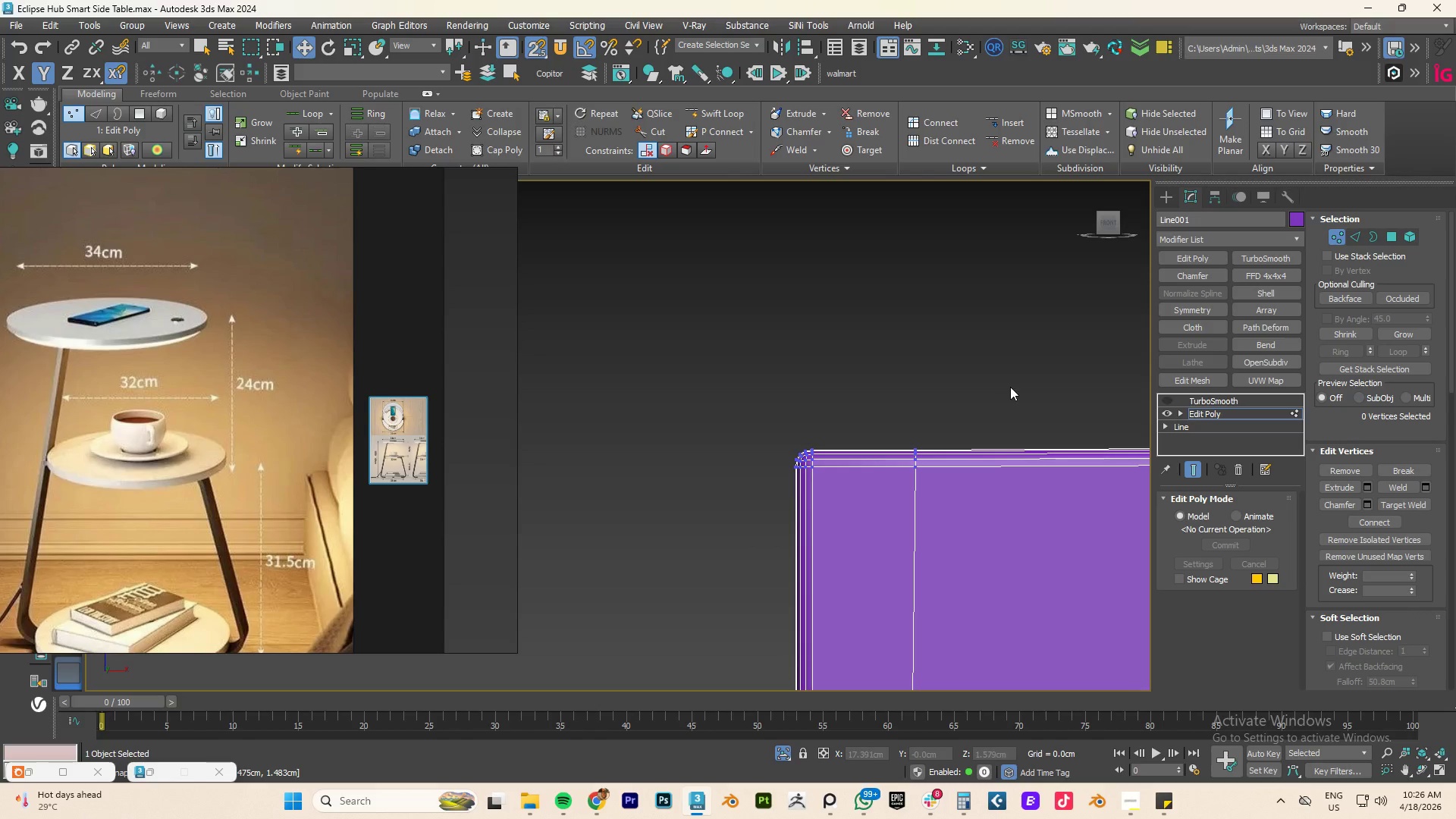 
left_click_drag(start_coordinate=[1010, 387], to_coordinate=[670, 554])
 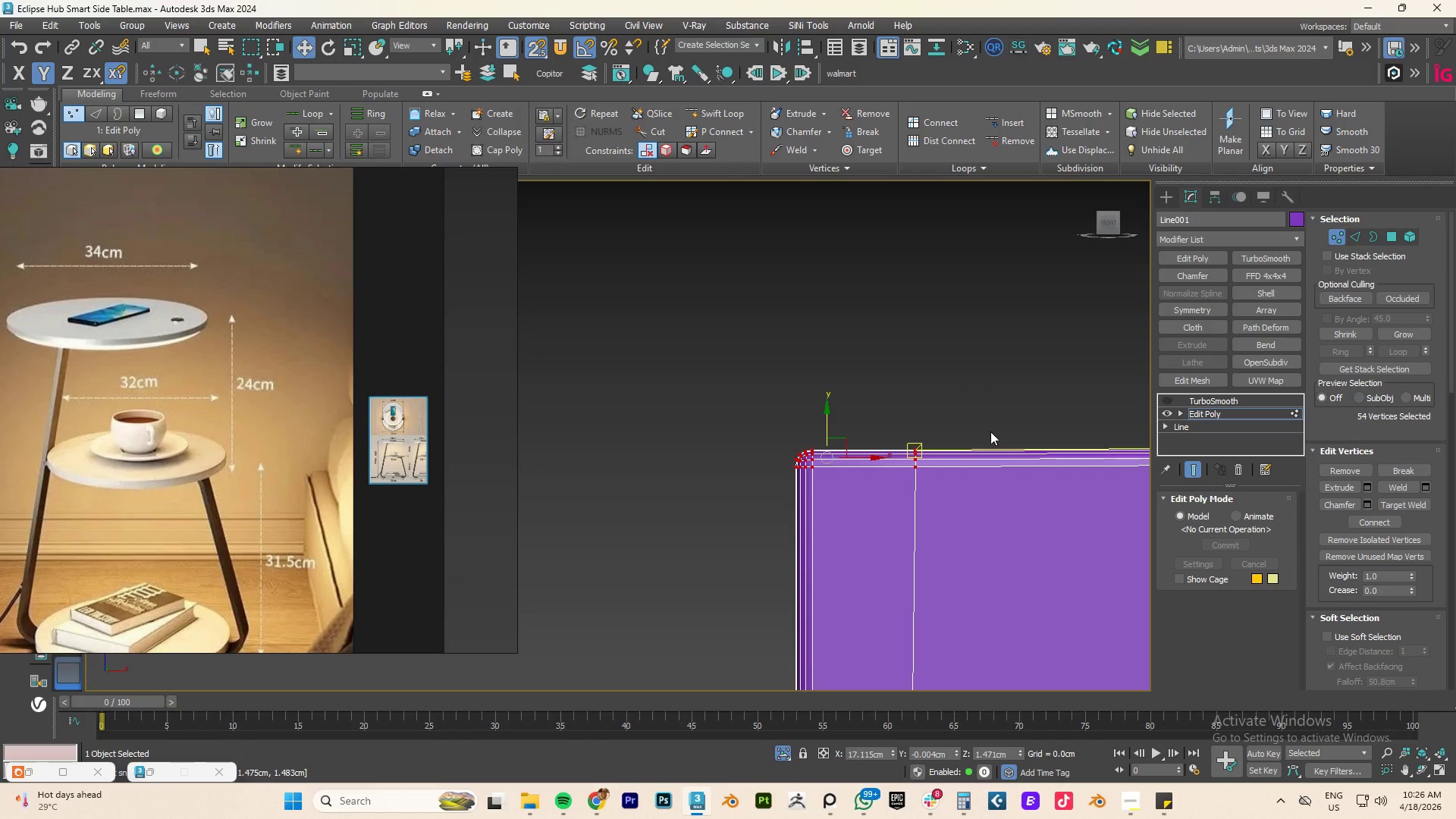 
scroll: coordinate [885, 554], scroll_direction: down, amount: 4.0
 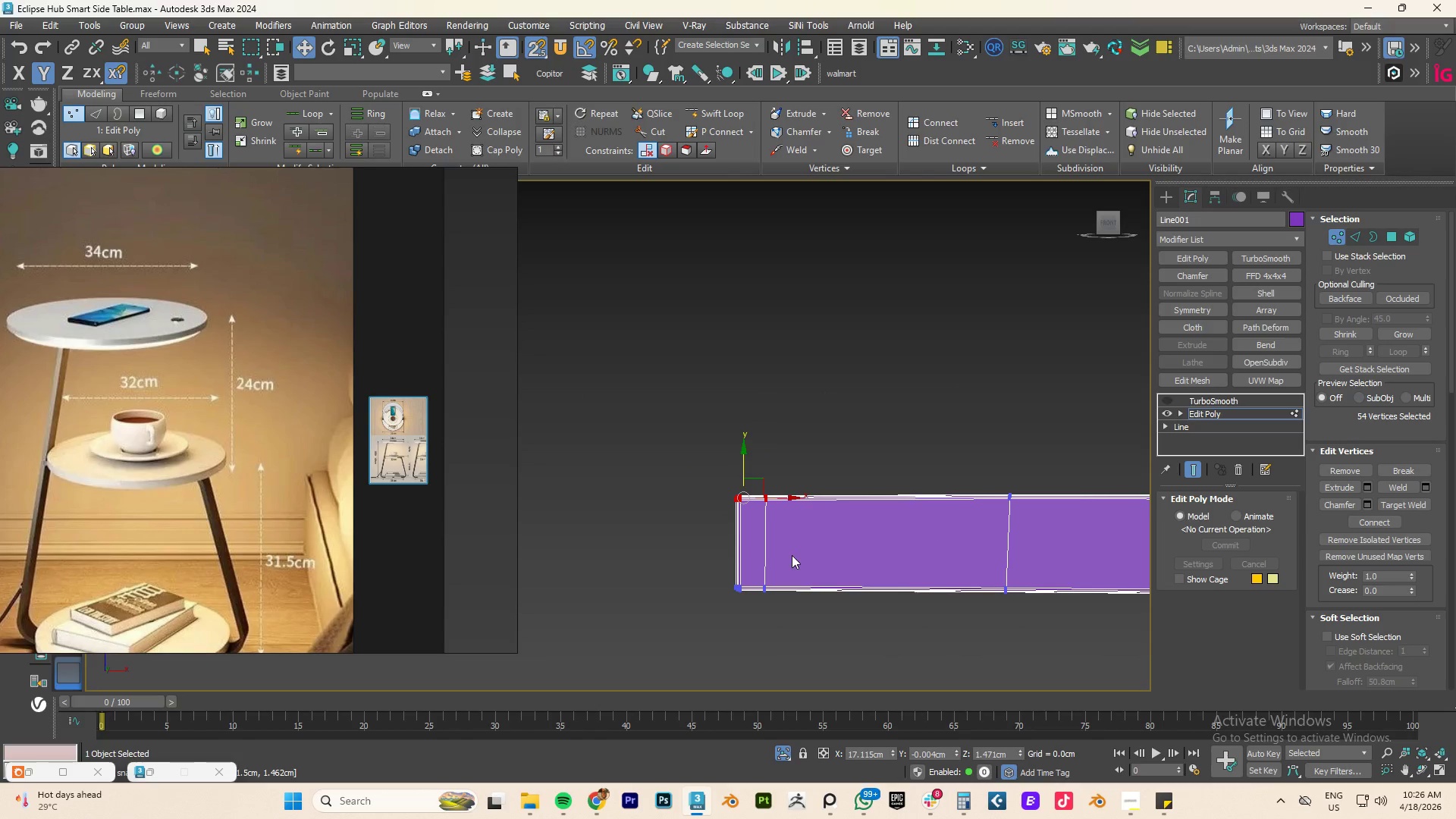 
left_click_drag(start_coordinate=[802, 553], to_coordinate=[673, 645])
 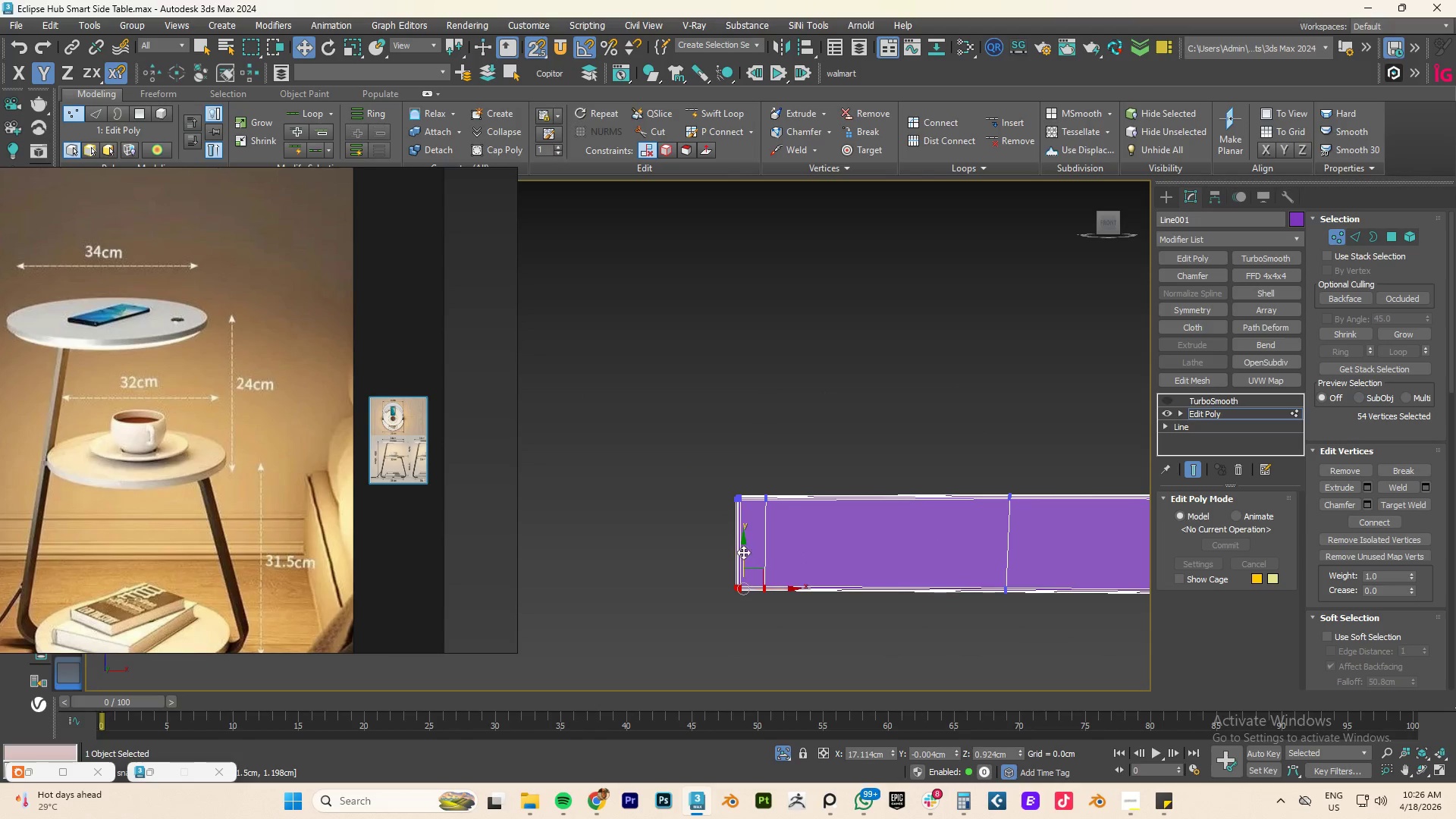 
left_click_drag(start_coordinate=[743, 554], to_coordinate=[1005, 594])
 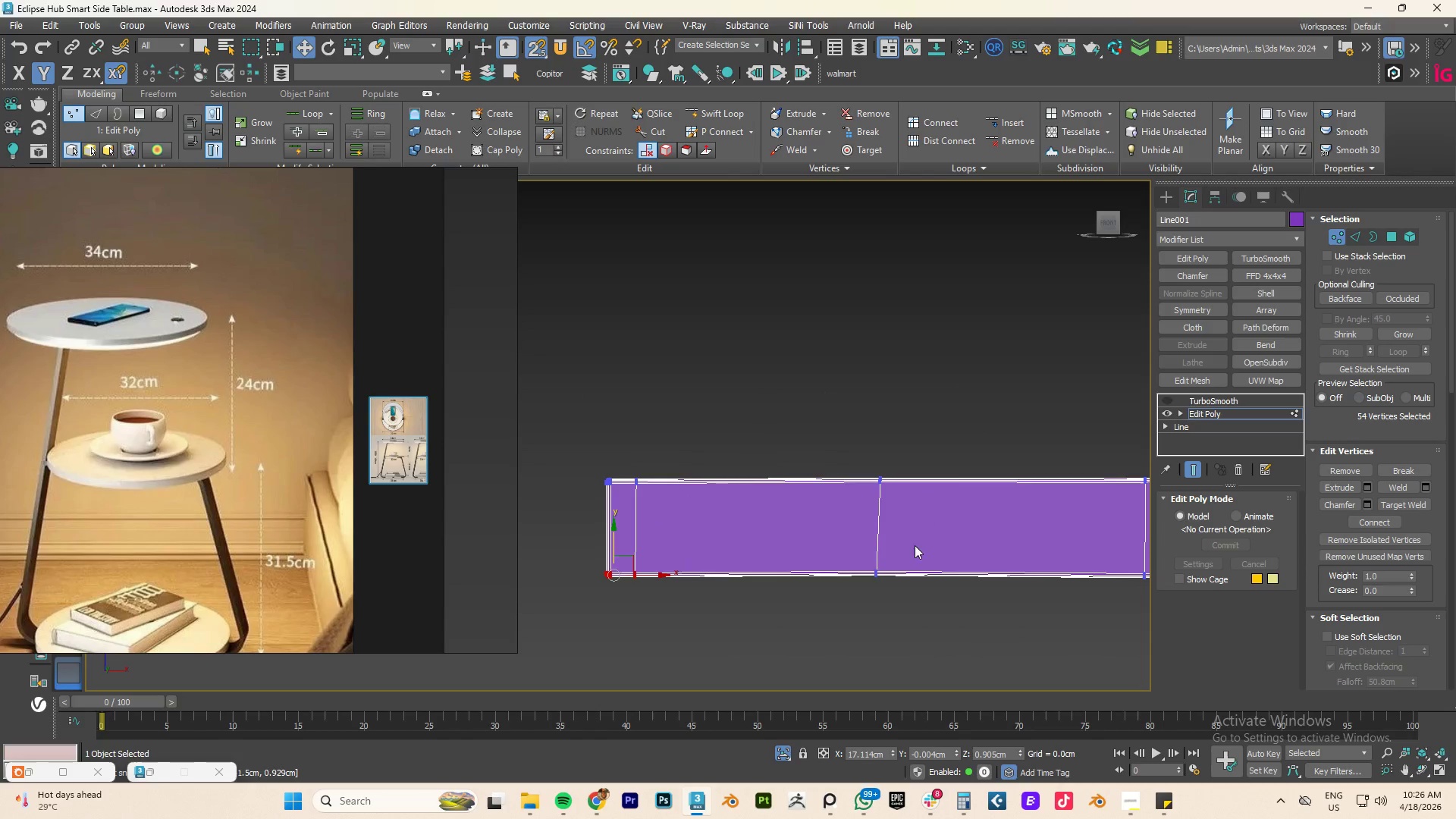 
left_click_drag(start_coordinate=[920, 440], to_coordinate=[852, 508])
 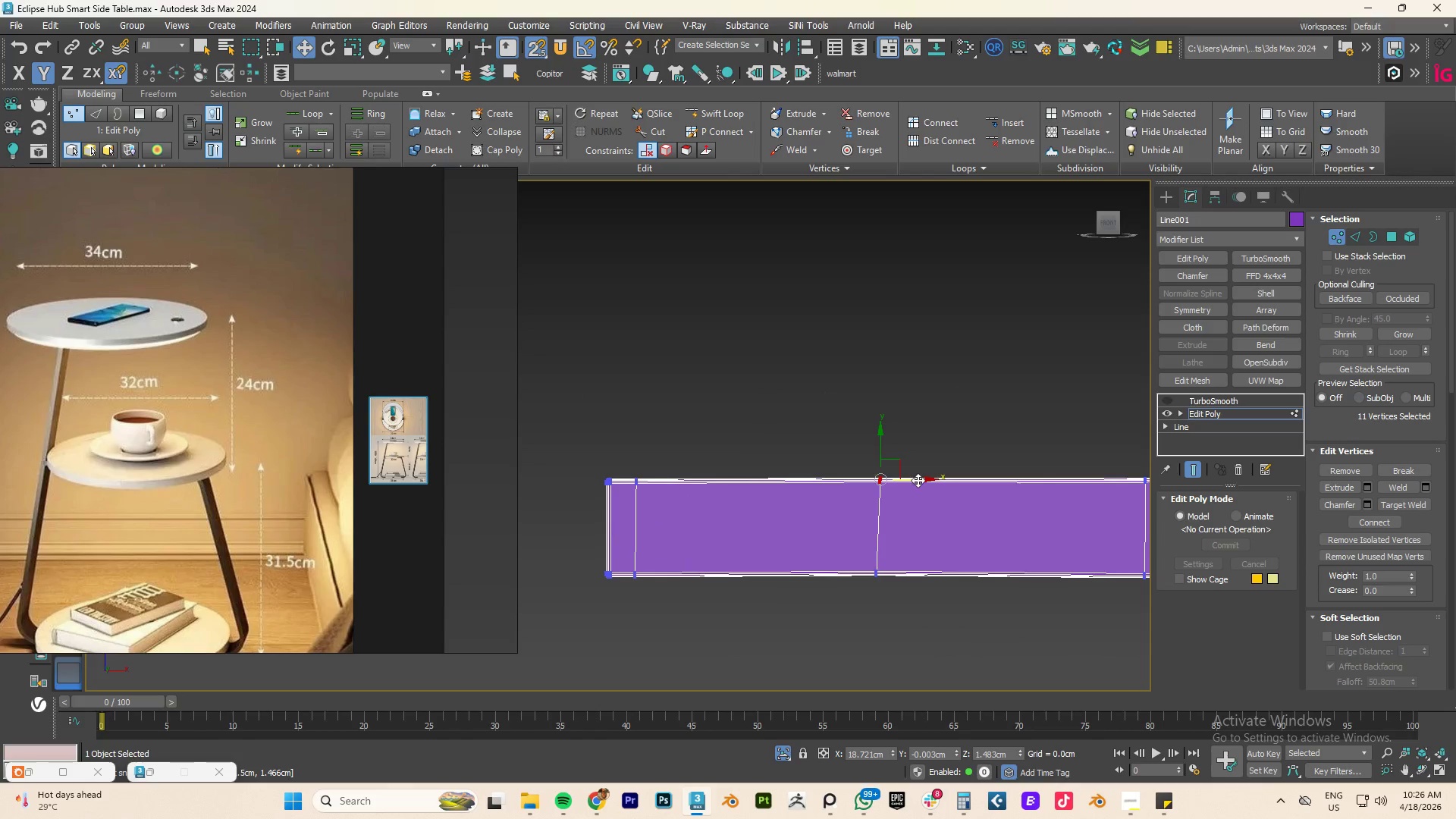 
left_click_drag(start_coordinate=[917, 481], to_coordinate=[875, 561])
 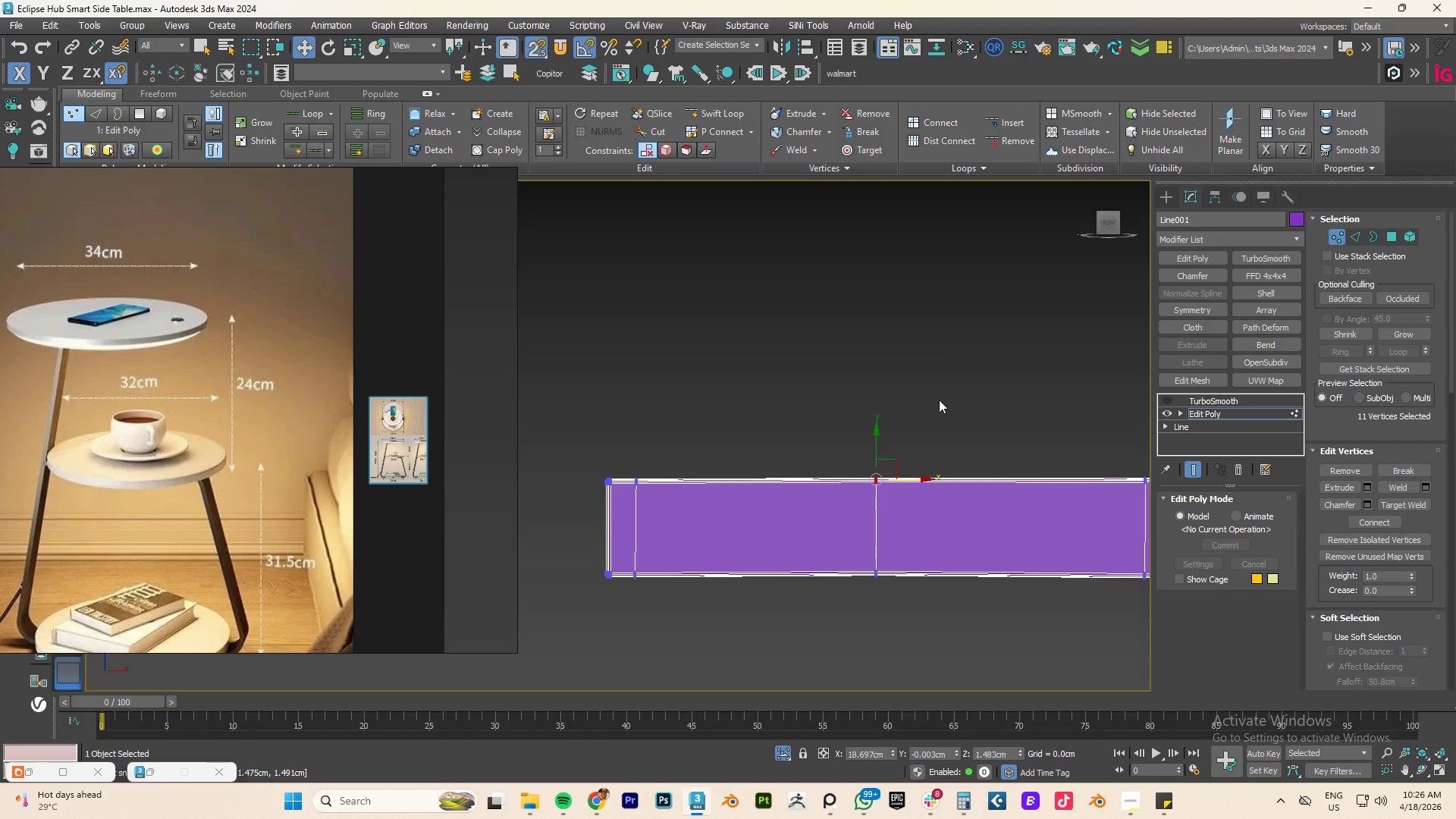 
left_click([939, 400])
 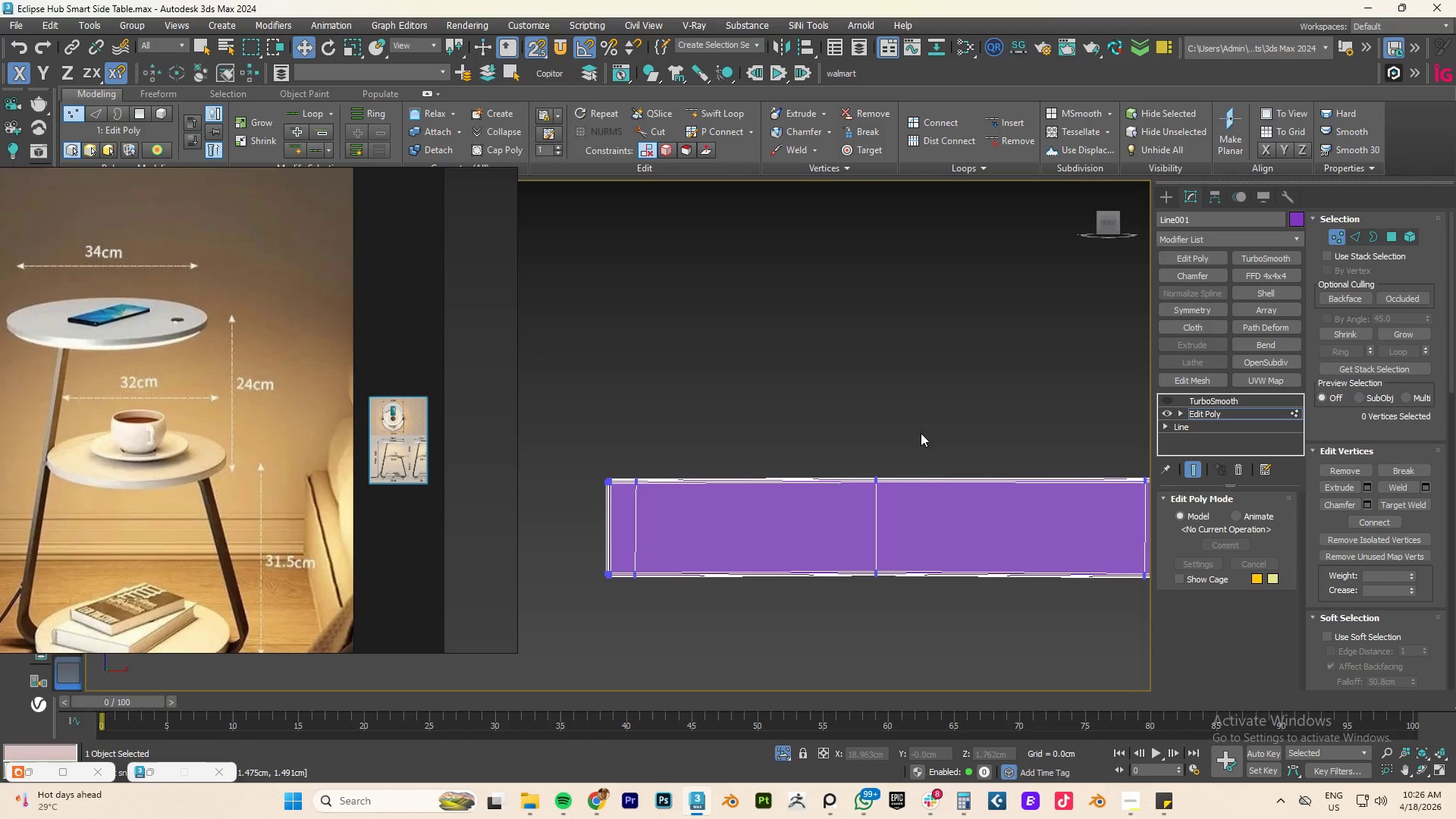 
scroll: coordinate [934, 452], scroll_direction: down, amount: 2.0
 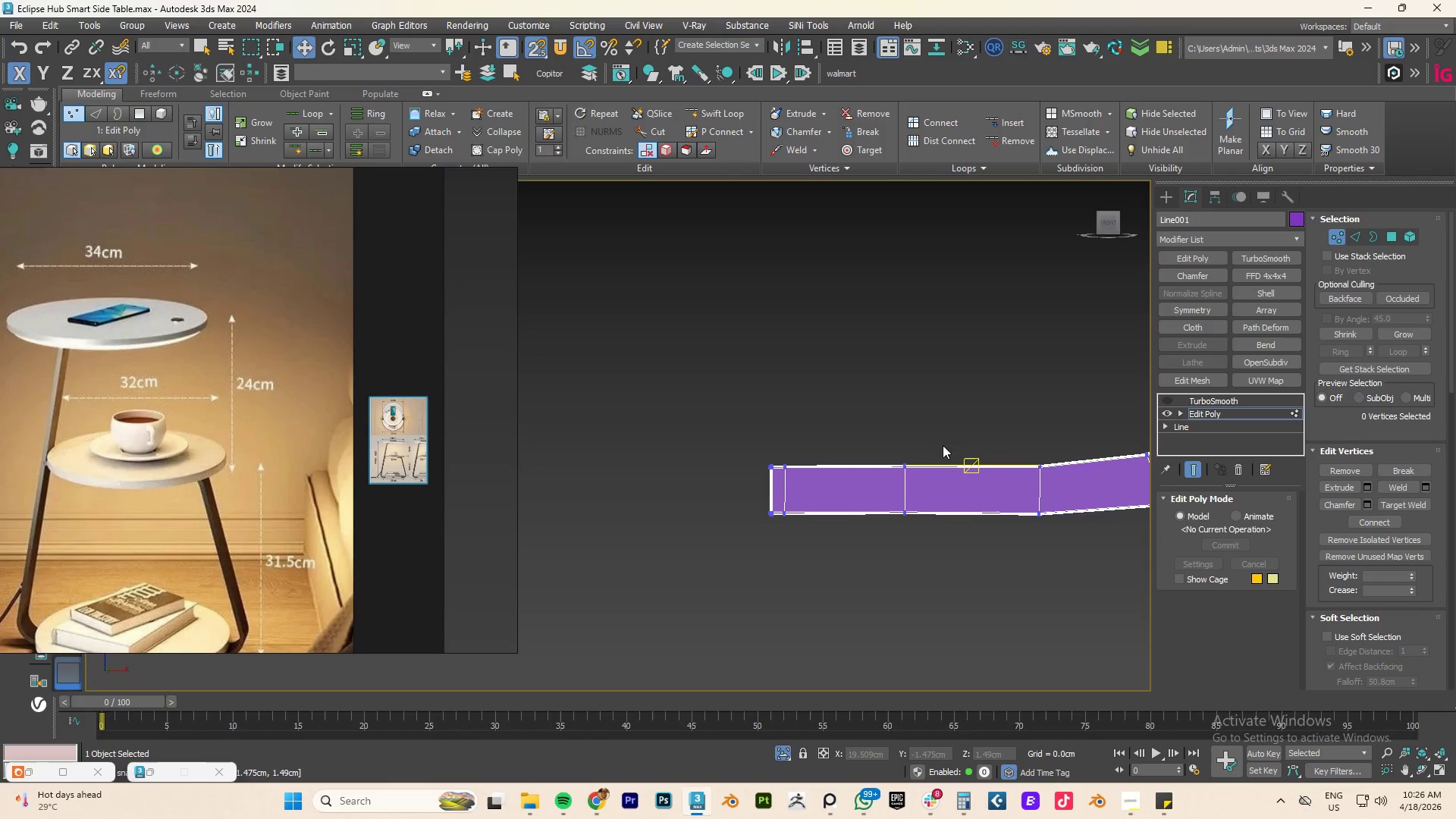 
left_click_drag(start_coordinate=[949, 489], to_coordinate=[830, 544])
 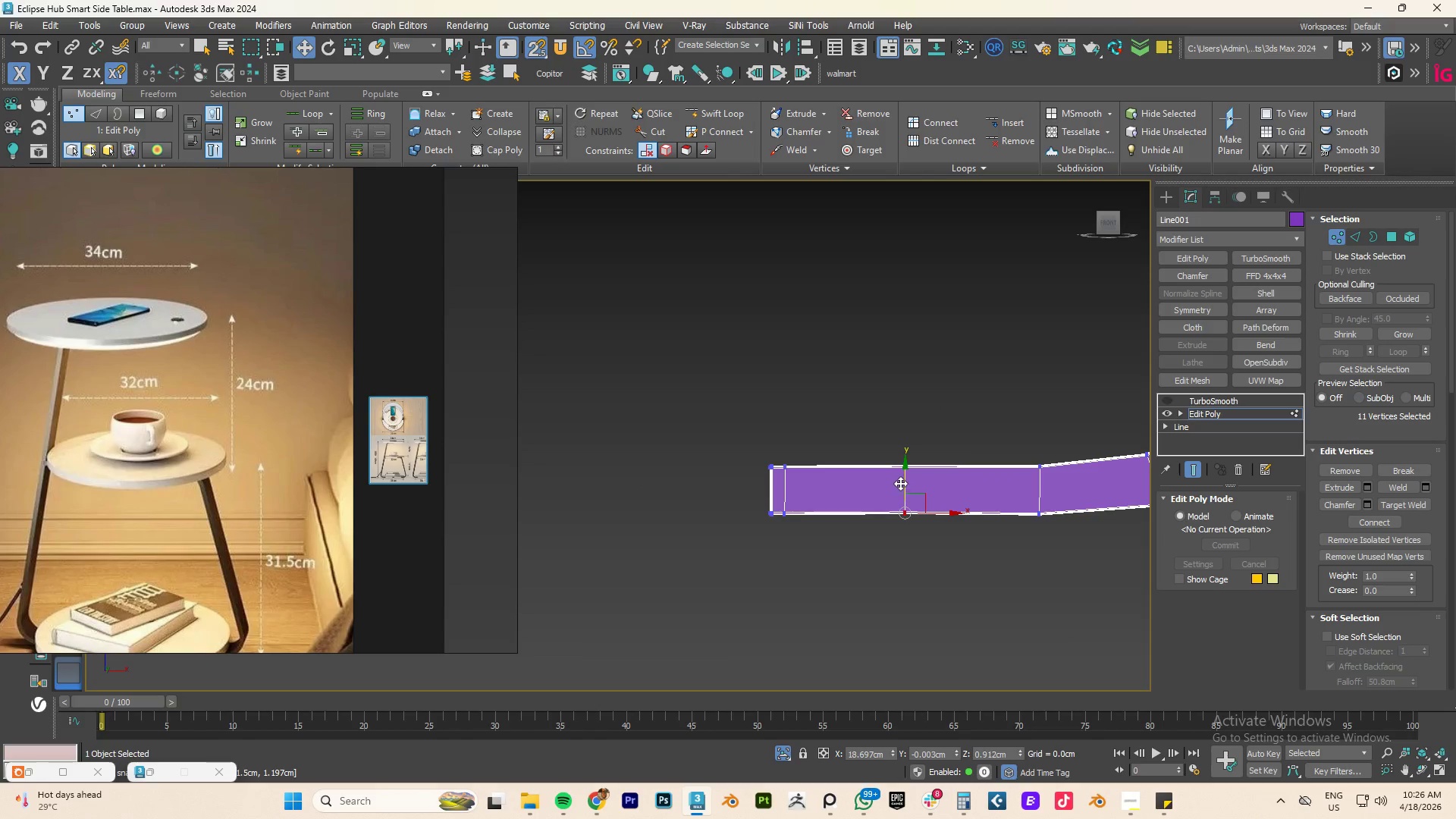 
left_click_drag(start_coordinate=[905, 482], to_coordinate=[1038, 516])
 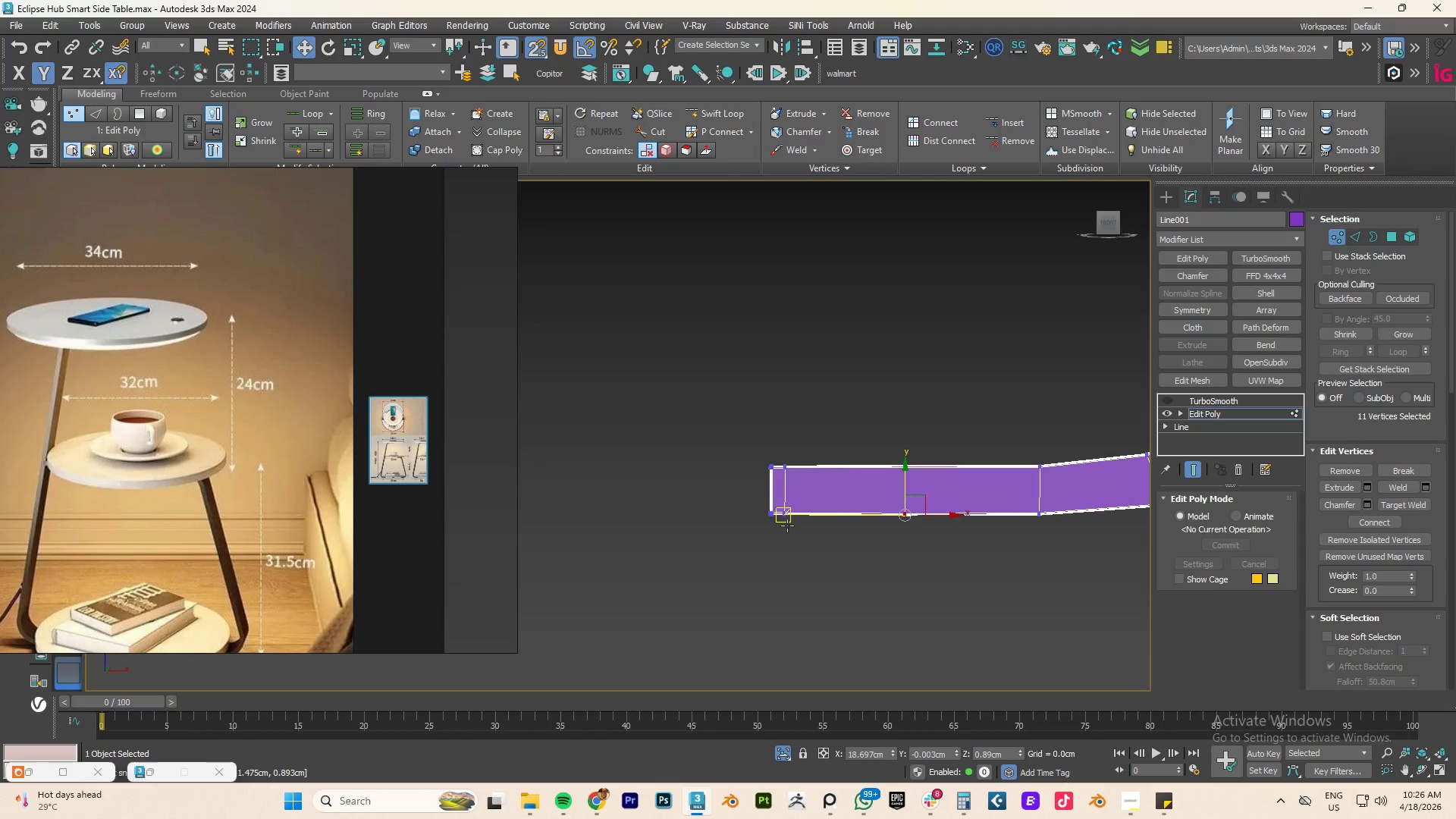 
scroll: coordinate [787, 526], scroll_direction: up, amount: 3.0
 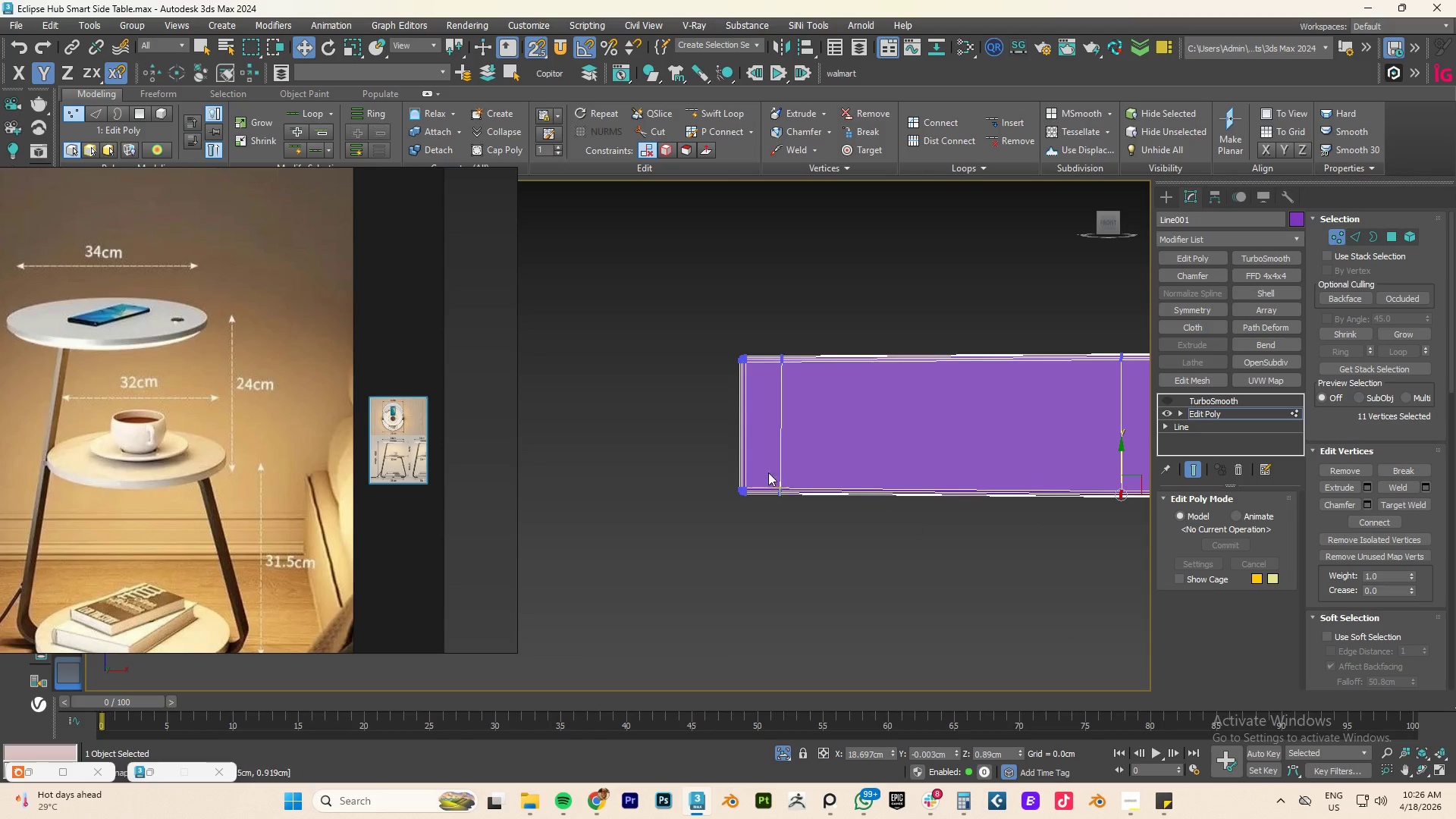 
left_click_drag(start_coordinate=[825, 442], to_coordinate=[698, 540])
 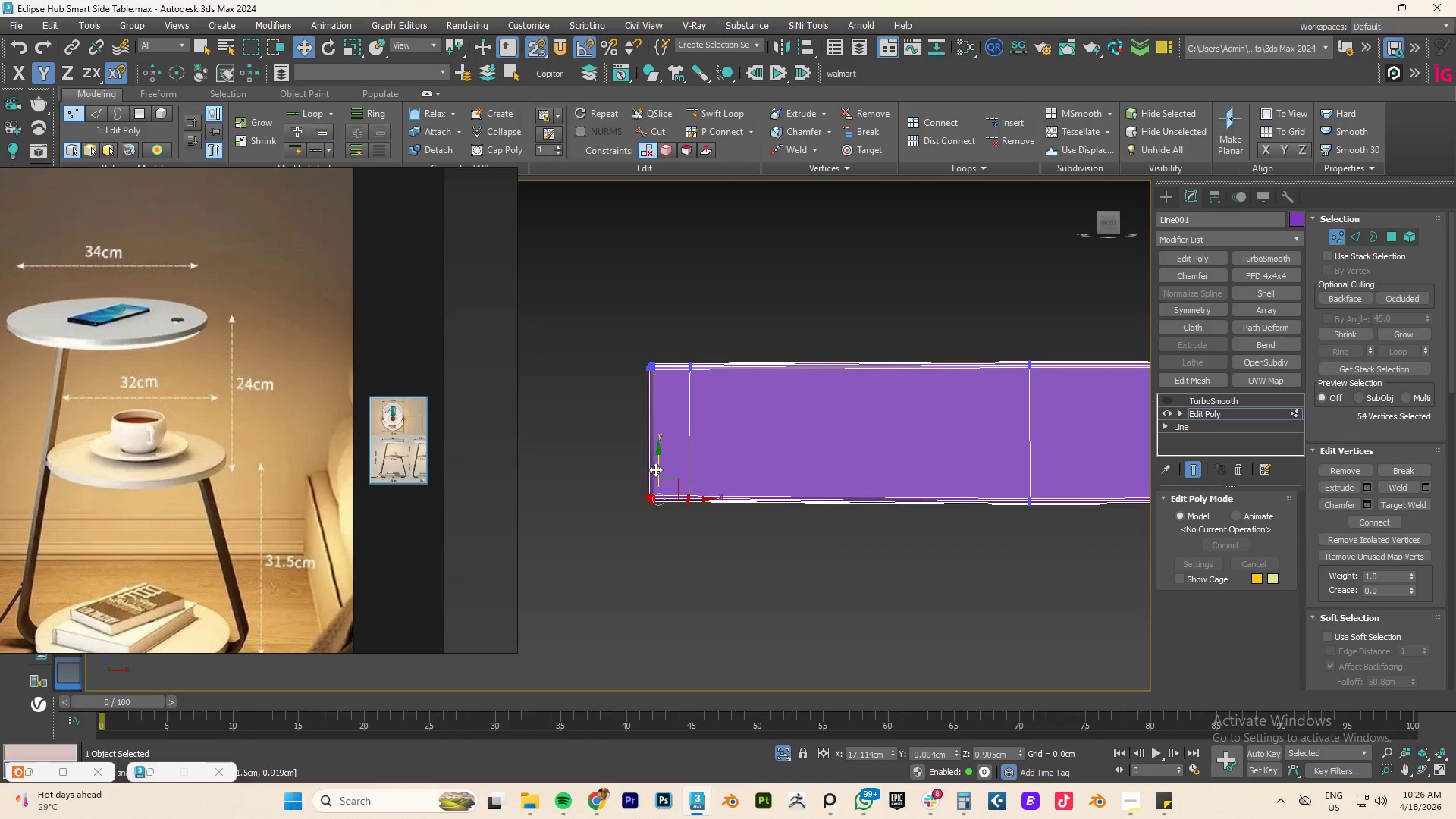 
left_click_drag(start_coordinate=[657, 469], to_coordinate=[1033, 503])
 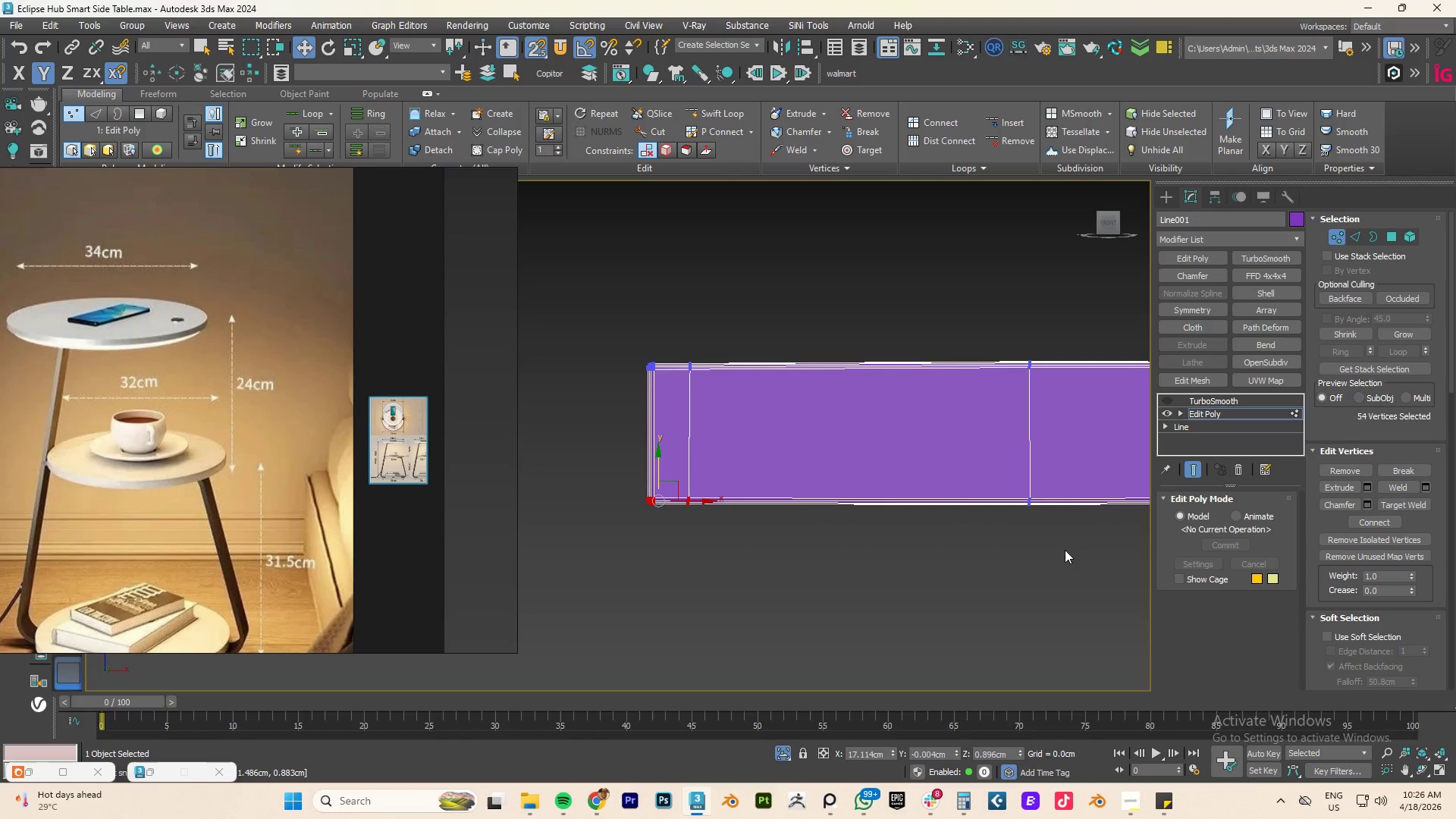 
left_click([1071, 556])
 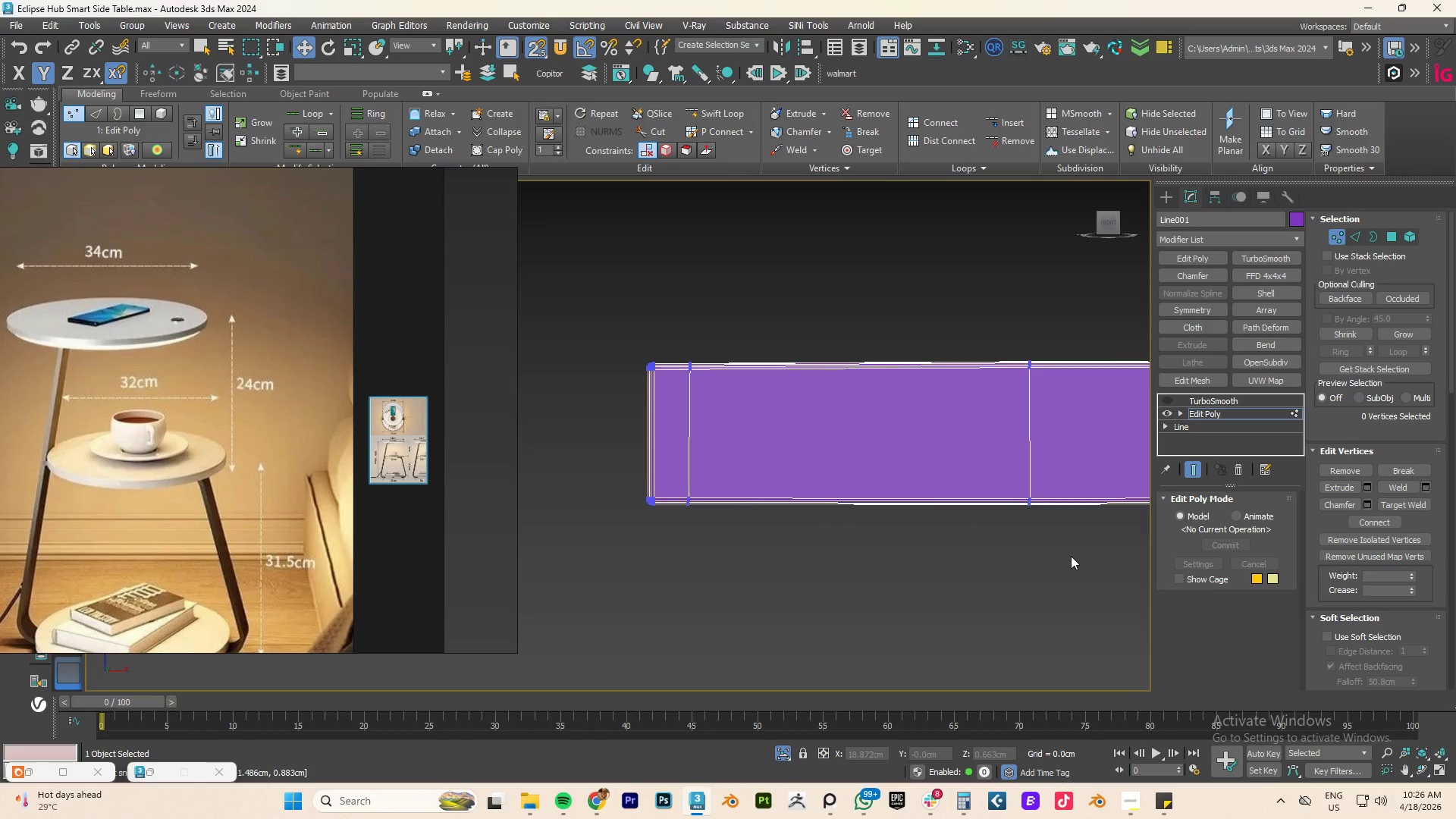 
scroll: coordinate [1065, 557], scroll_direction: down, amount: 3.0
 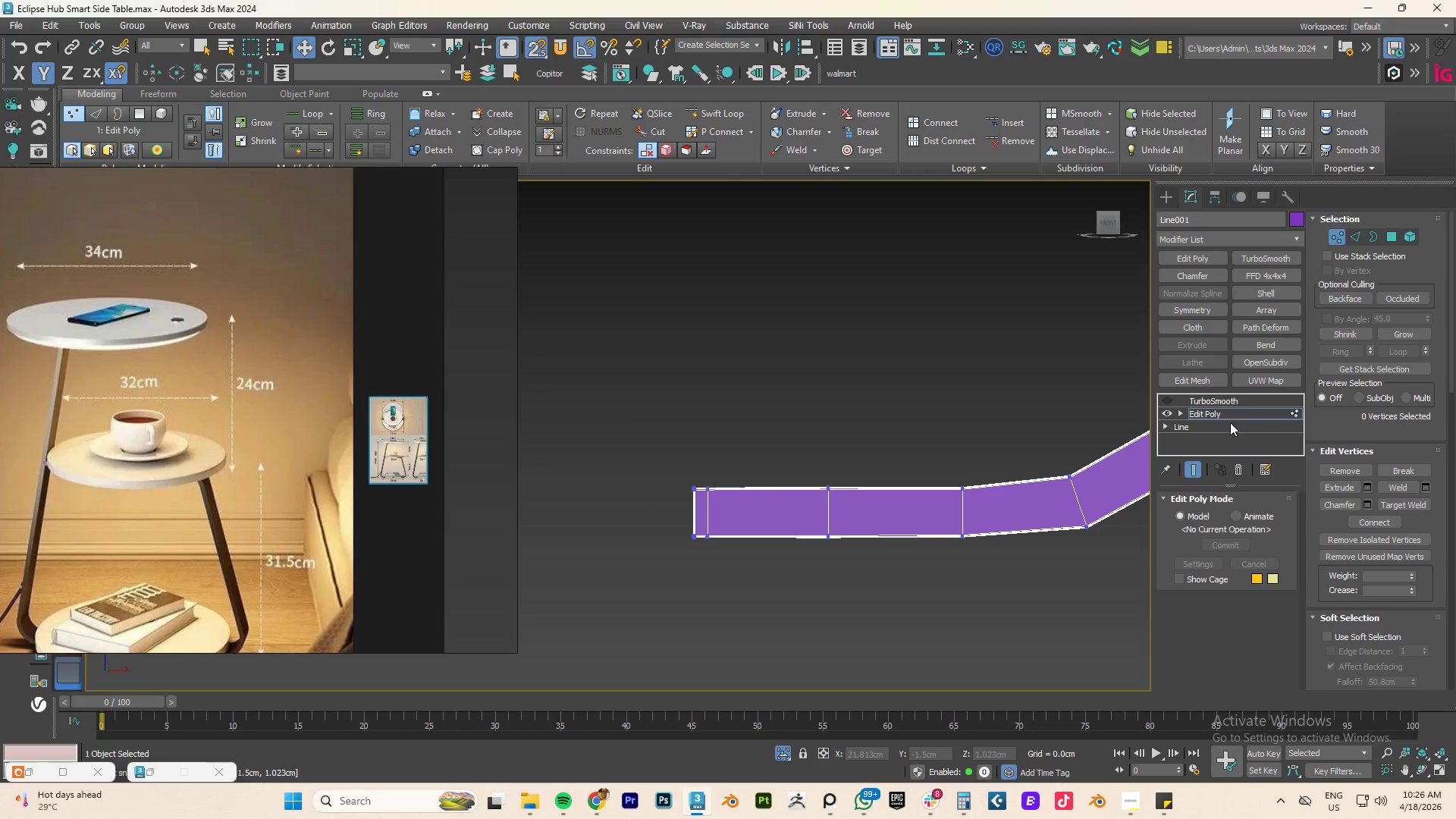 
left_click([1220, 411])
 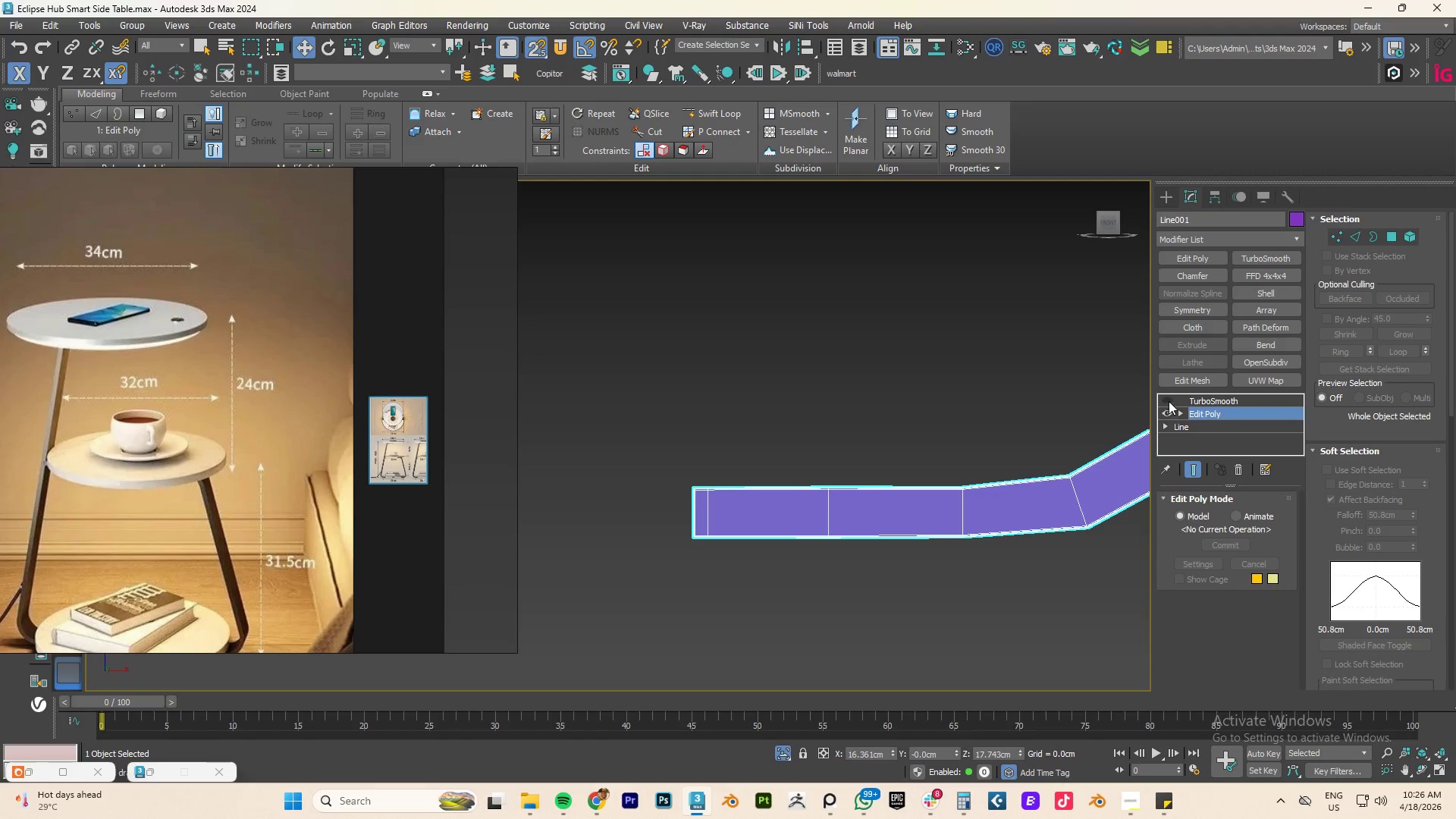 
left_click([1168, 401])
 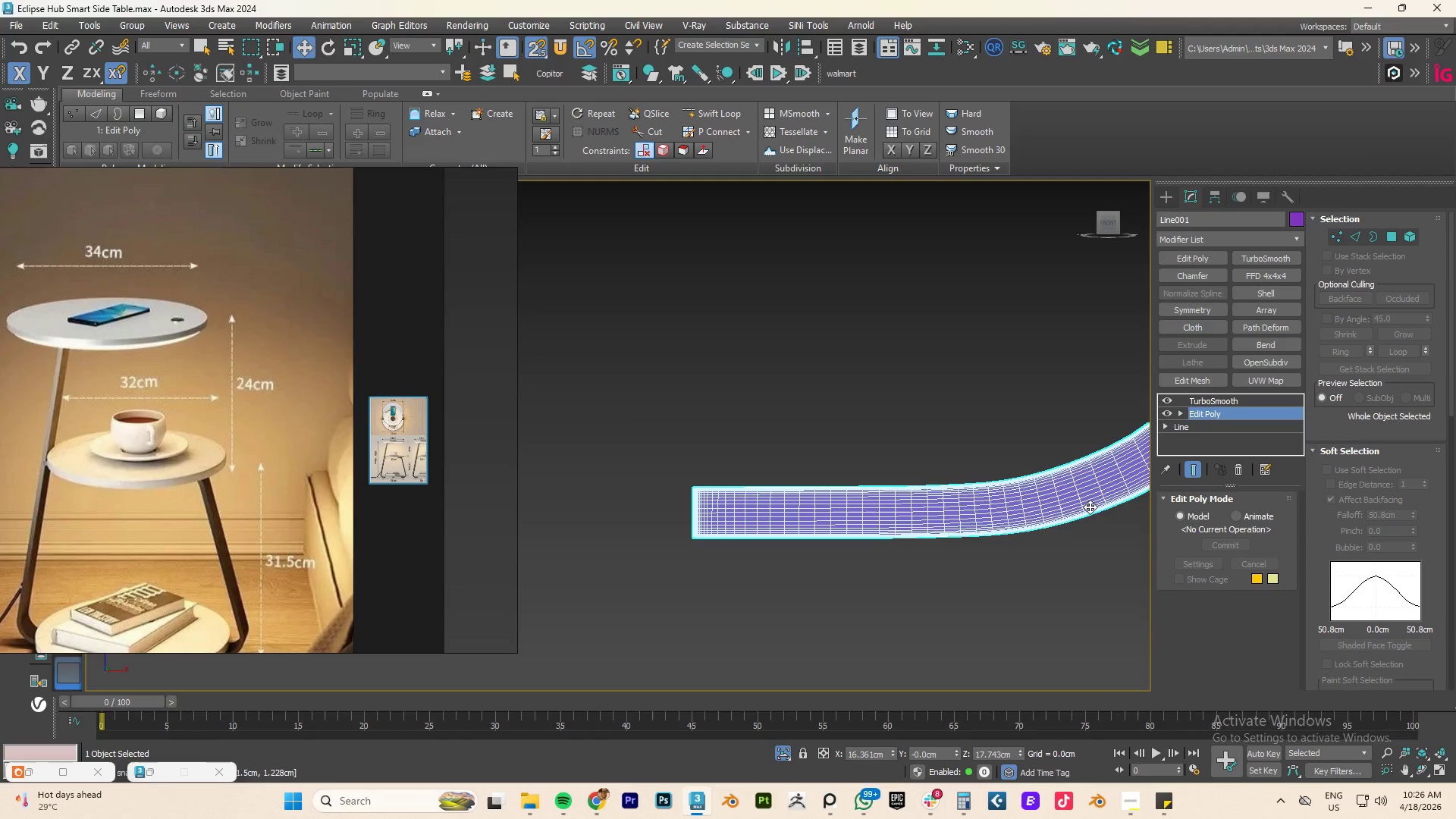 
scroll: coordinate [988, 544], scroll_direction: down, amount: 2.0
 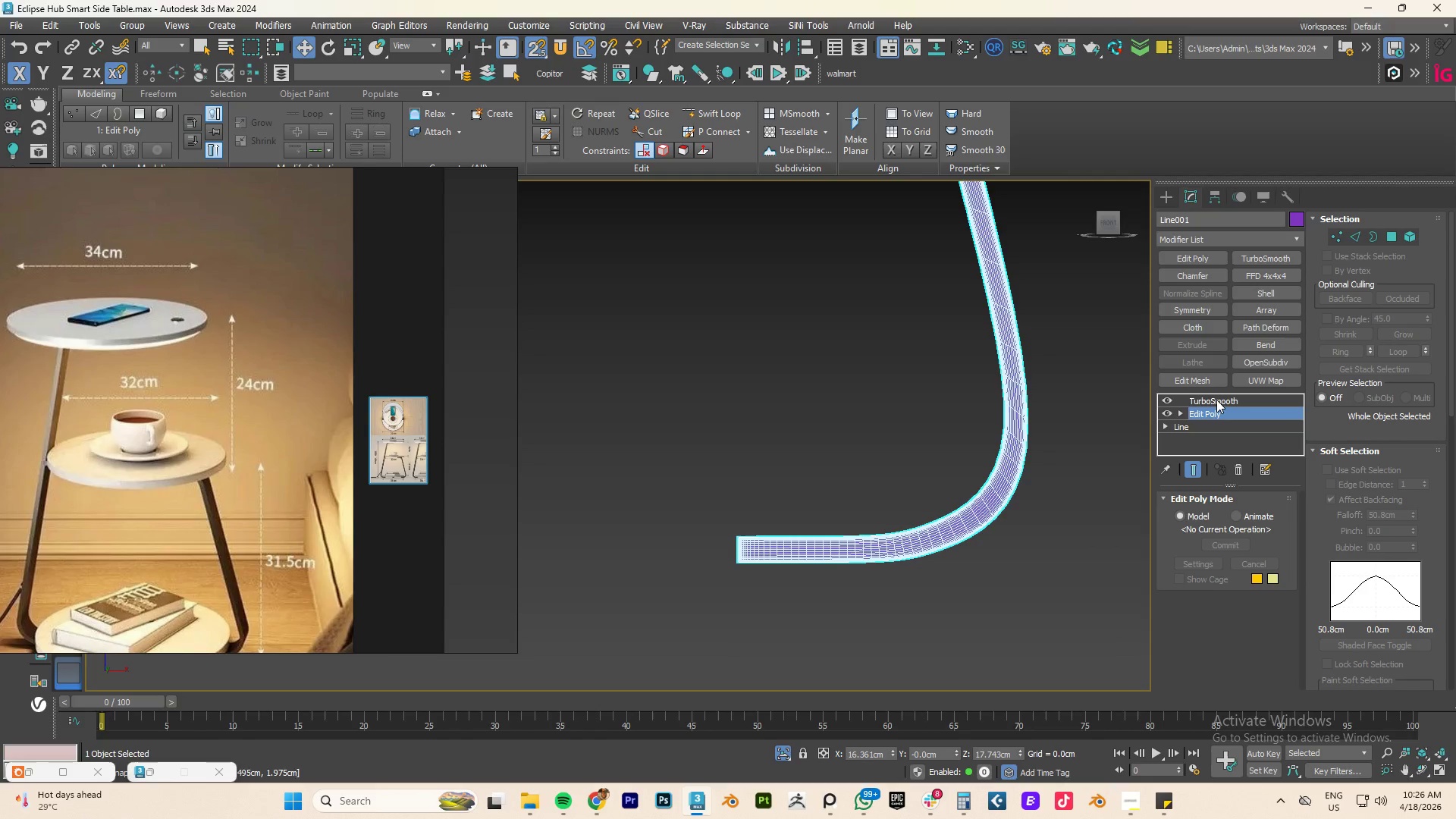 
left_click([1216, 398])
 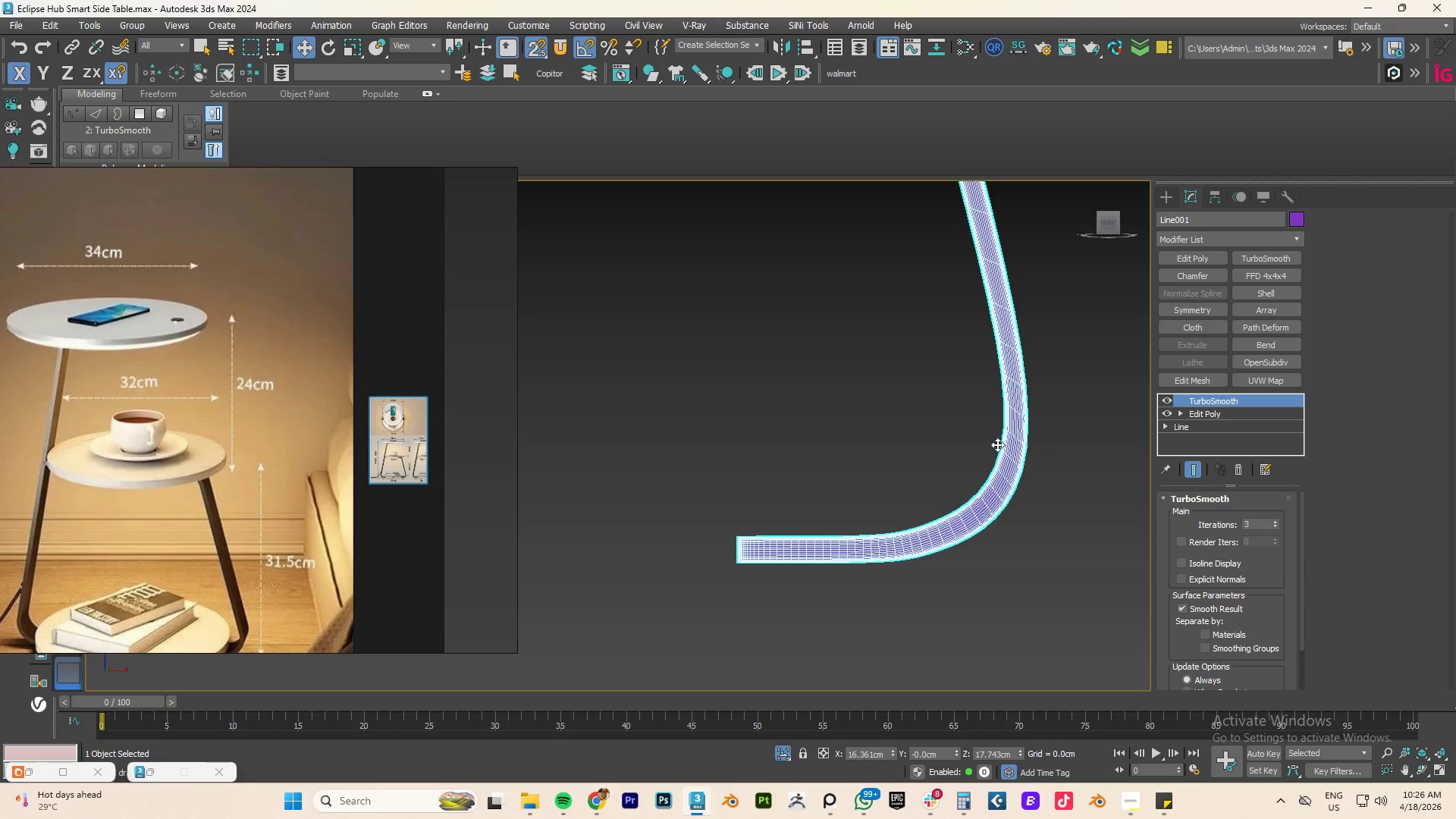 
scroll: coordinate [877, 475], scroll_direction: down, amount: 5.0
 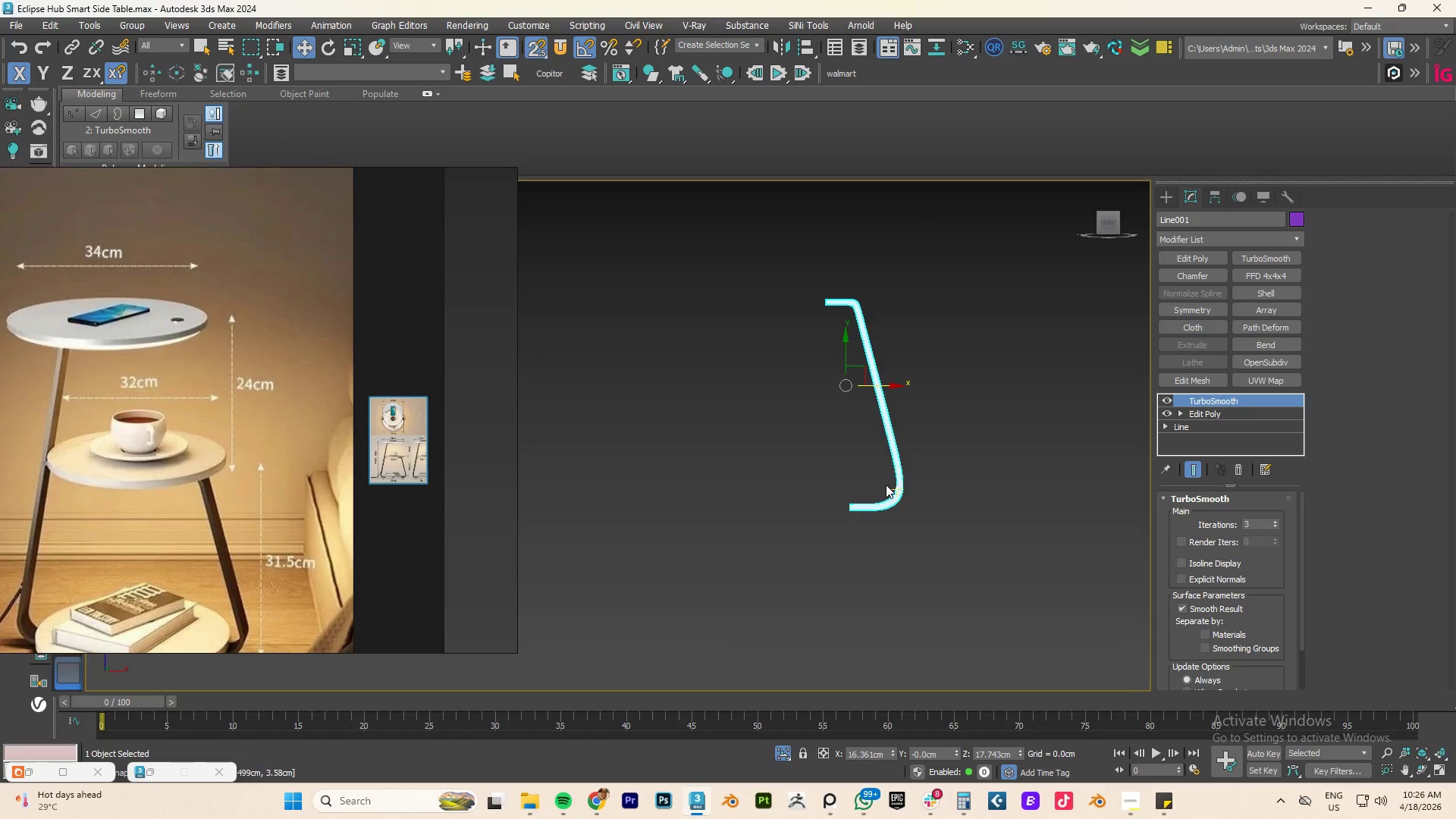 
key(F3)
 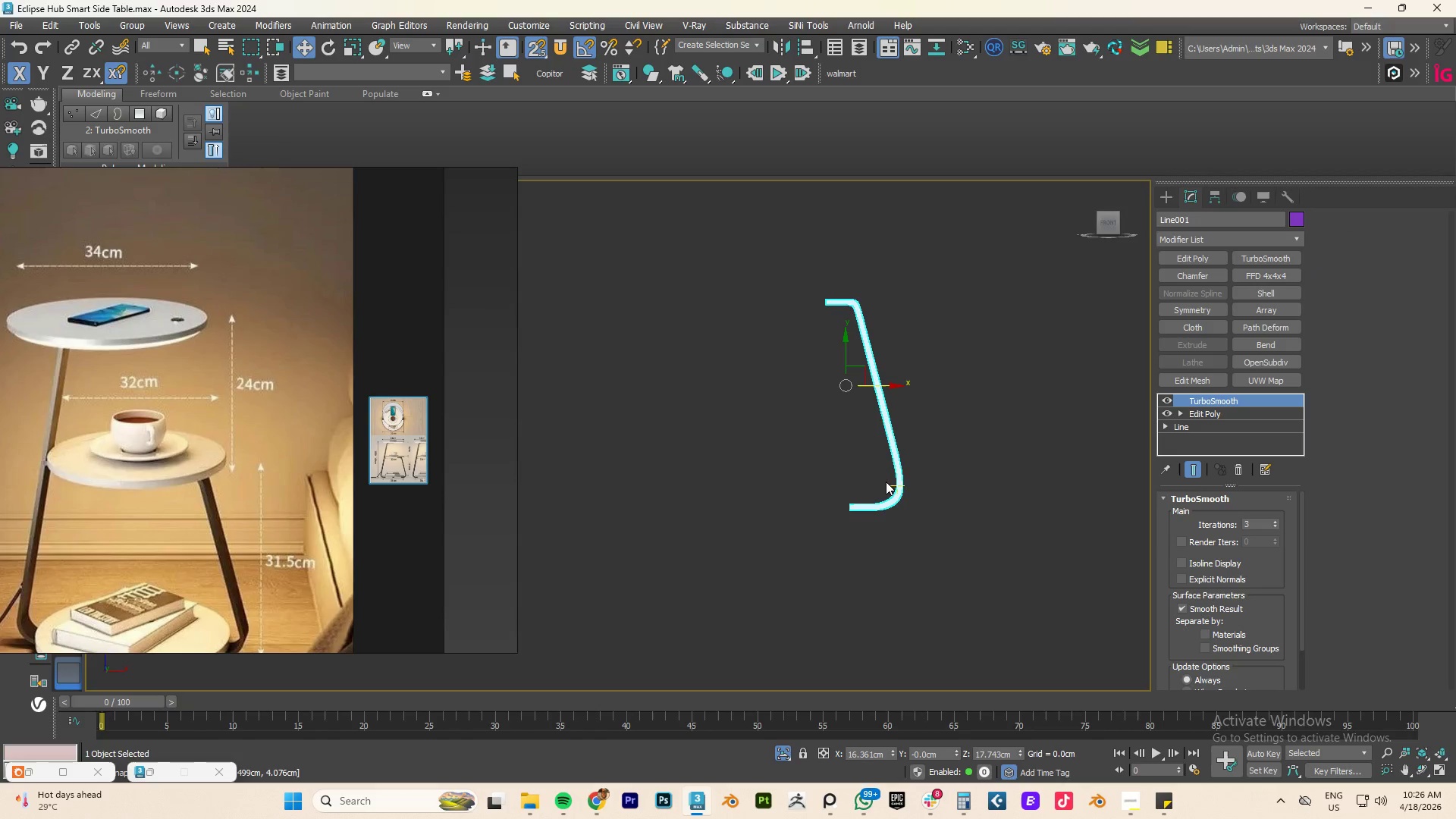 
key(F3)
 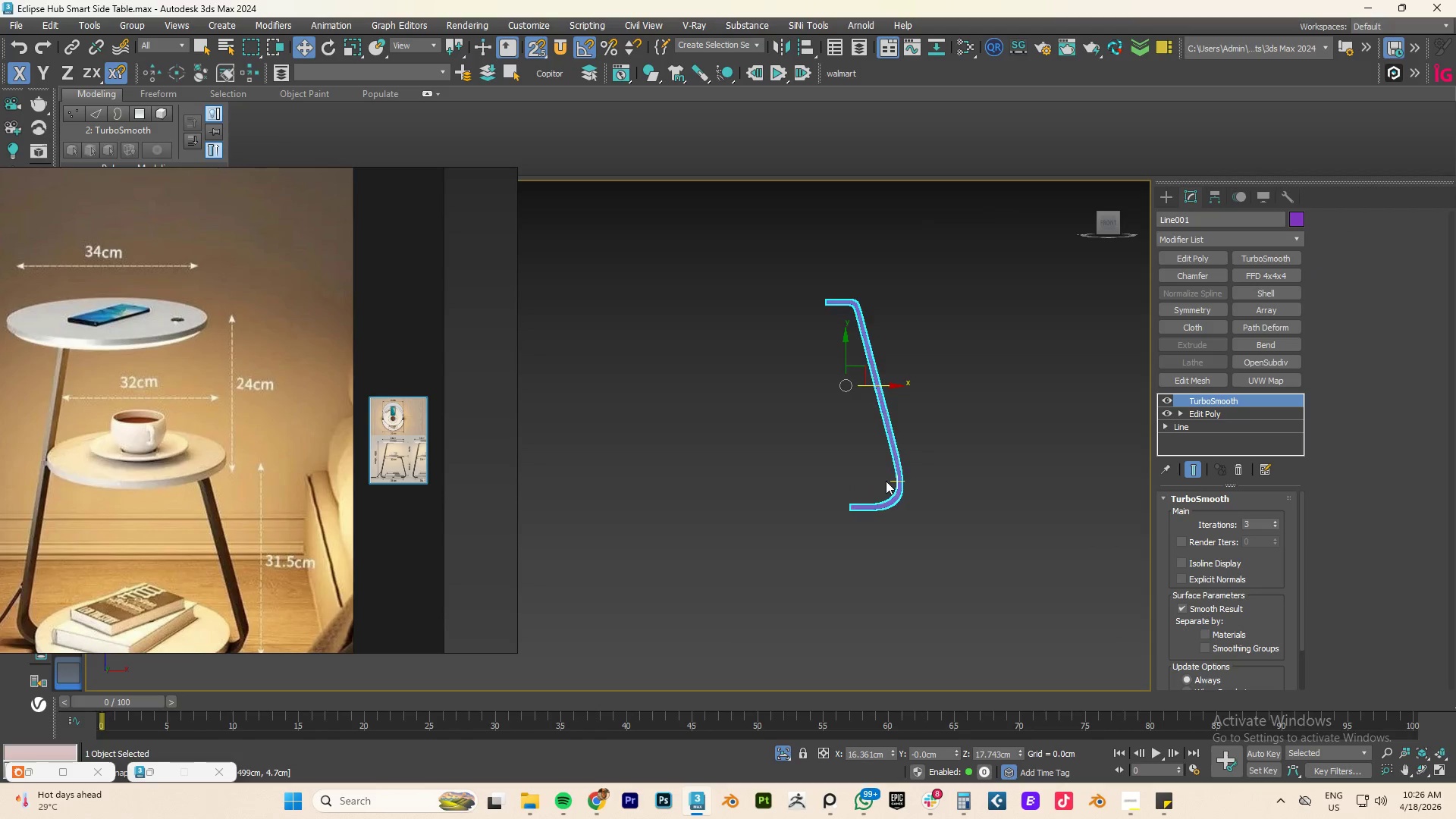 
key(F4)
 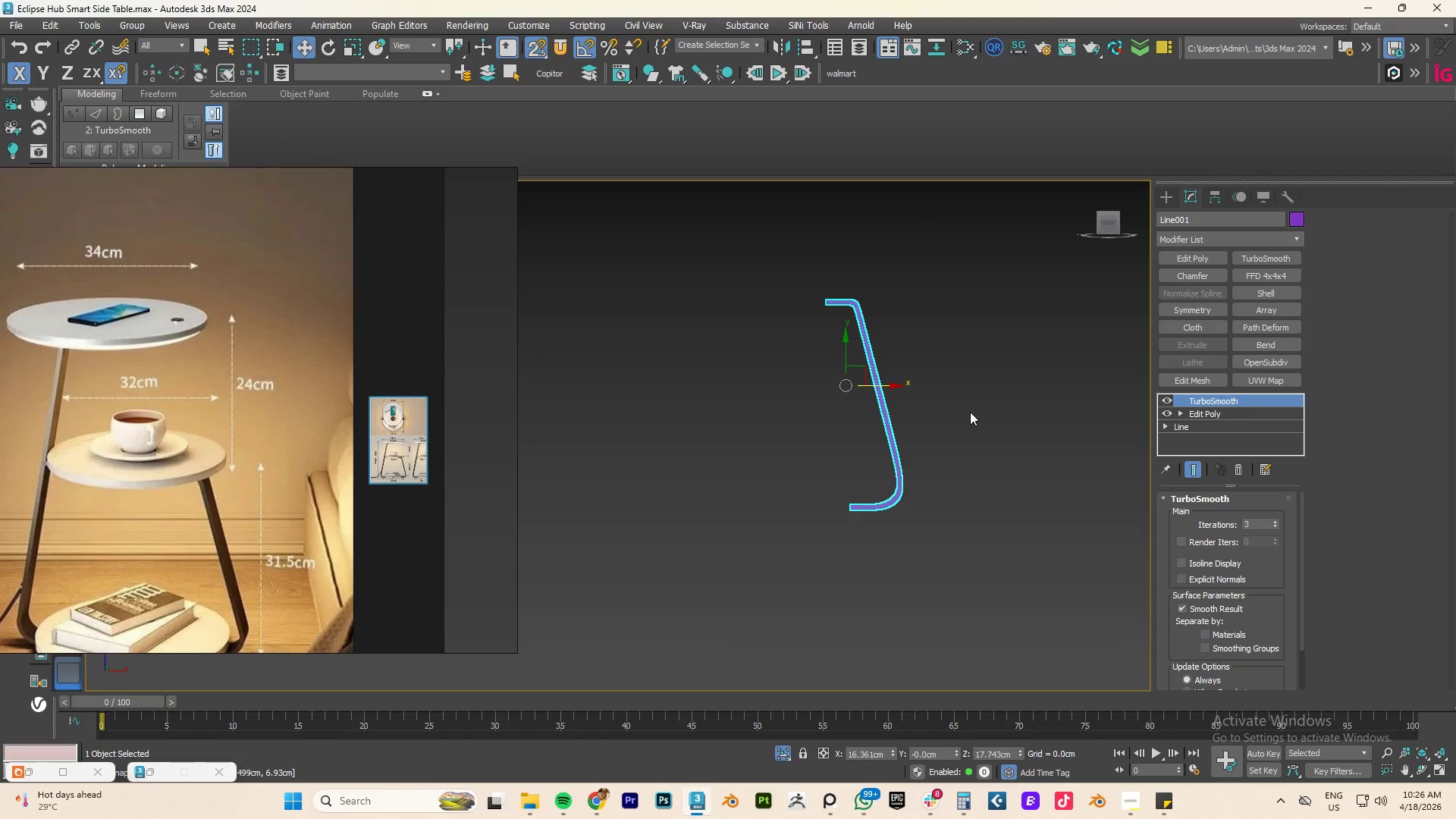 
left_click([971, 409])
 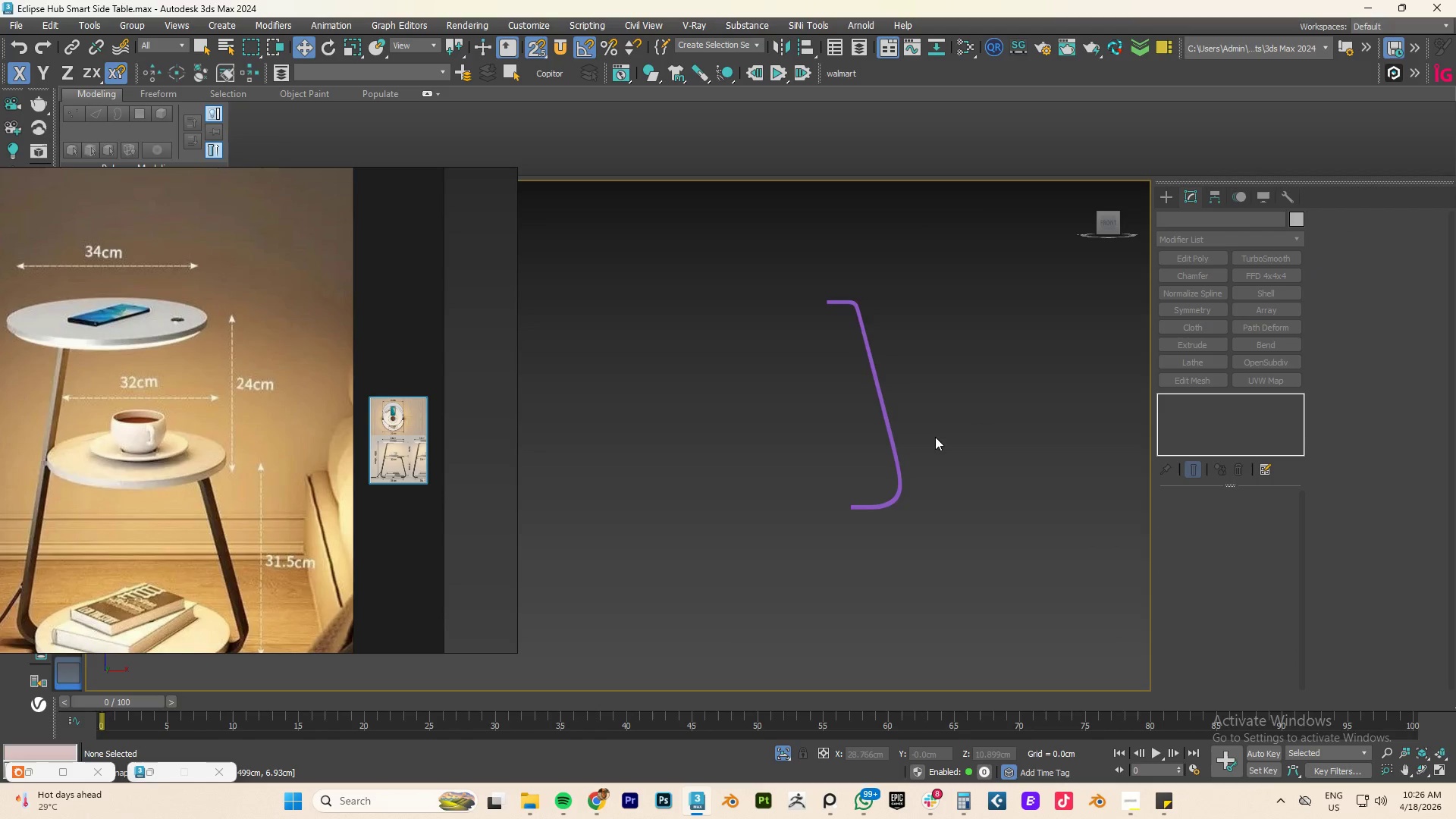 
scroll: coordinate [876, 547], scroll_direction: up, amount: 6.0
 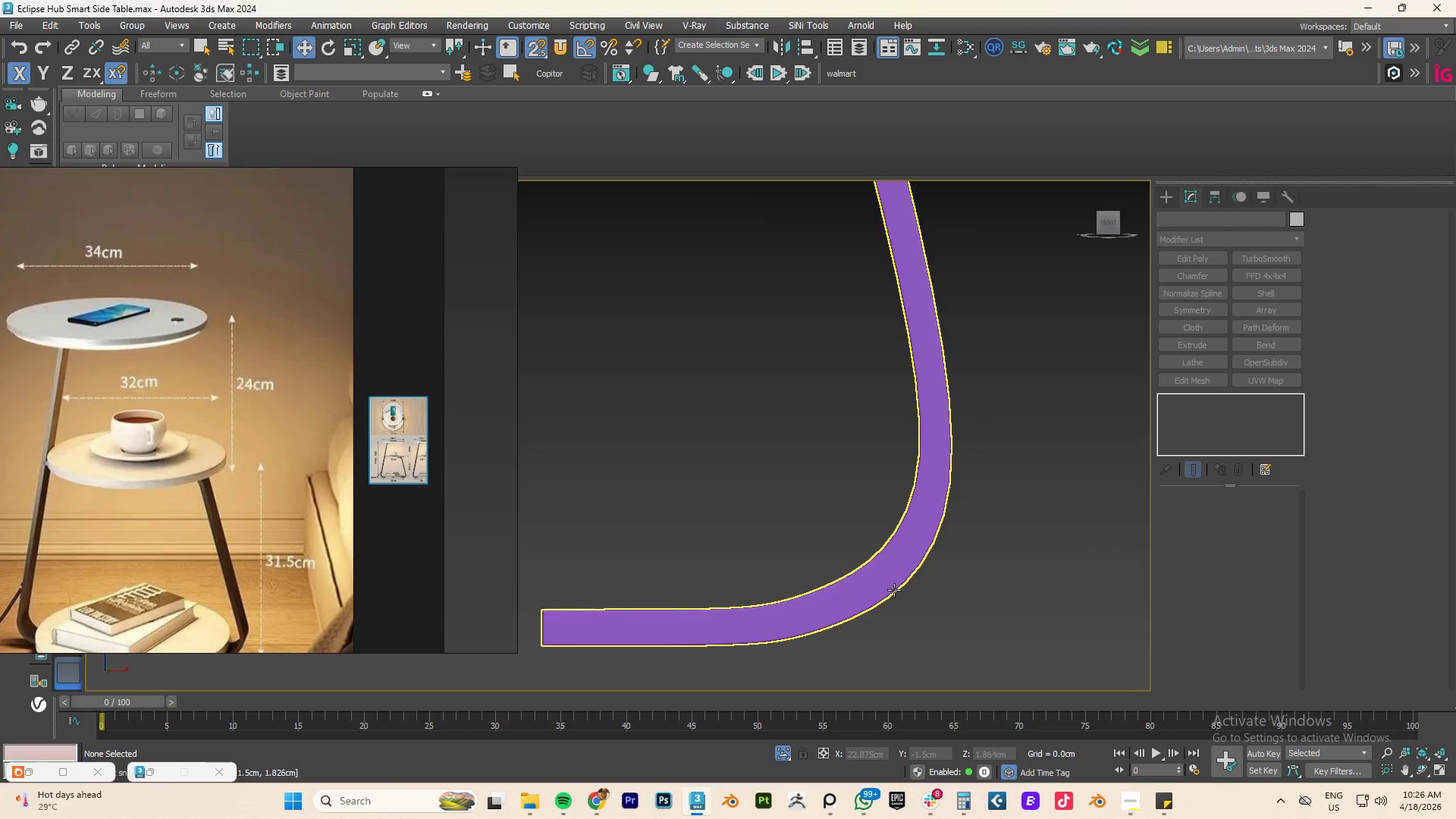 
scroll: coordinate [945, 596], scroll_direction: down, amount: 4.0
 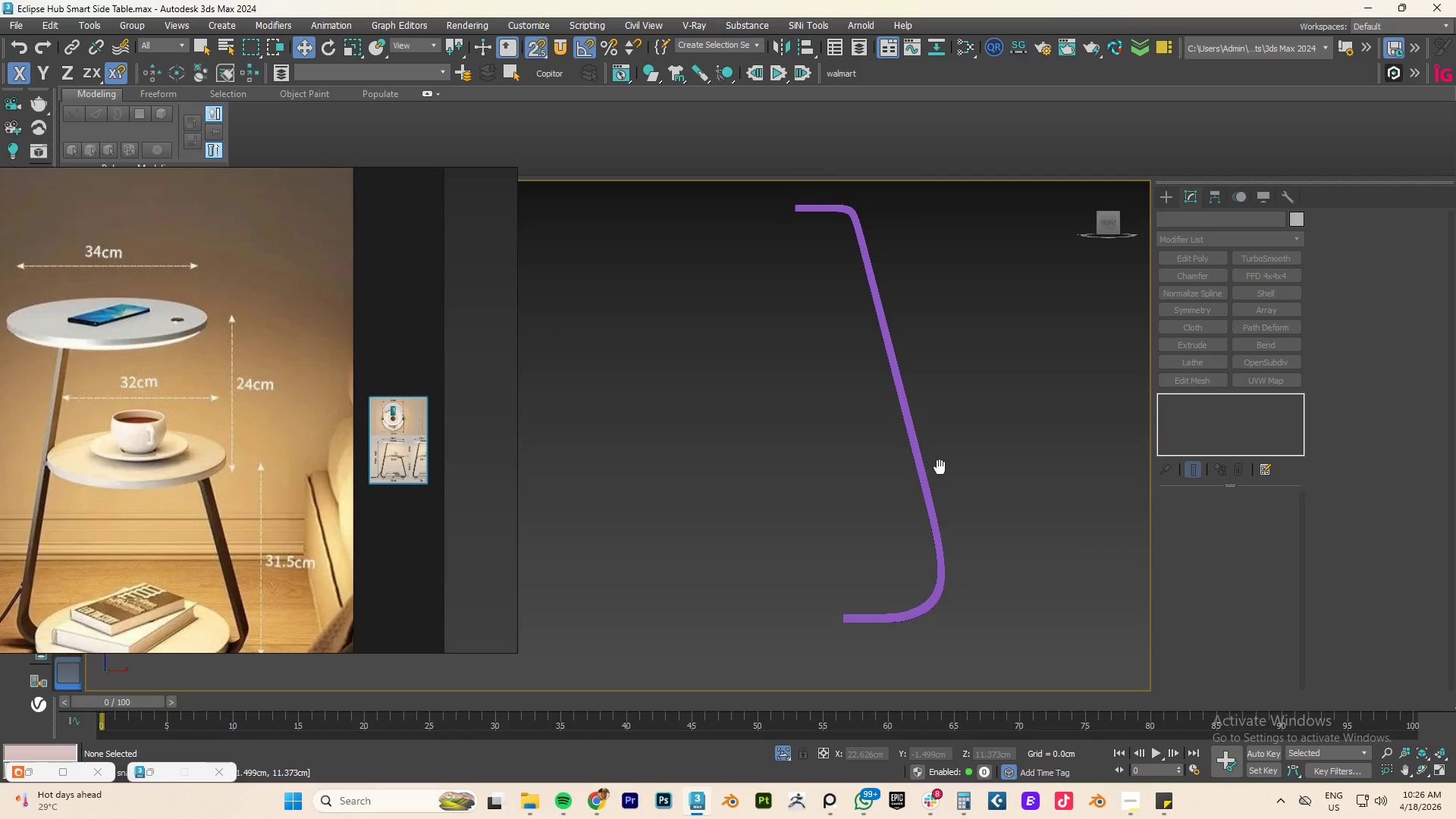 
scroll: coordinate [952, 589], scroll_direction: up, amount: 4.0
 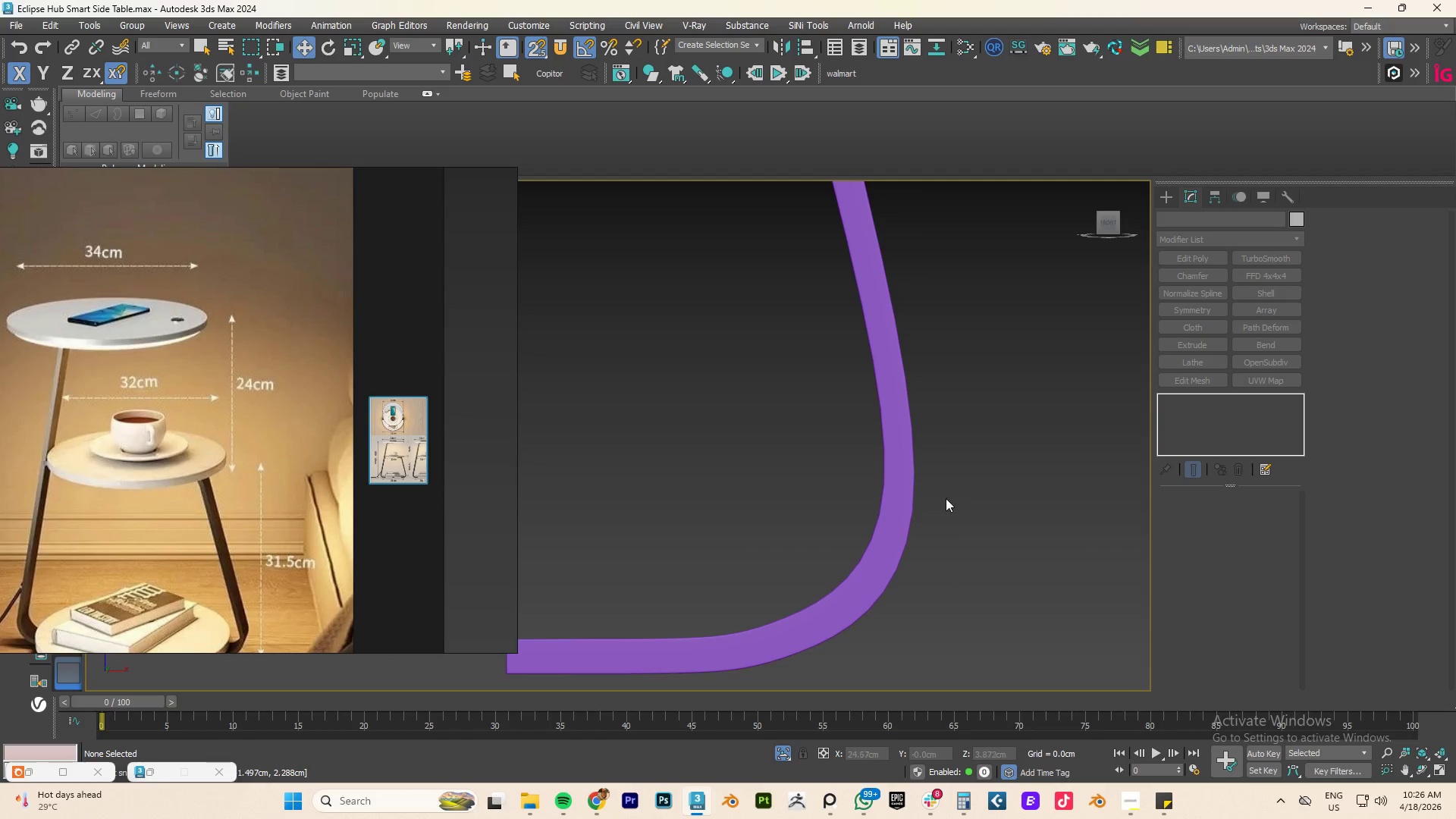 
left_click([893, 522])
 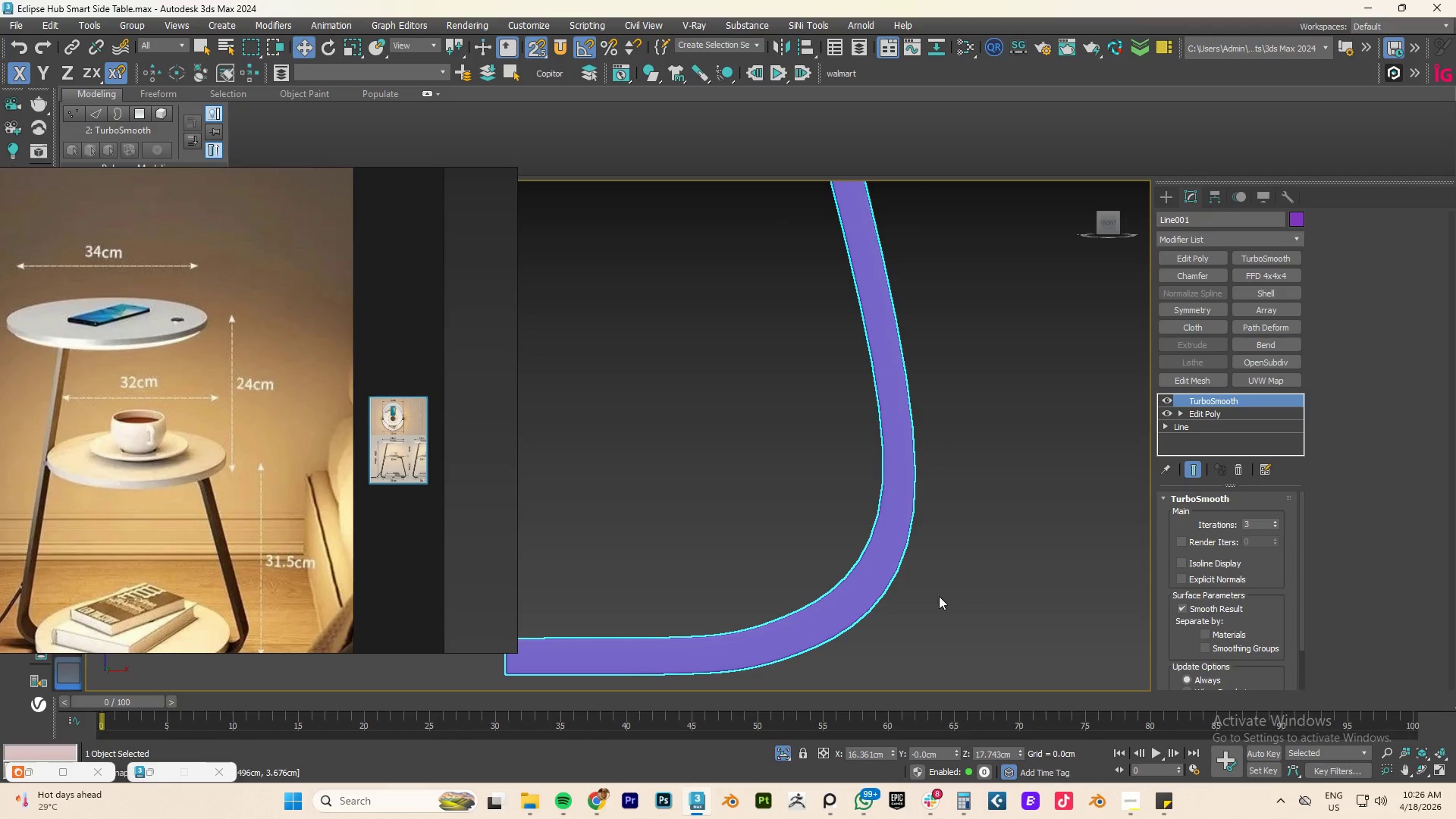 
left_click([990, 554])
 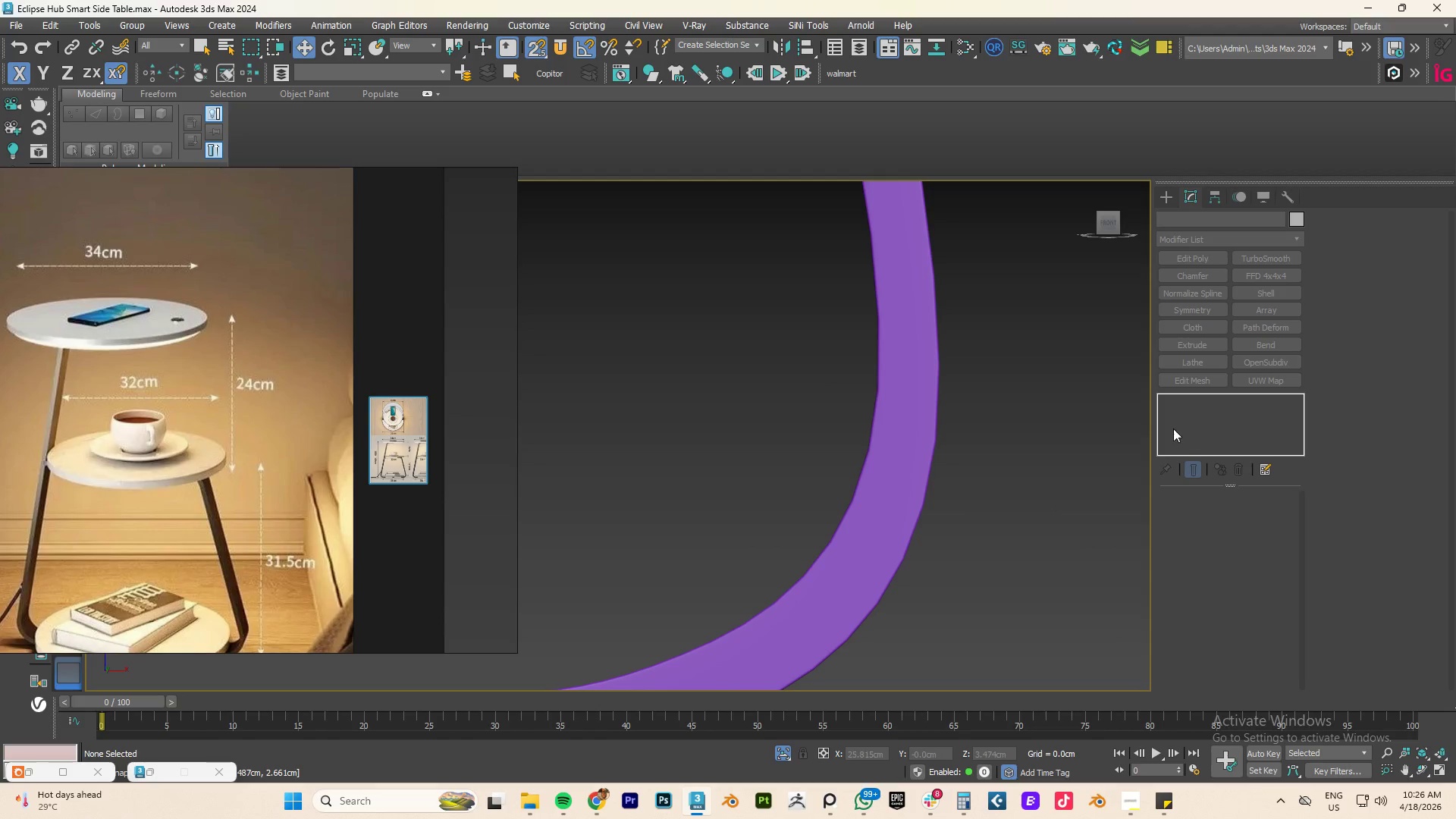 
scroll: coordinate [890, 580], scroll_direction: up, amount: 2.0
 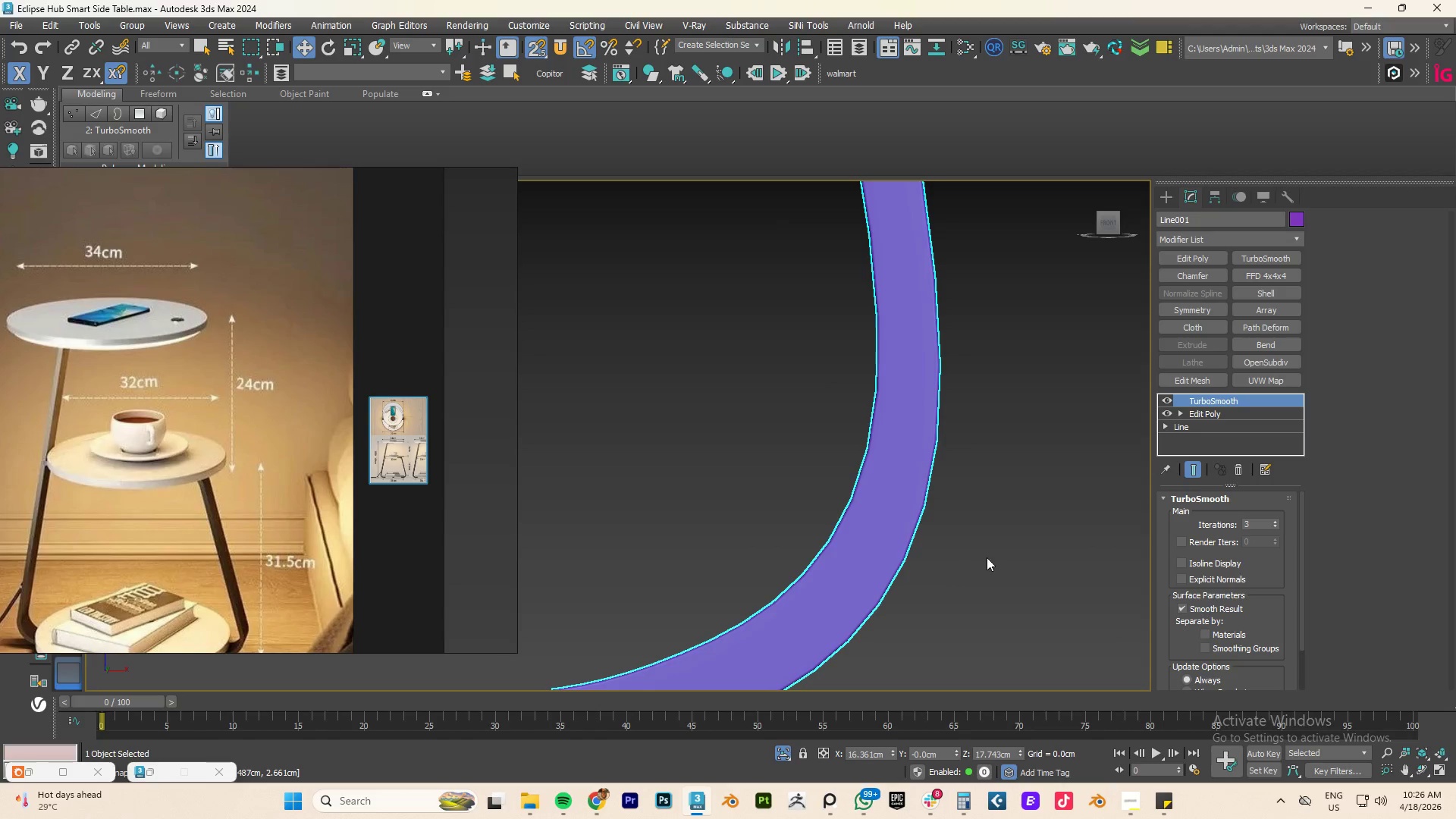 
left_click([905, 475])
 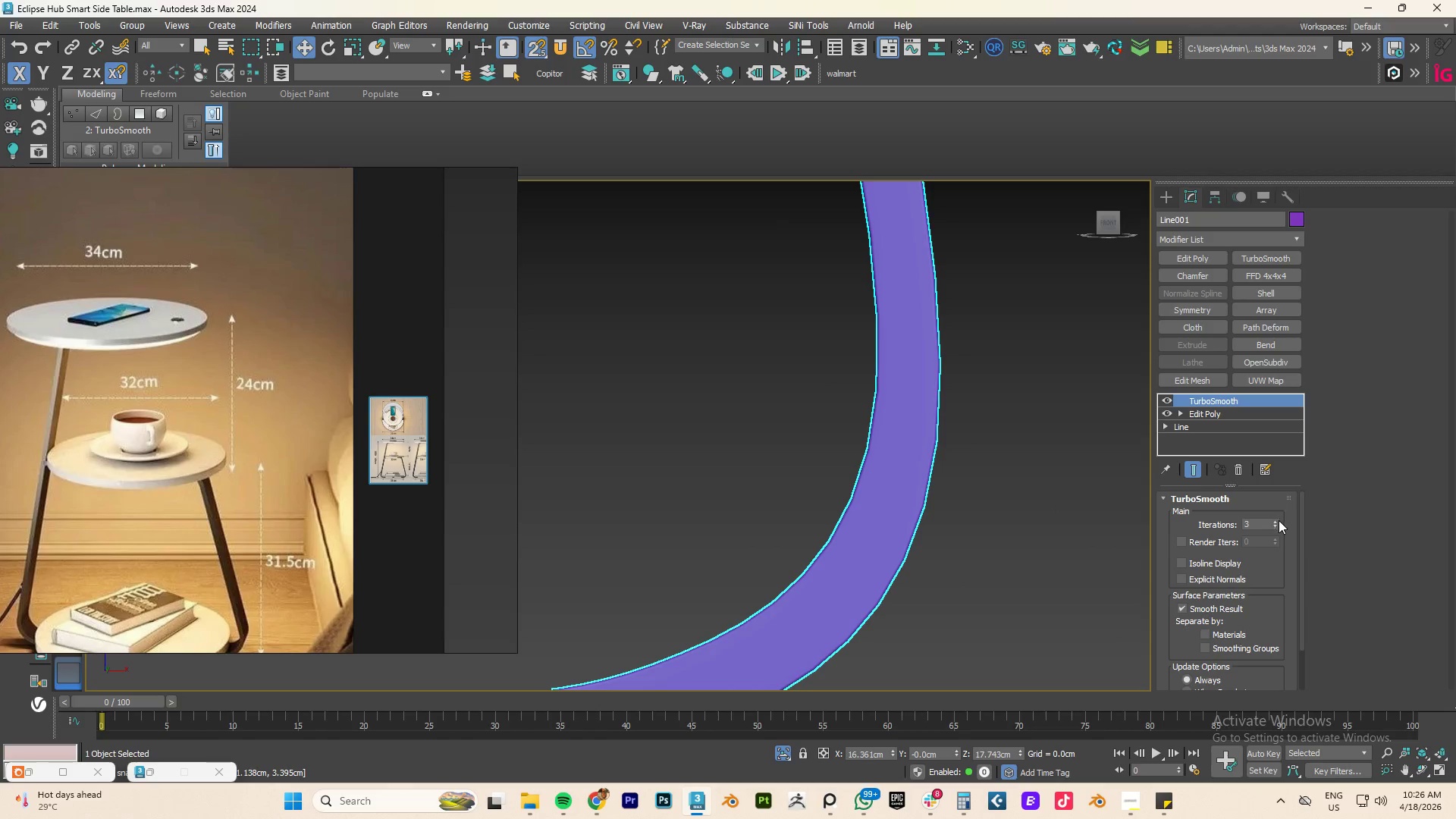 
left_click([1272, 521])
 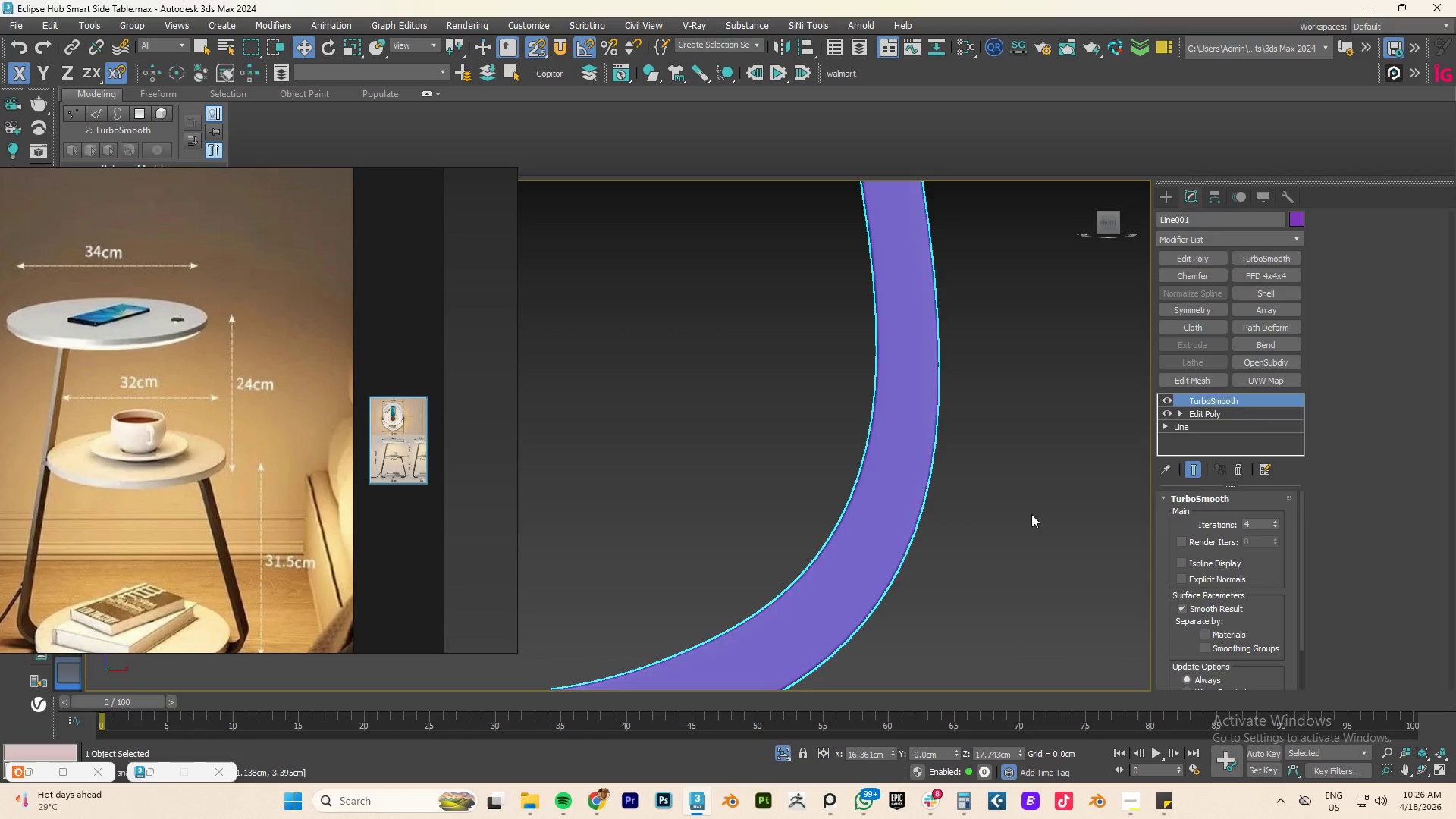 
scroll: coordinate [860, 589], scroll_direction: up, amount: 1.0
 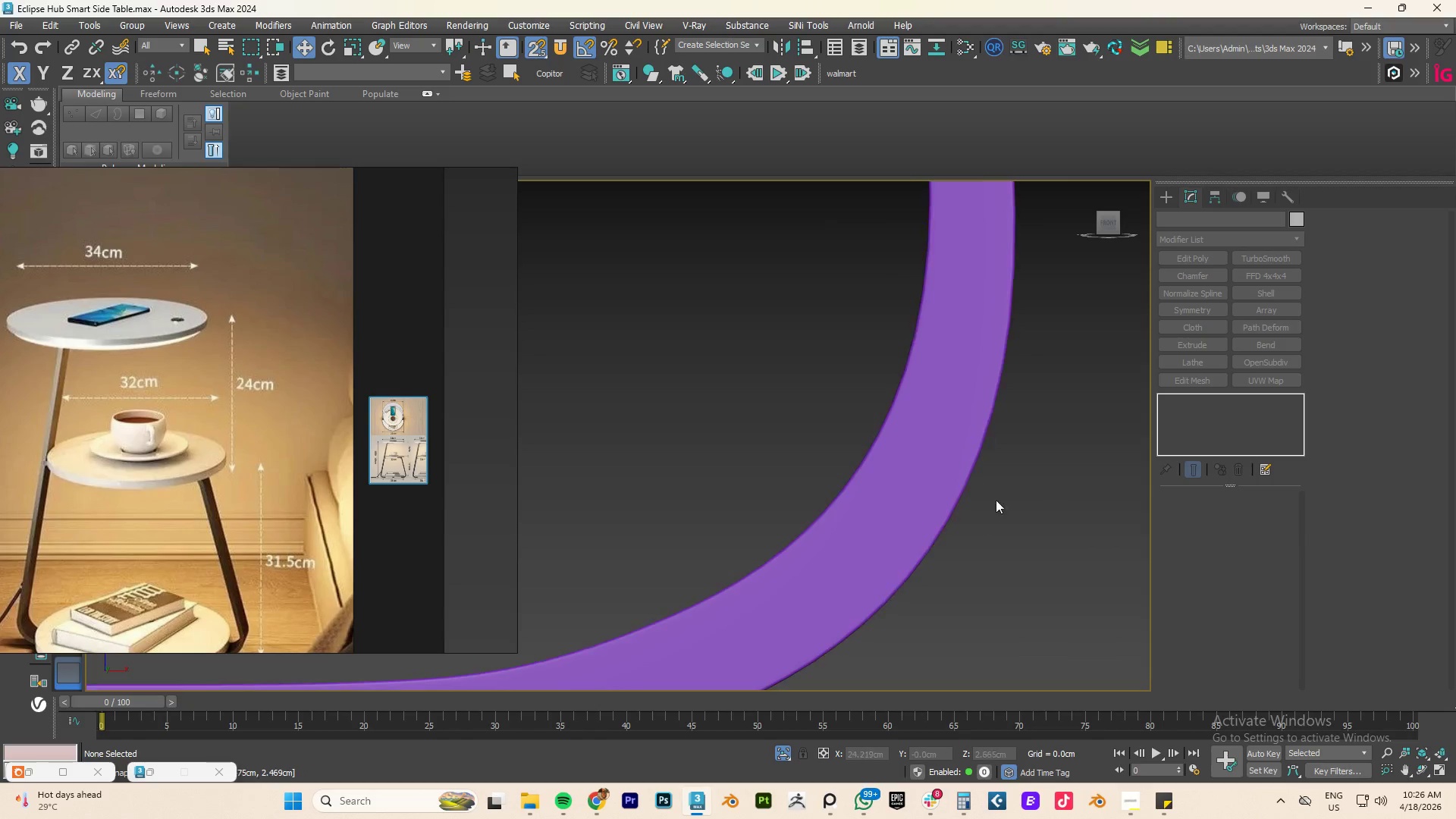 
hold_key(key=AltLeft, duration=3.52)
 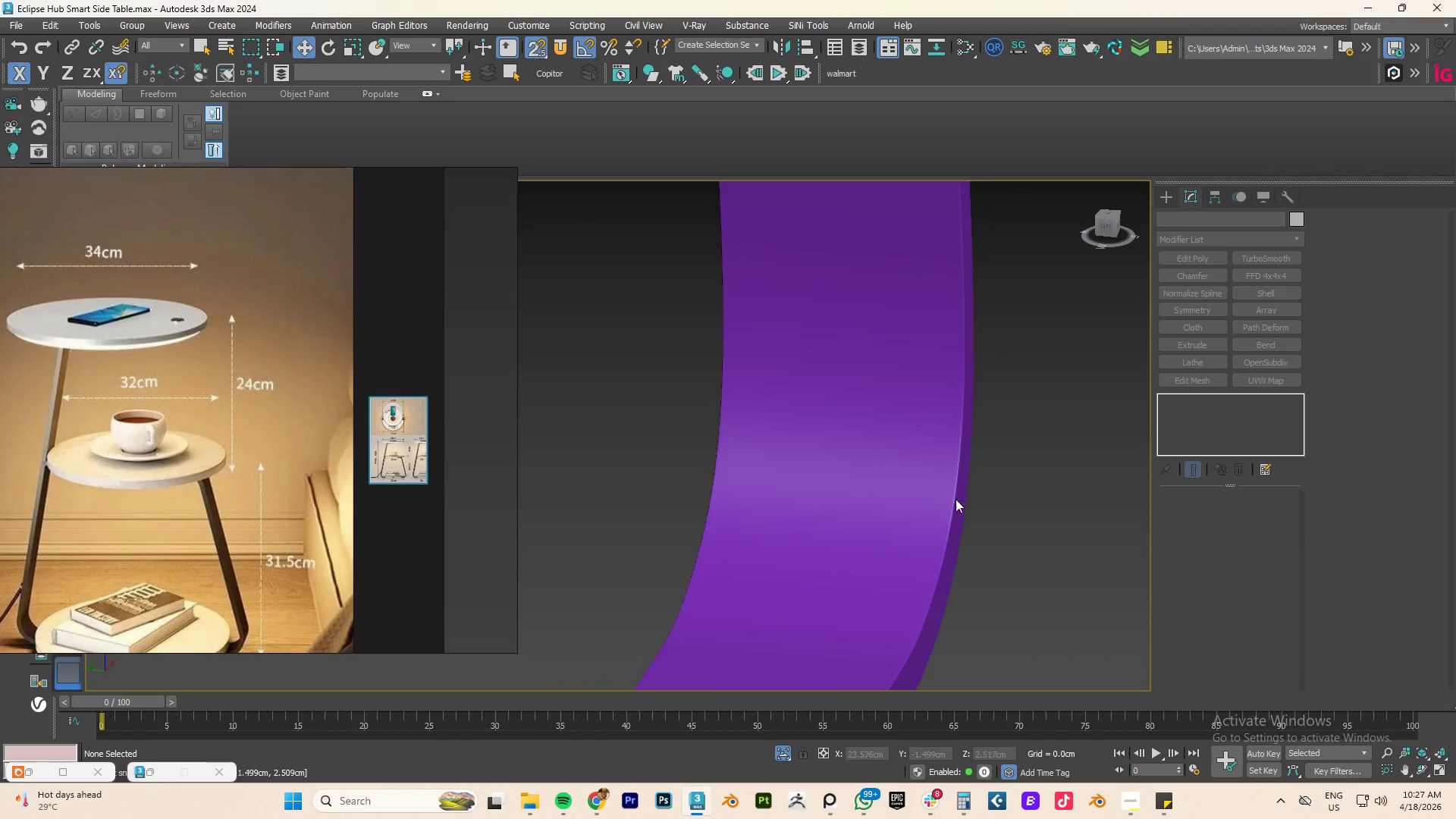 
scroll: coordinate [849, 561], scroll_direction: down, amount: 2.0
 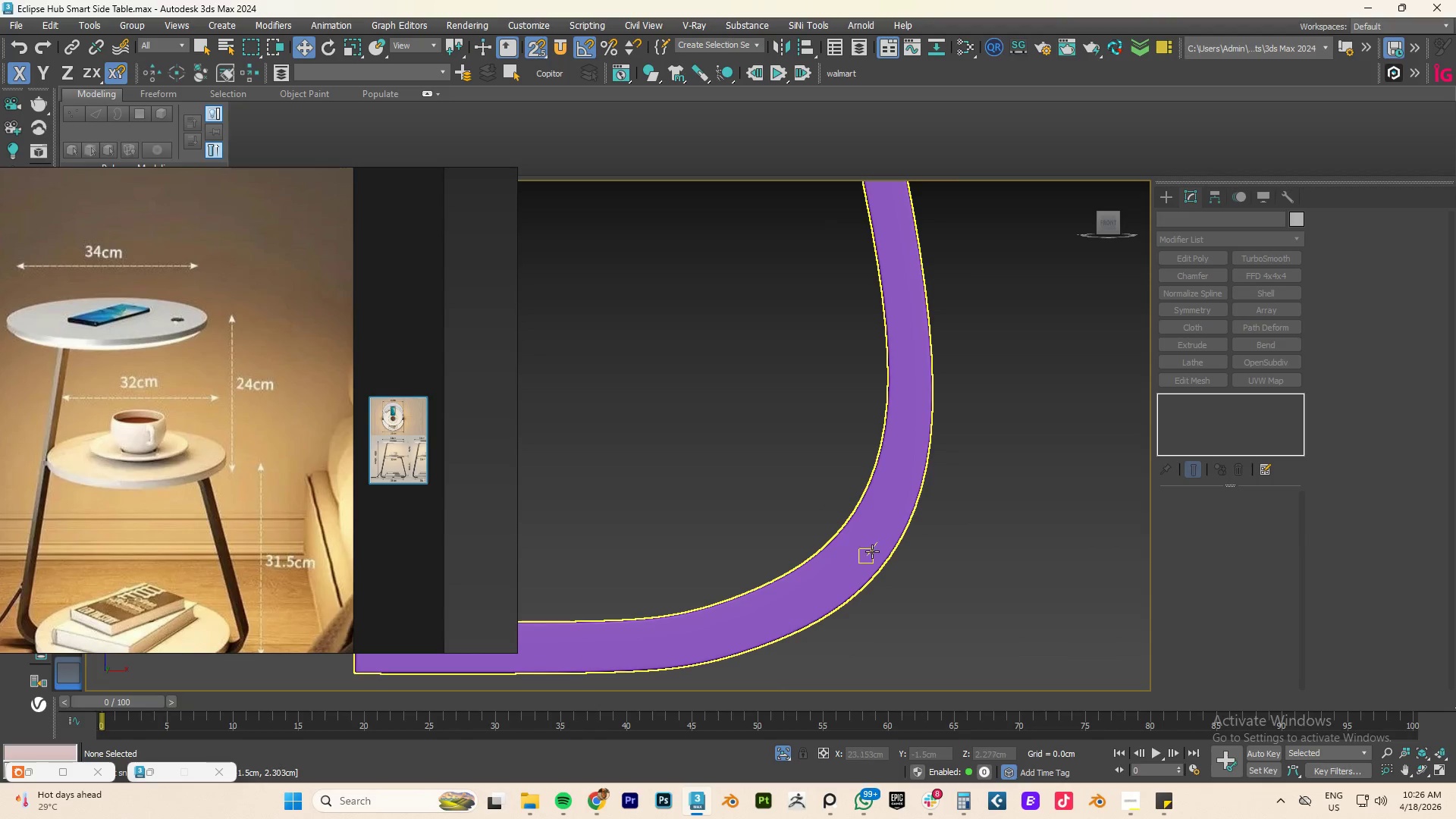 
left_click([984, 476])
 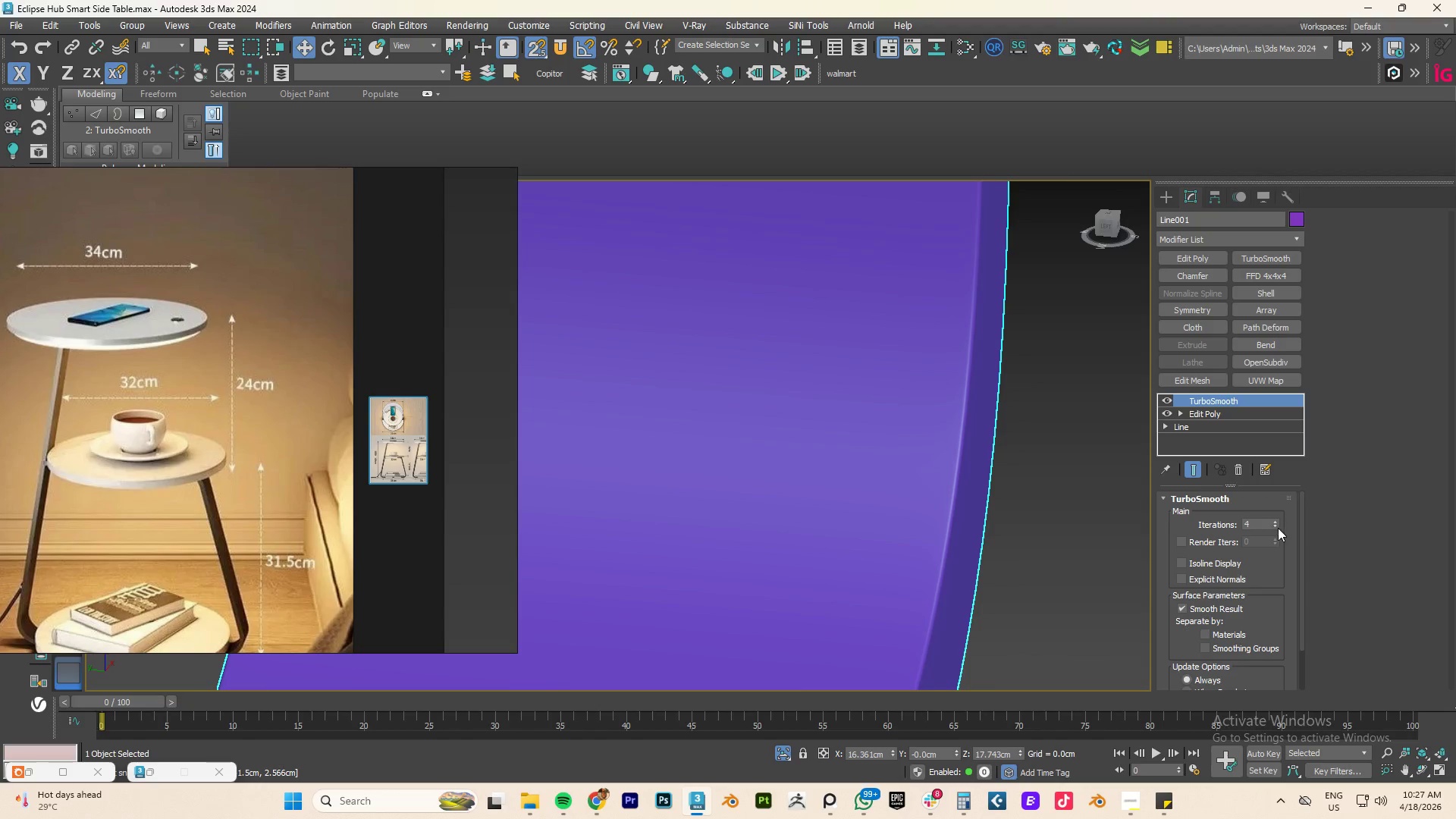 
scroll: coordinate [955, 499], scroll_direction: up, amount: 3.0
 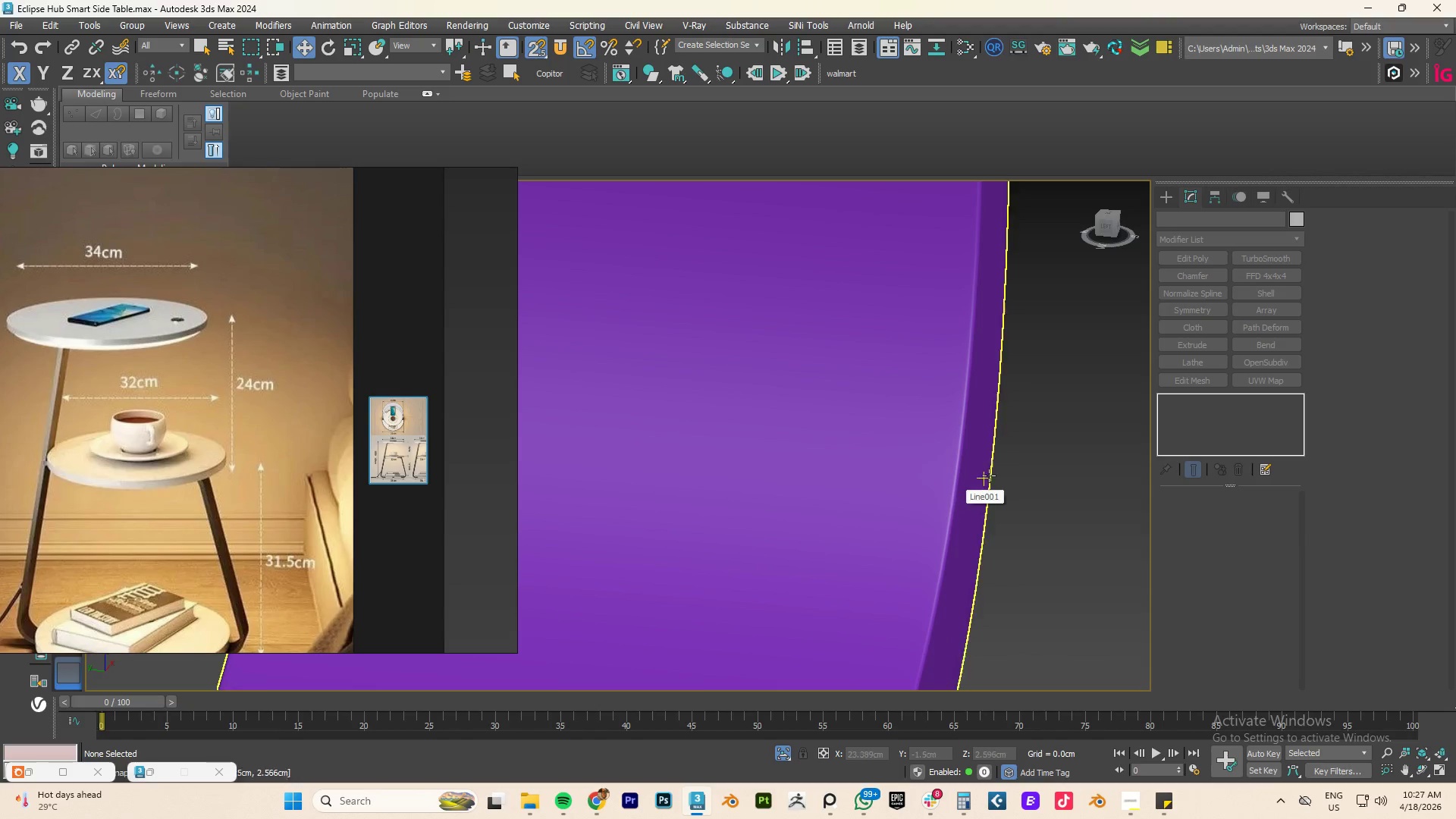 
left_click([1278, 527])
 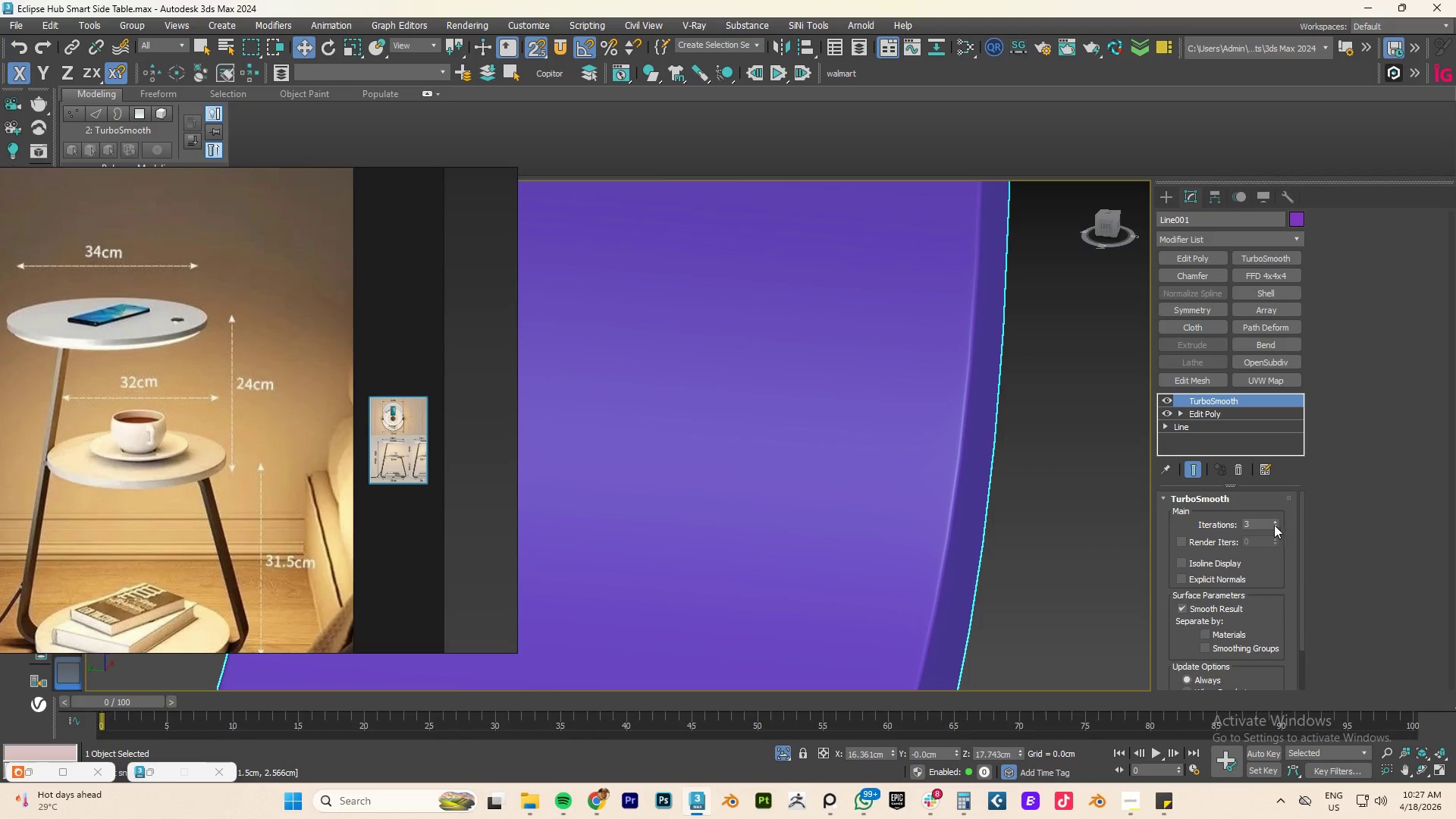 
hold_key(key=AltLeft, duration=0.67)
 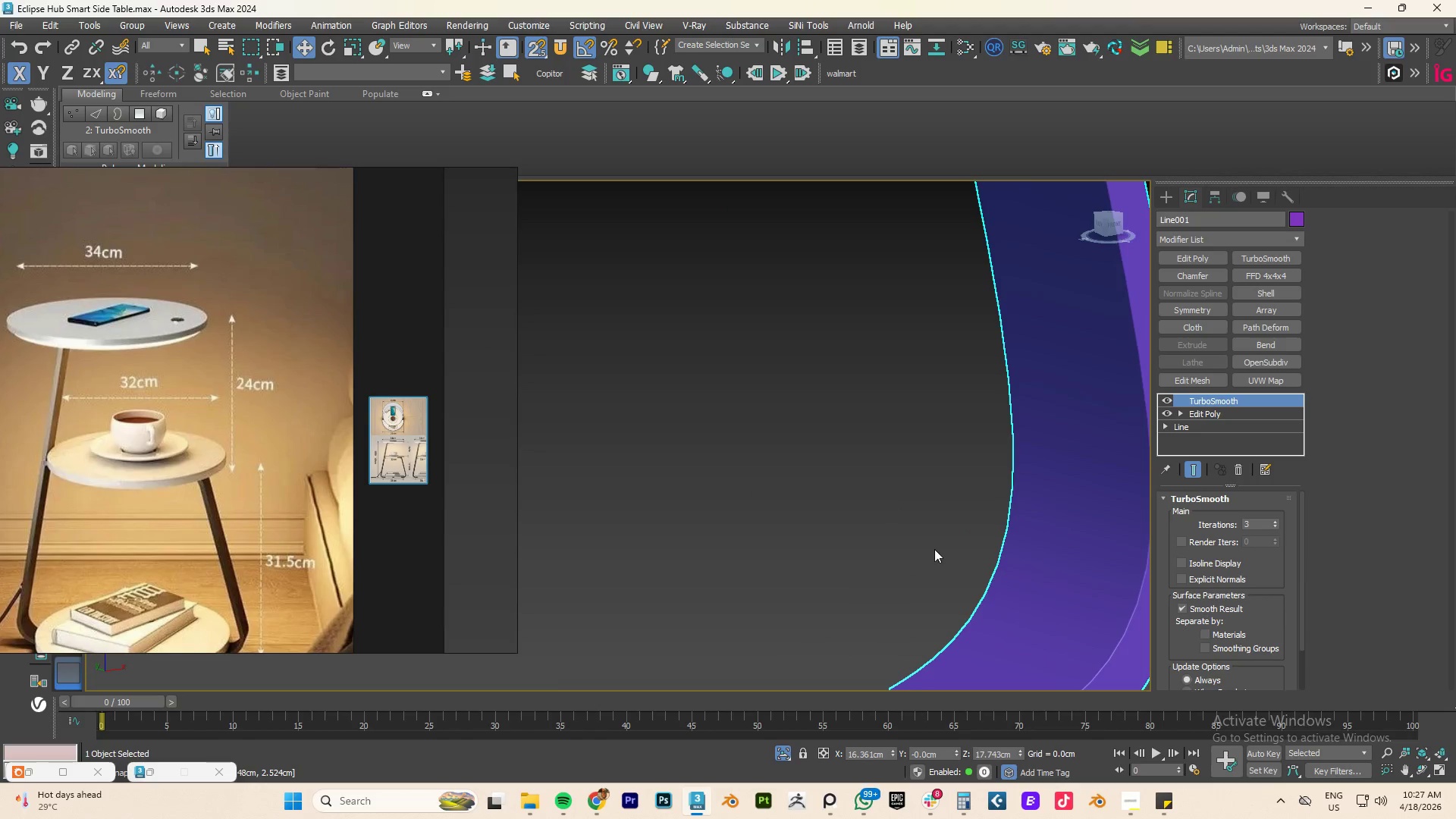 
scroll: coordinate [936, 550], scroll_direction: down, amount: 6.0
 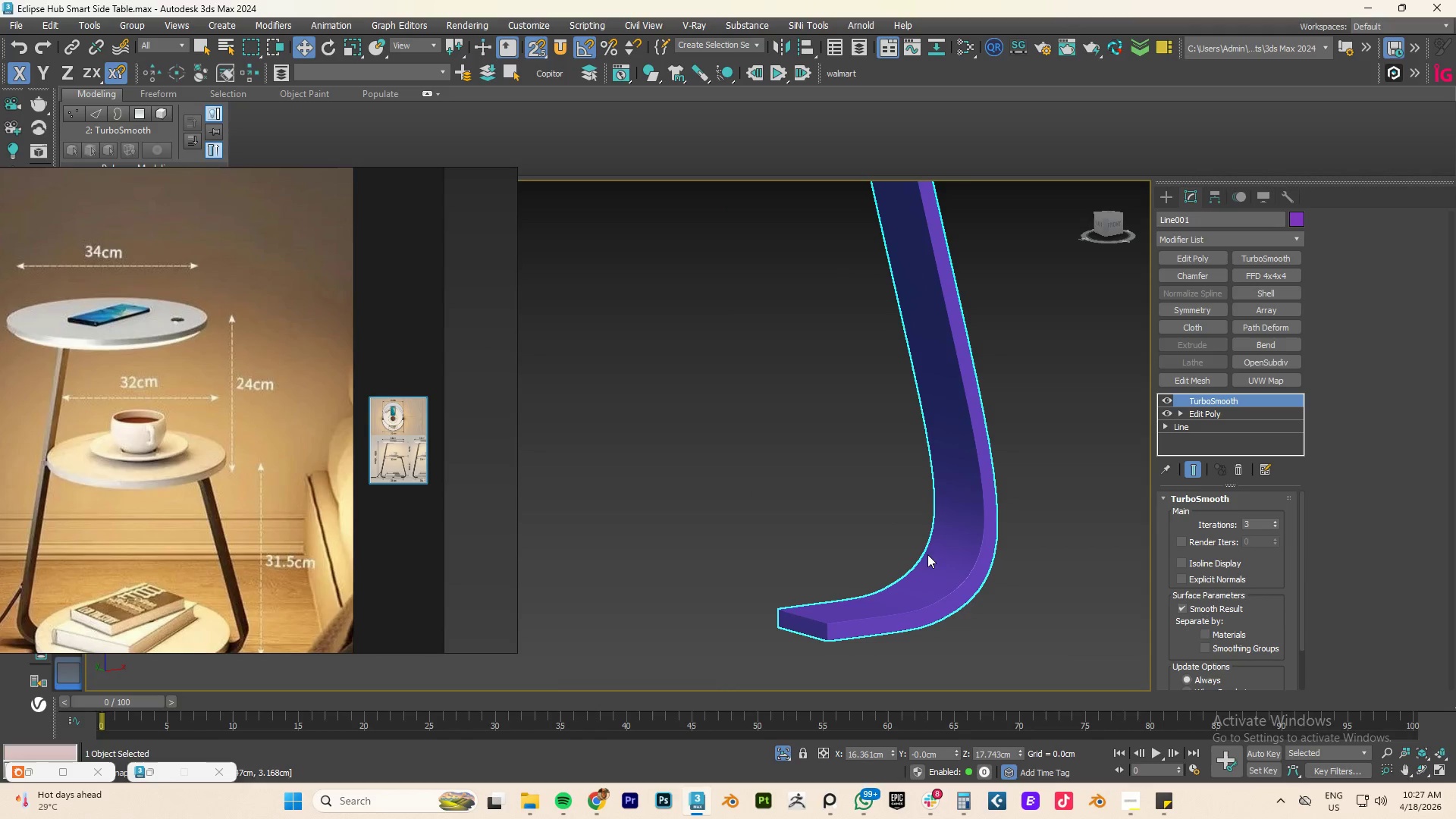 
scroll: coordinate [950, 586], scroll_direction: up, amount: 4.0
 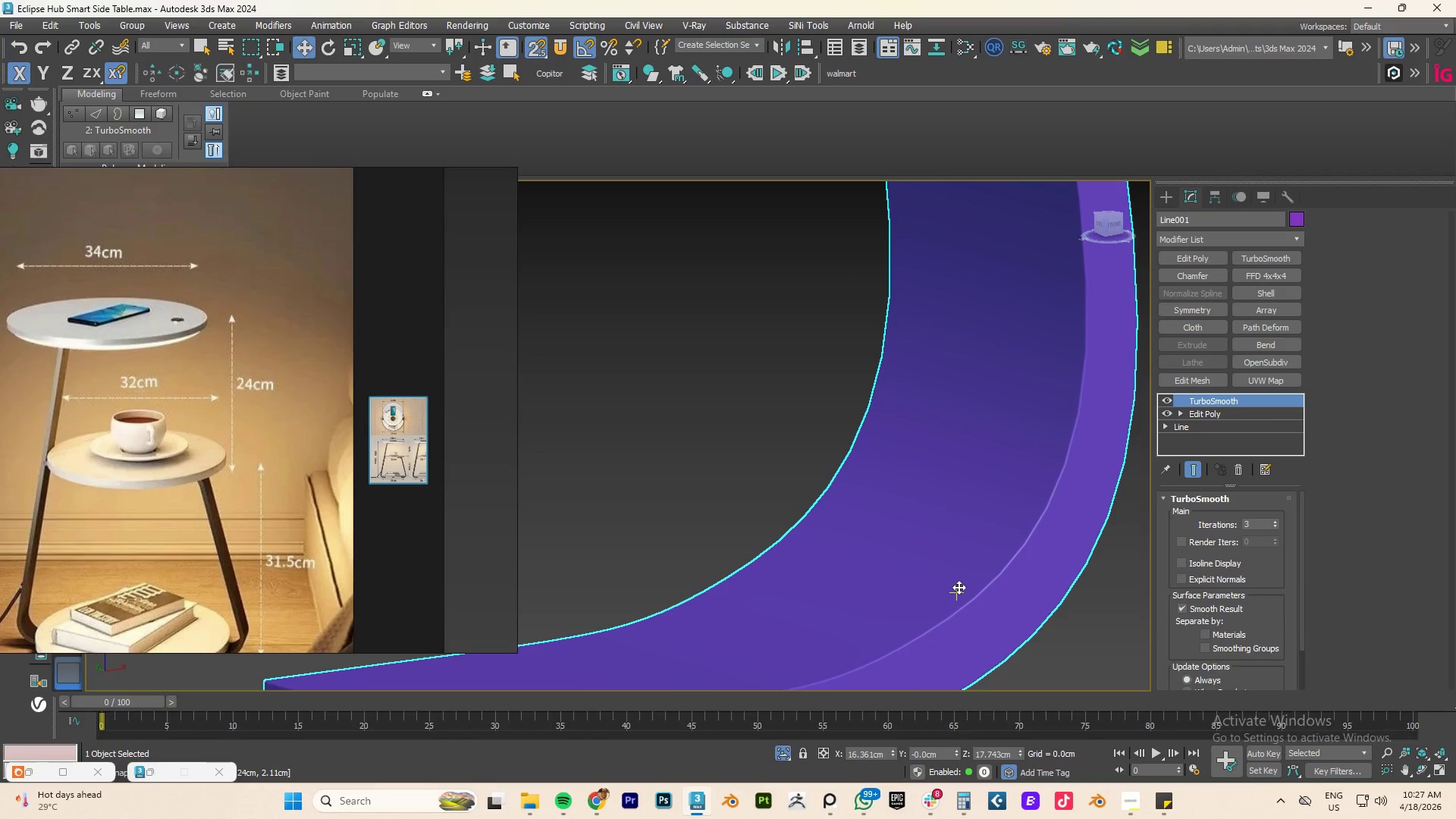 
scroll: coordinate [926, 559], scroll_direction: down, amount: 4.0
 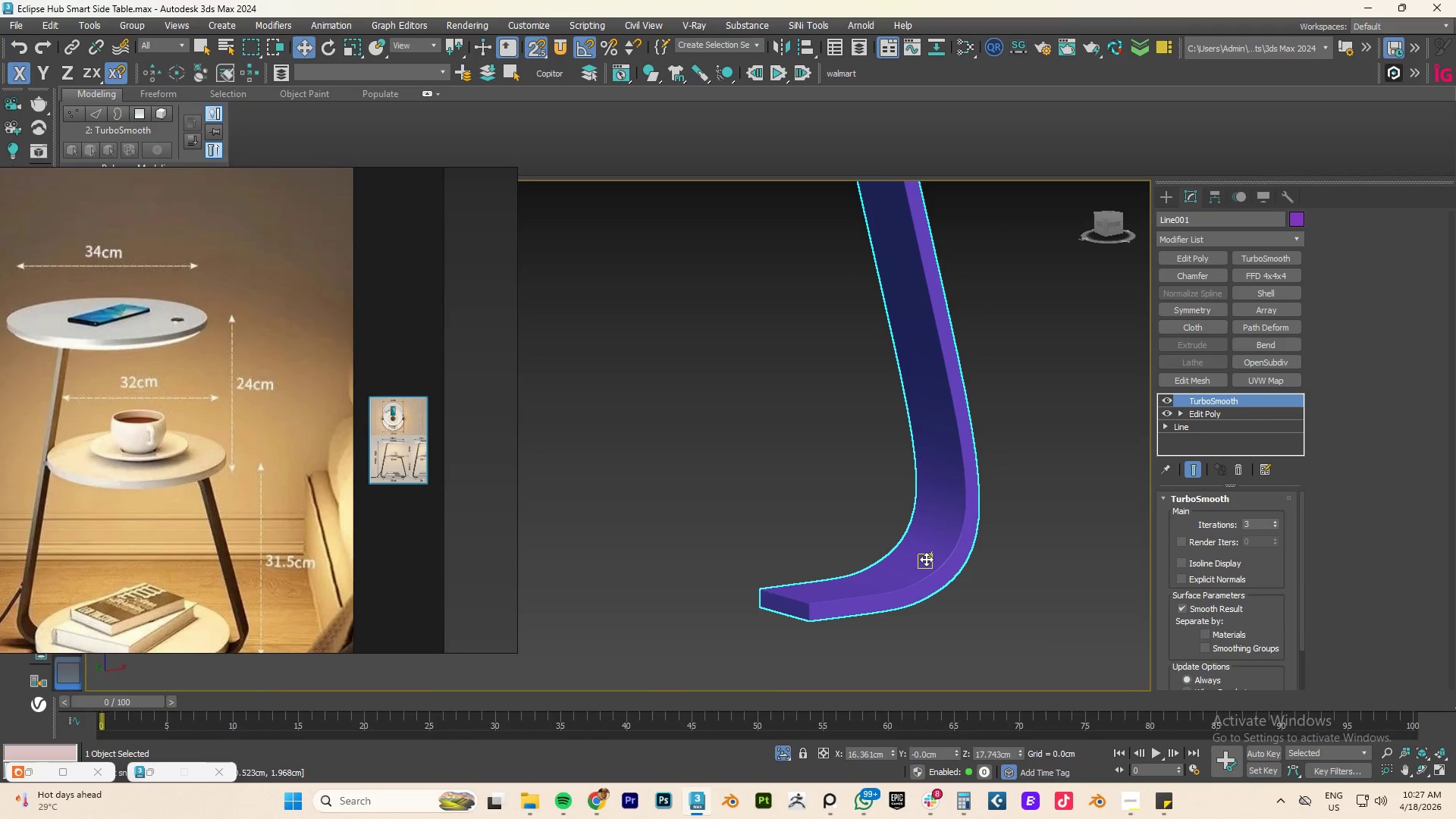 
key(Alt+AltLeft)
 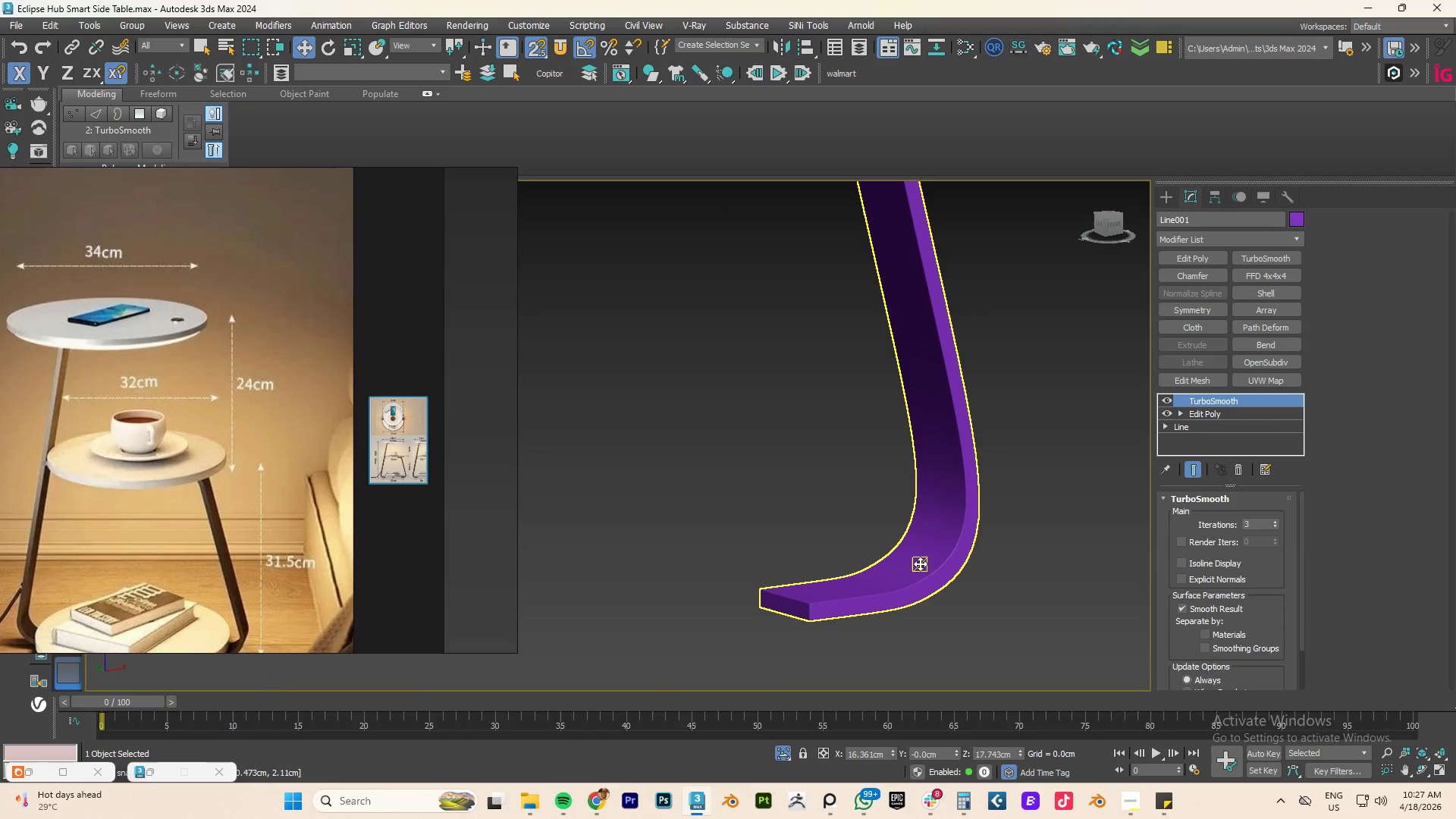 
key(Alt+1)
 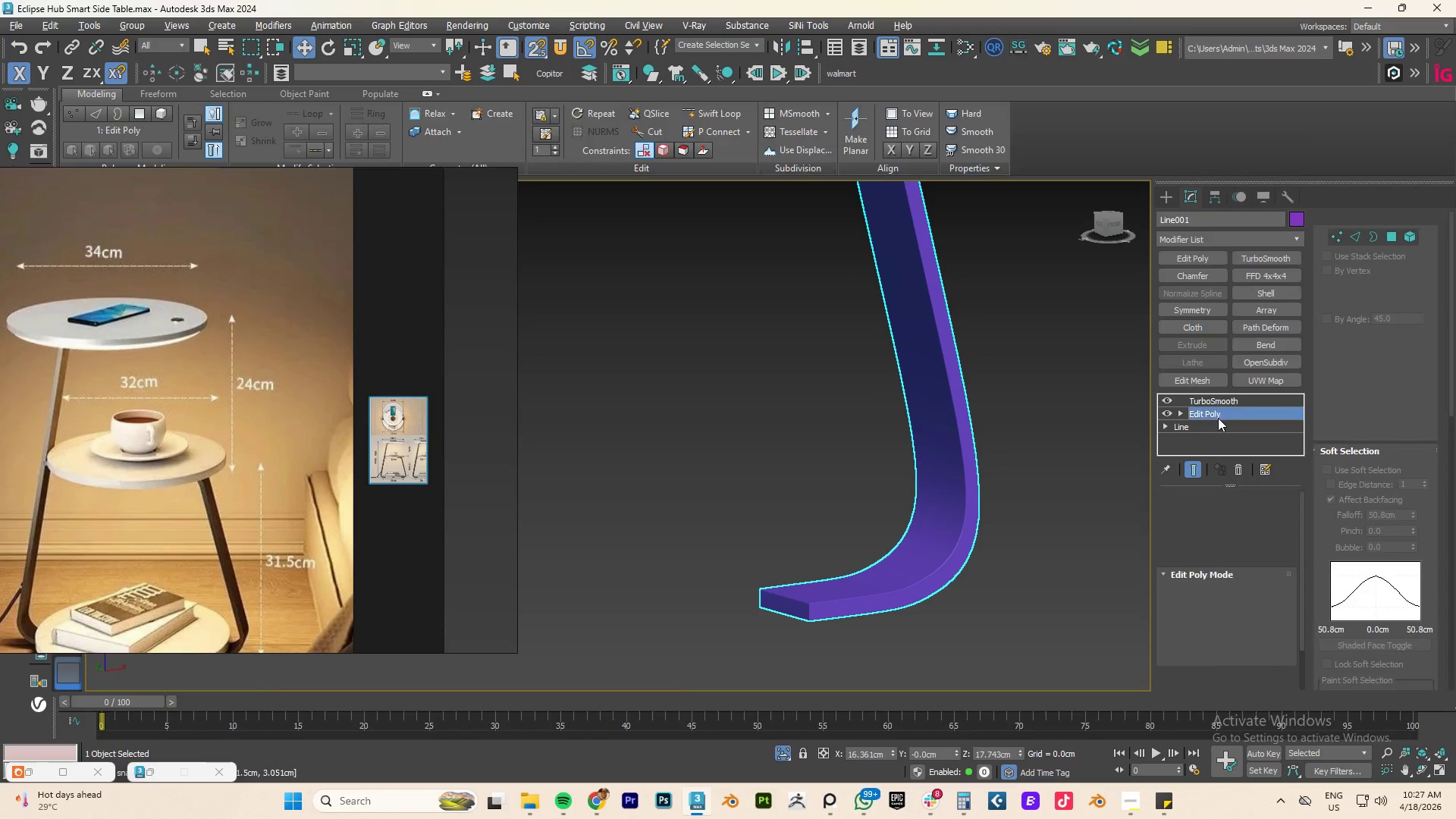 
key(Alt+AltLeft)
 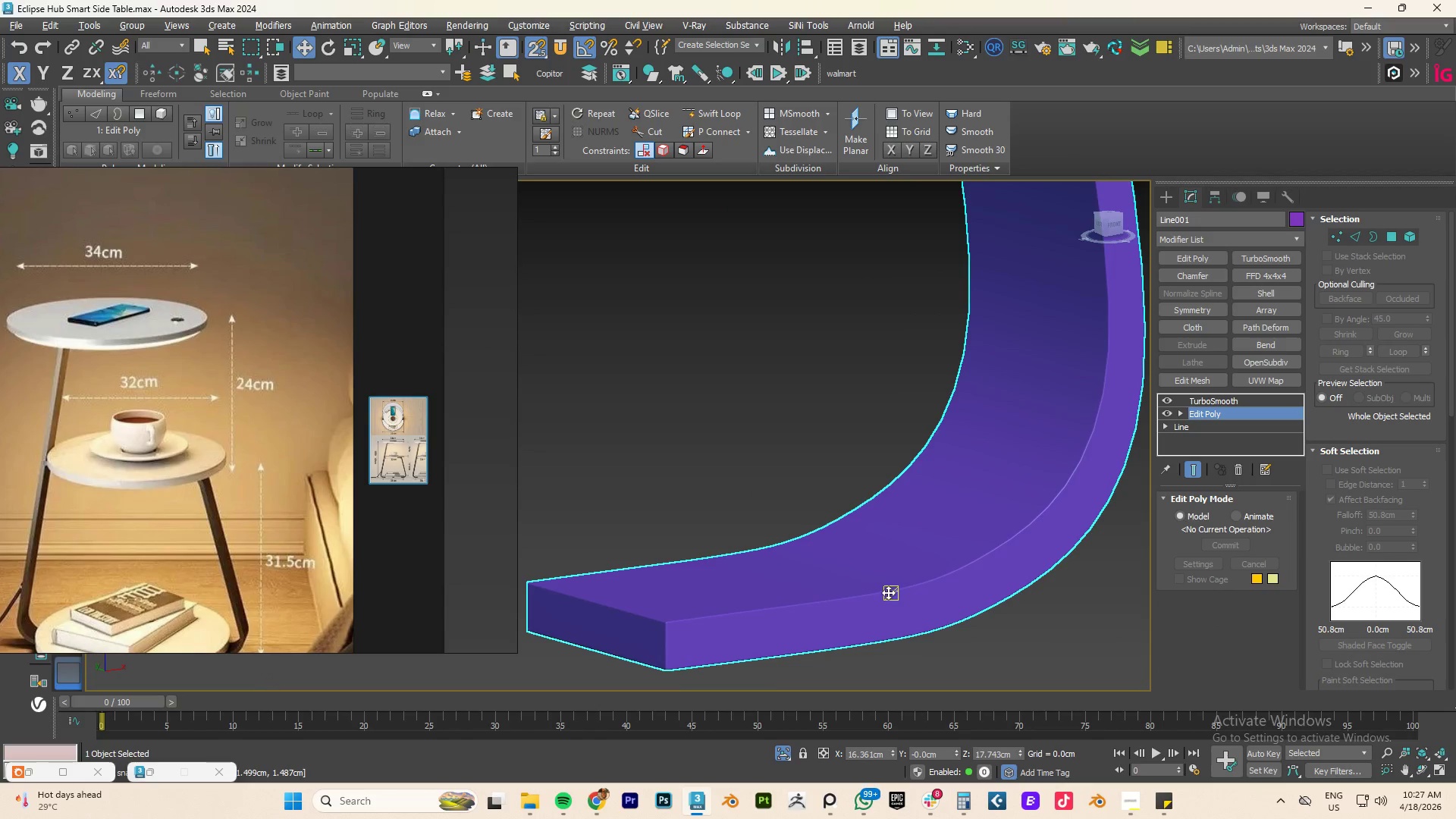 
key(Alt+1)
 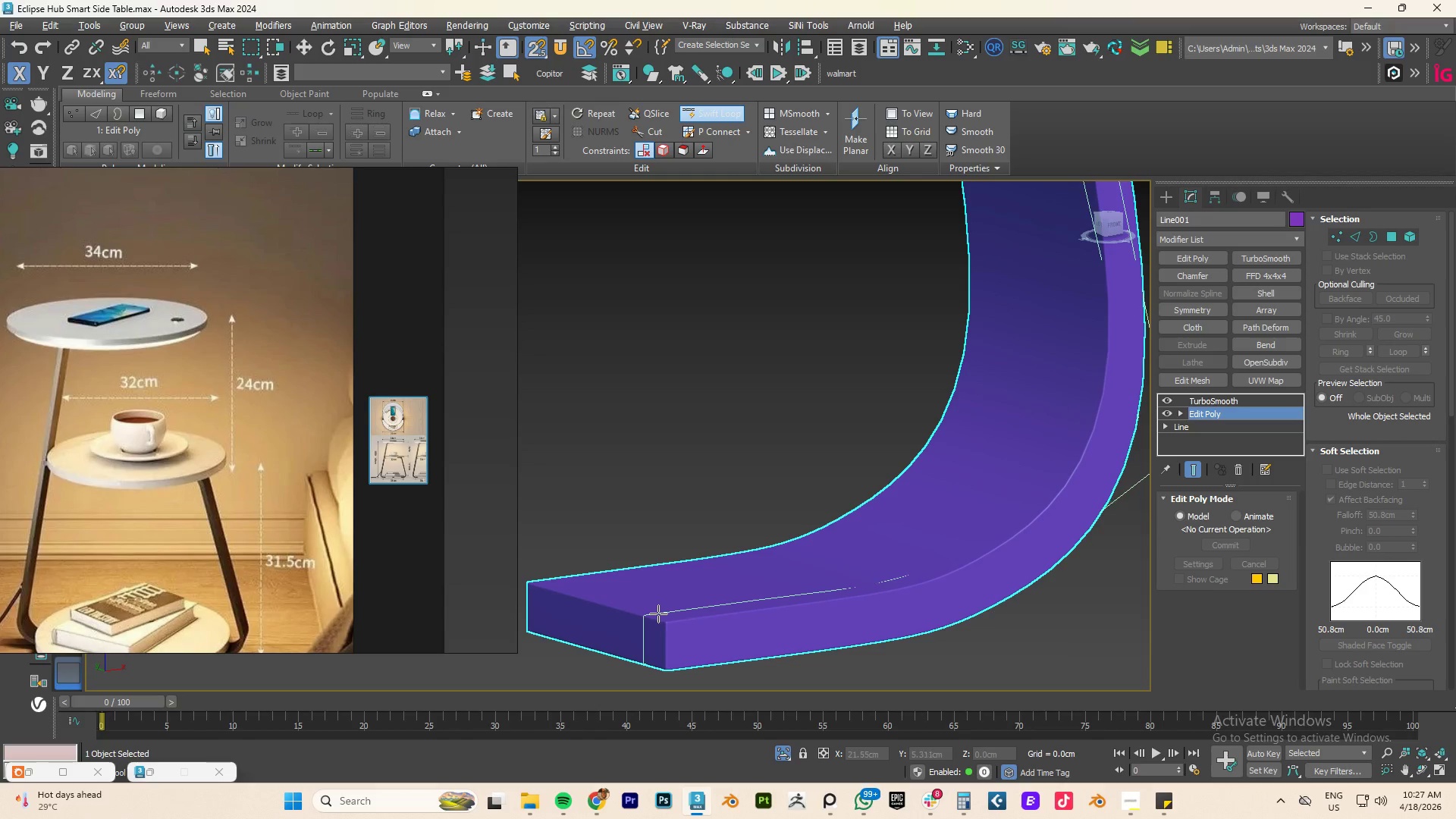 
scroll: coordinate [888, 593], scroll_direction: up, amount: 3.0
 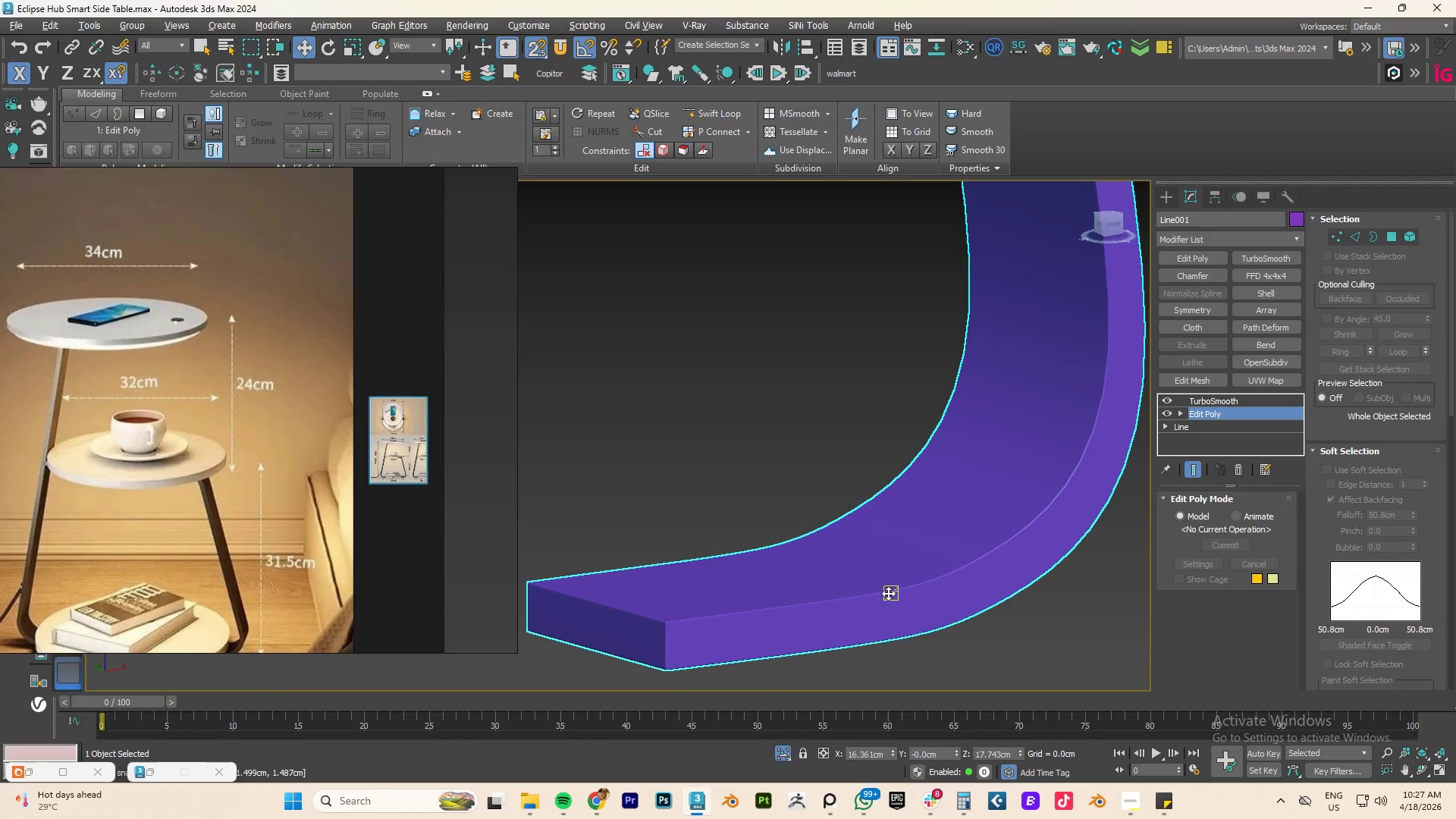 
left_click([658, 613])
 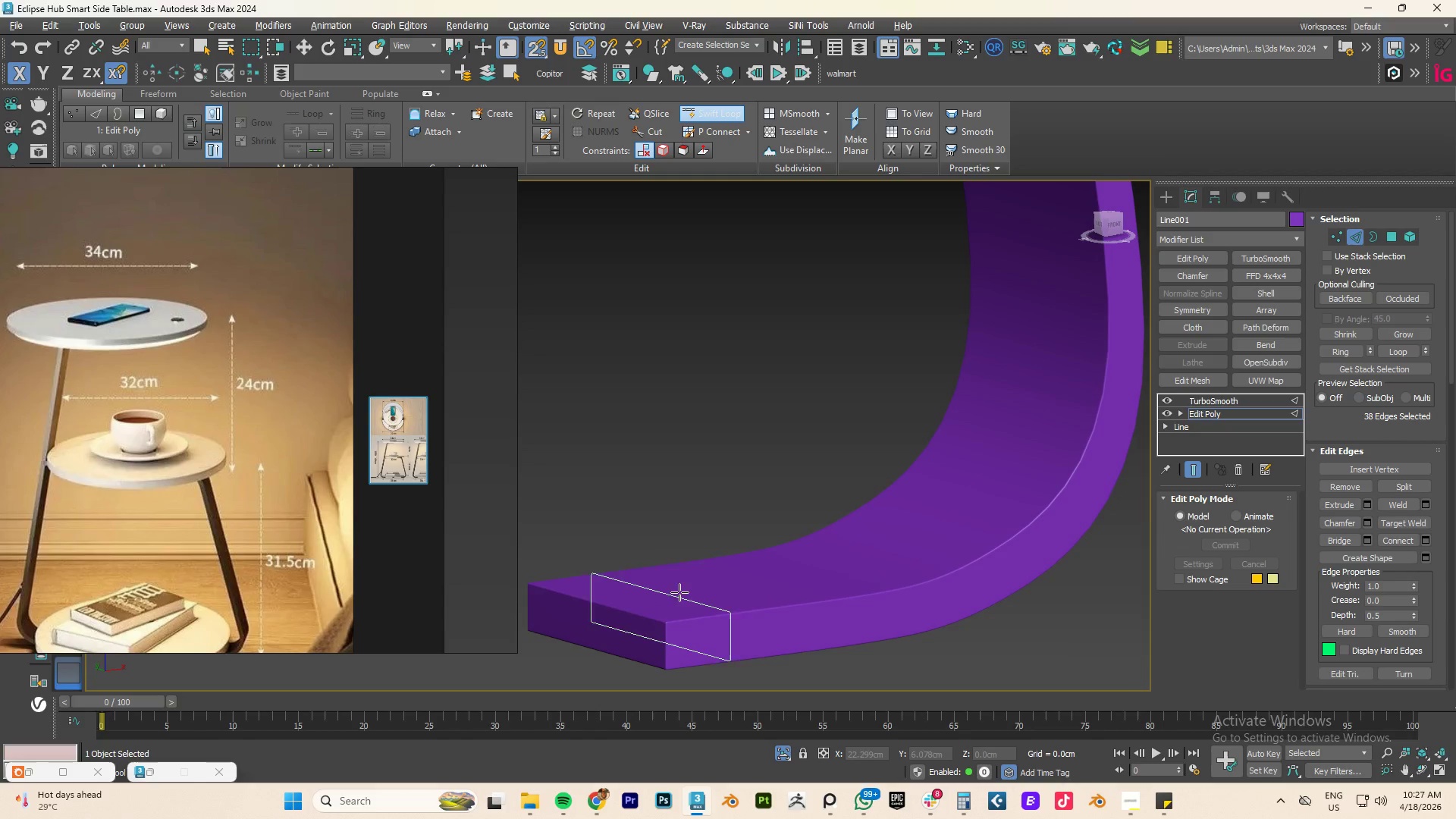 
key(Control+ControlLeft)
 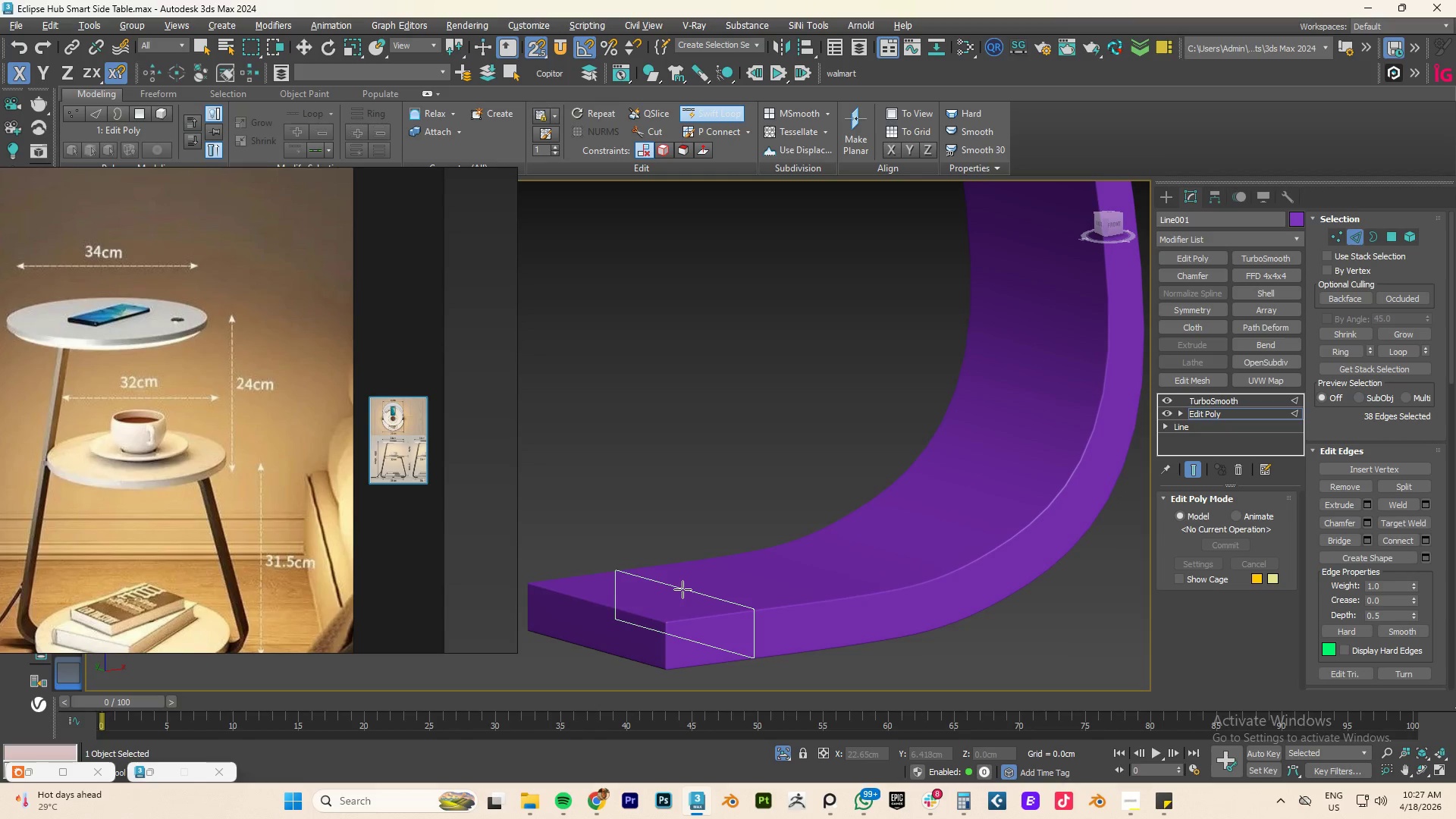 
key(Control+Z)
 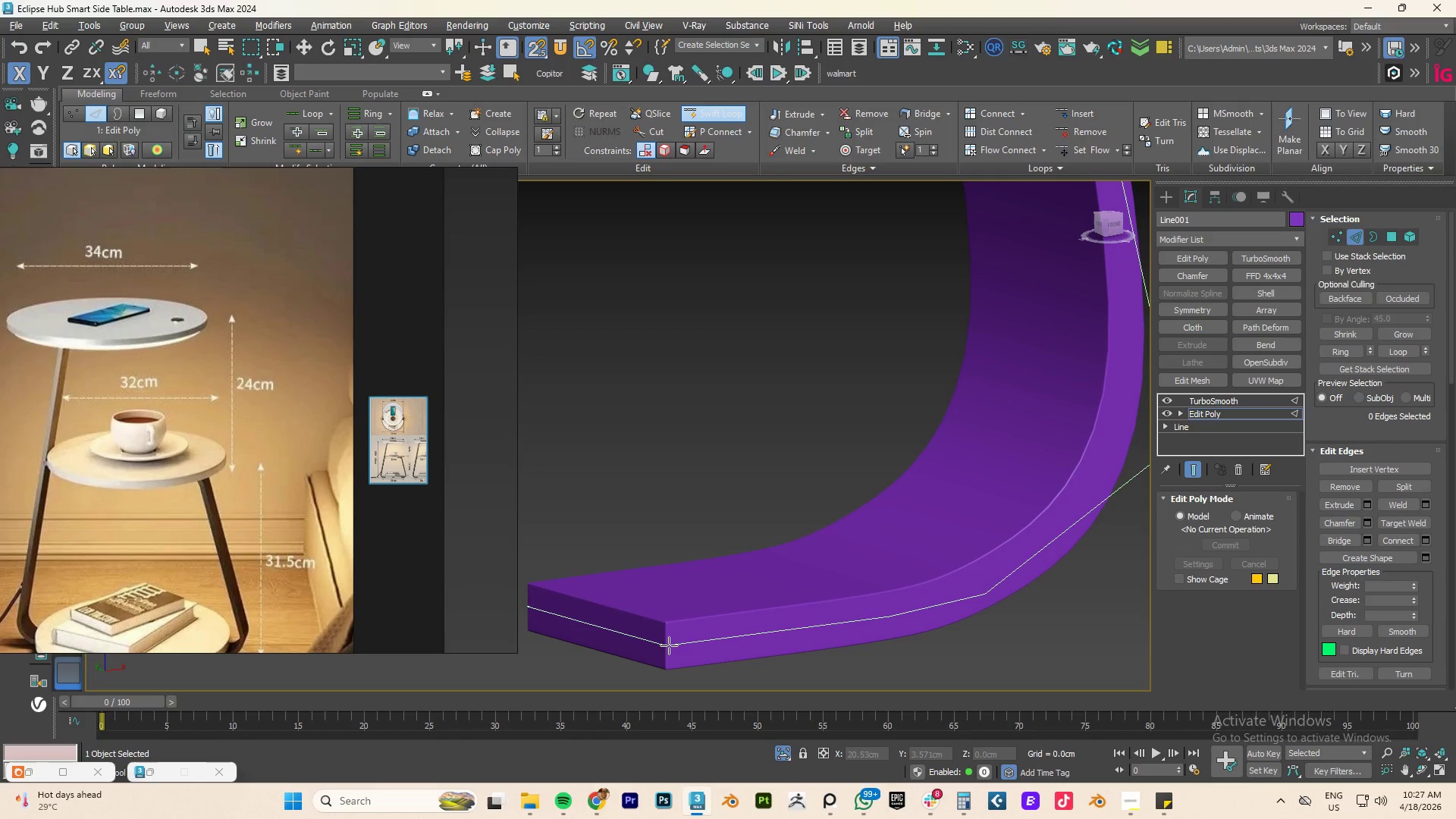 
left_click([669, 645])
 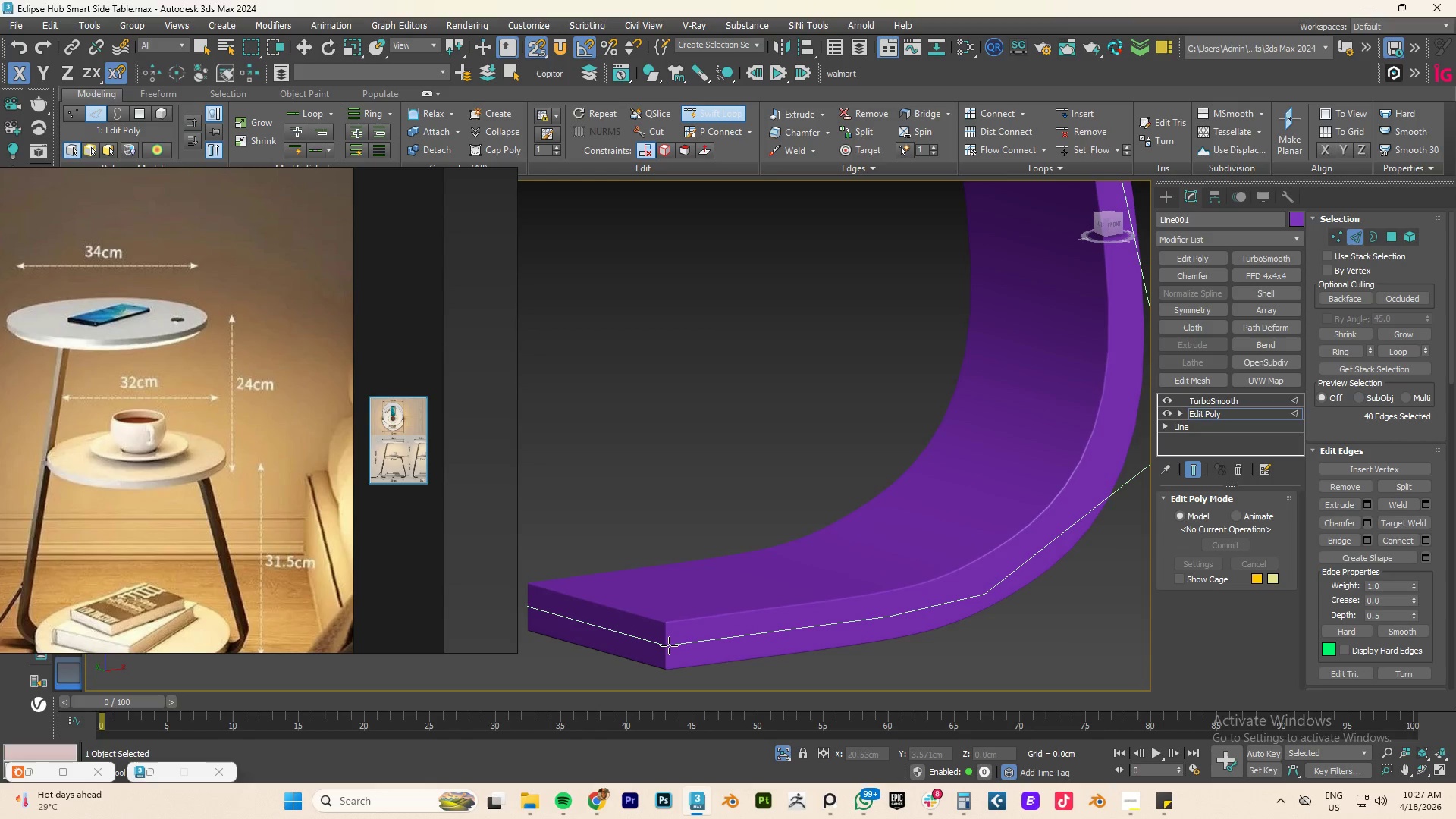 
key(Control+ControlLeft)
 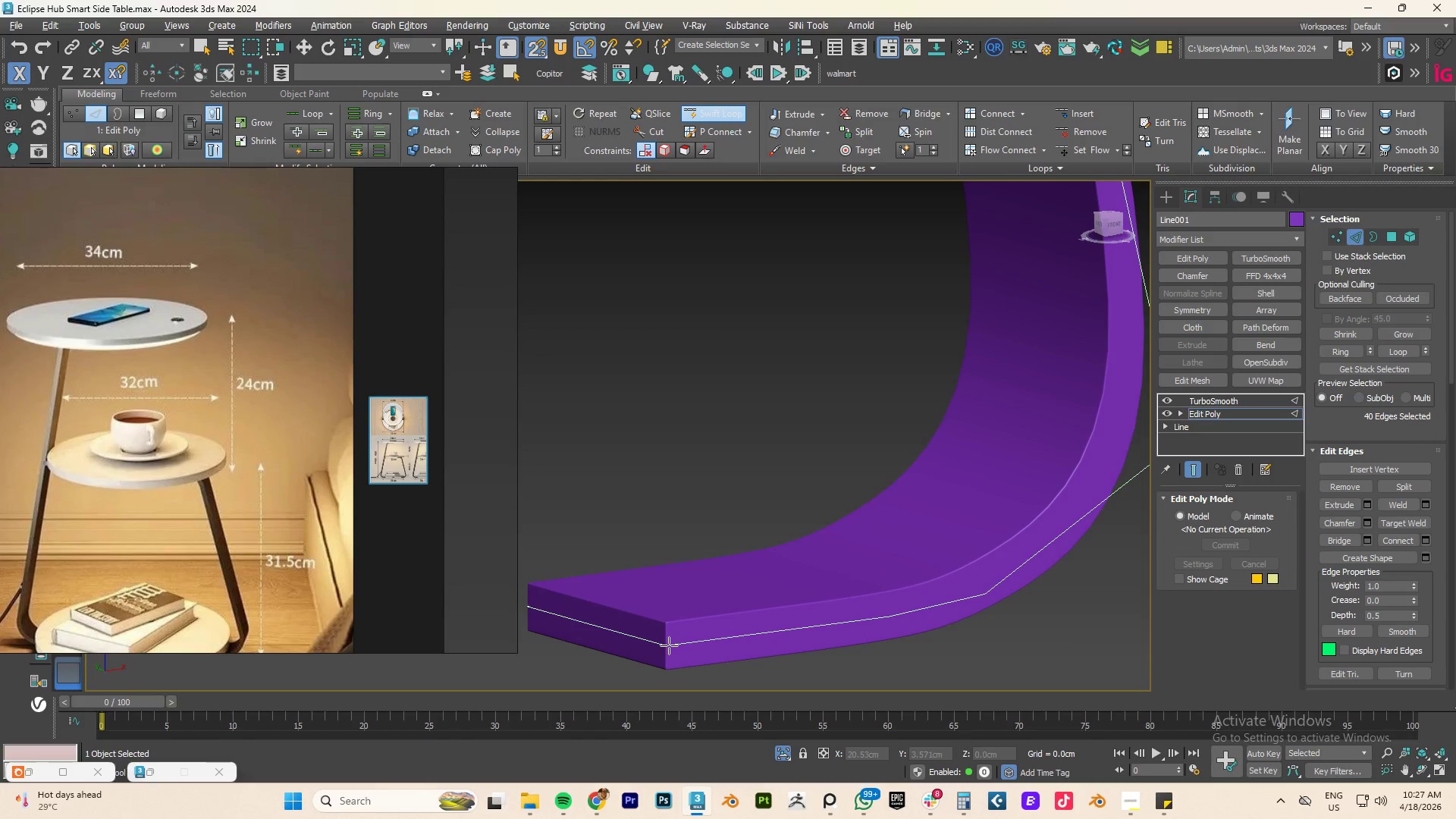 
key(Control+Z)
 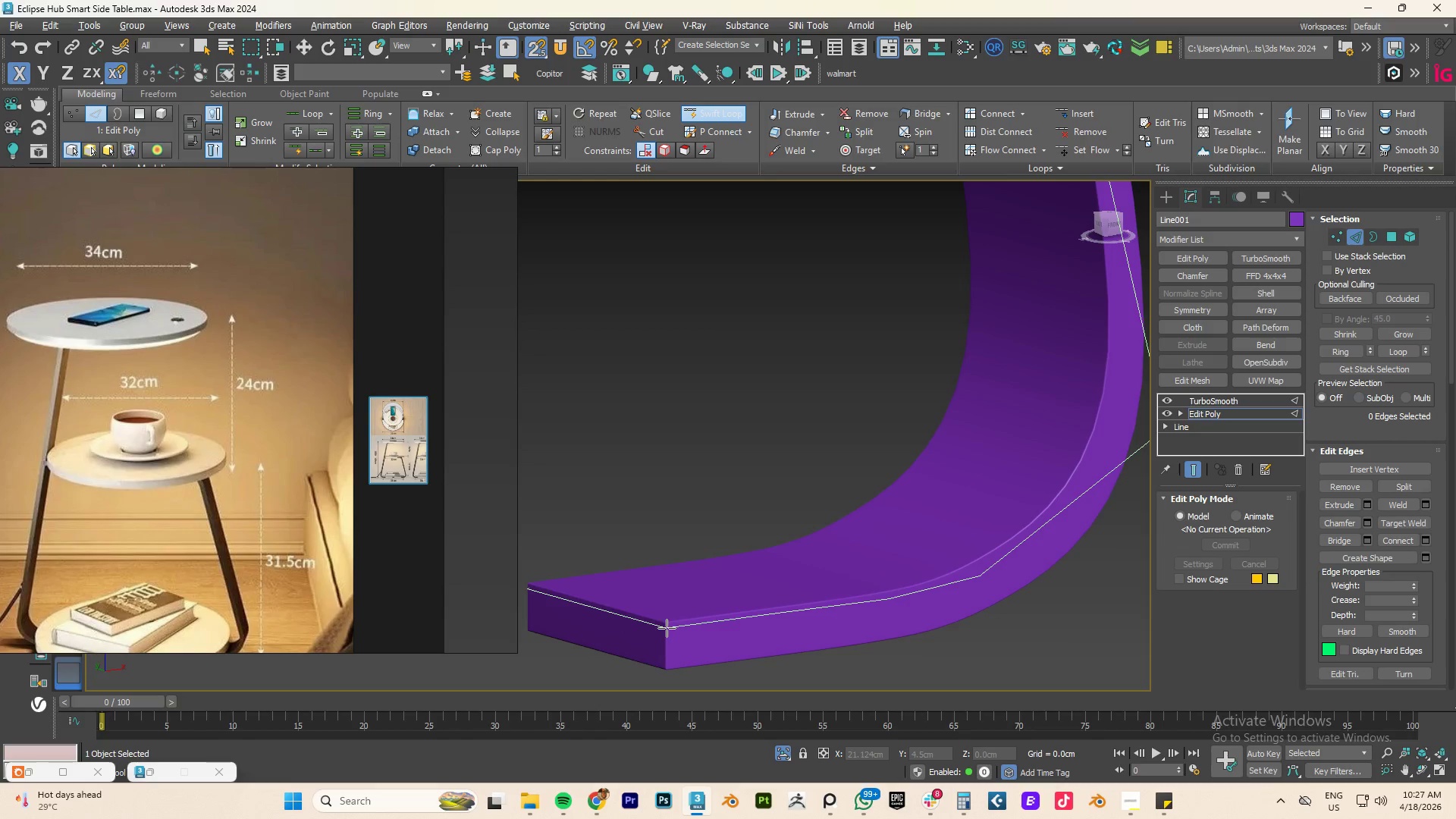 
left_click([667, 628])
 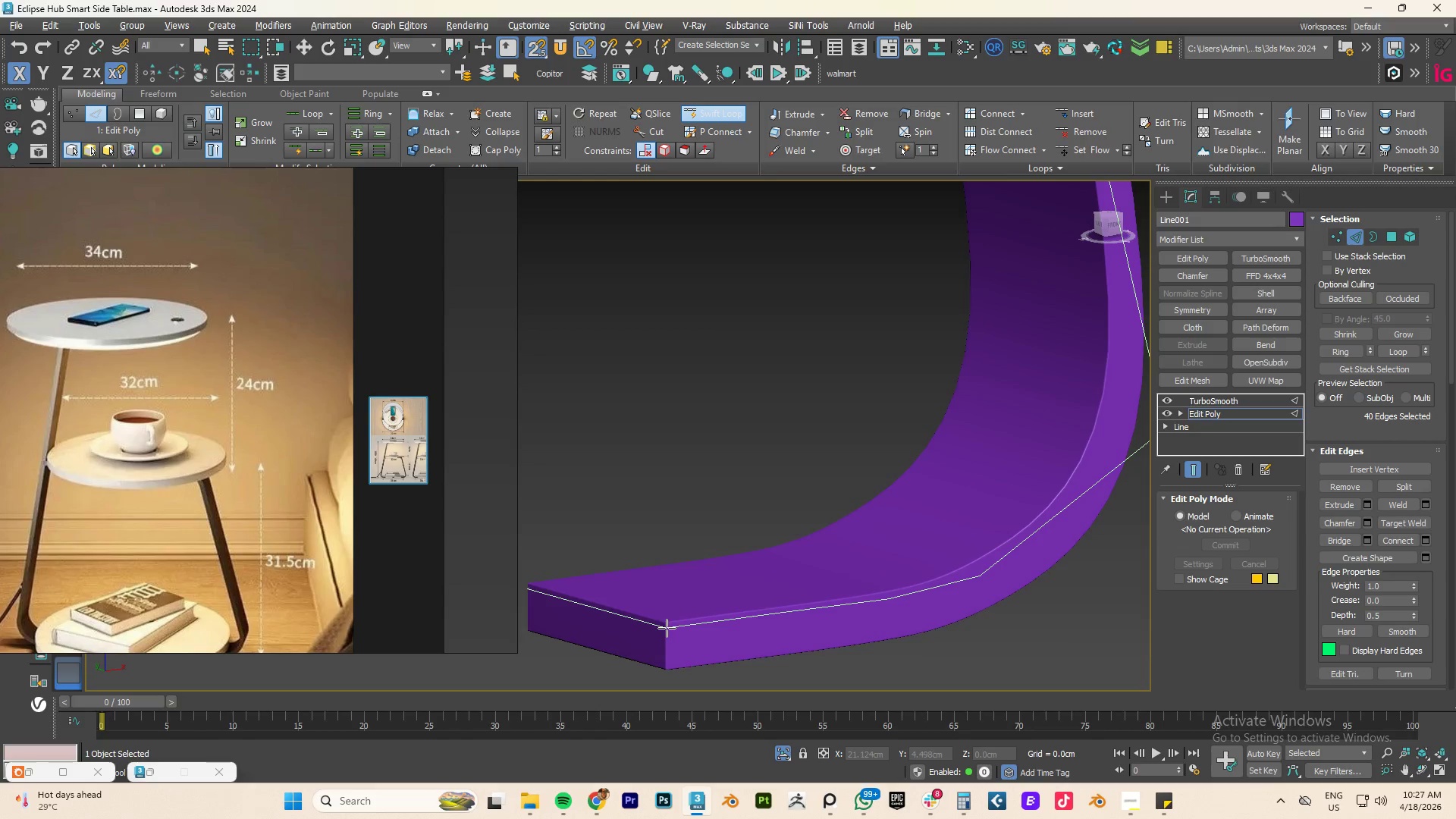 
key(Control+ControlLeft)
 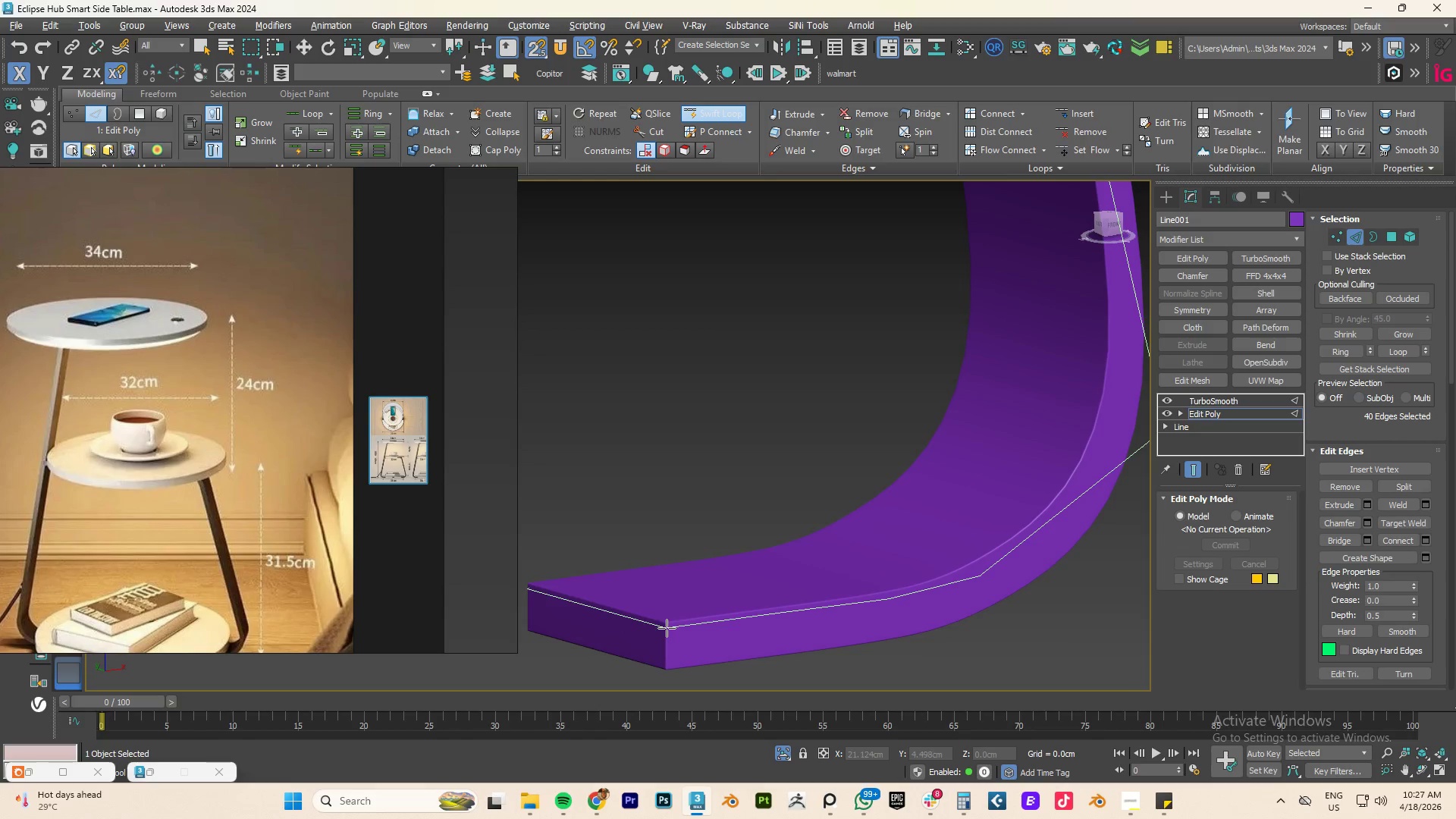 
key(Control+Z)
 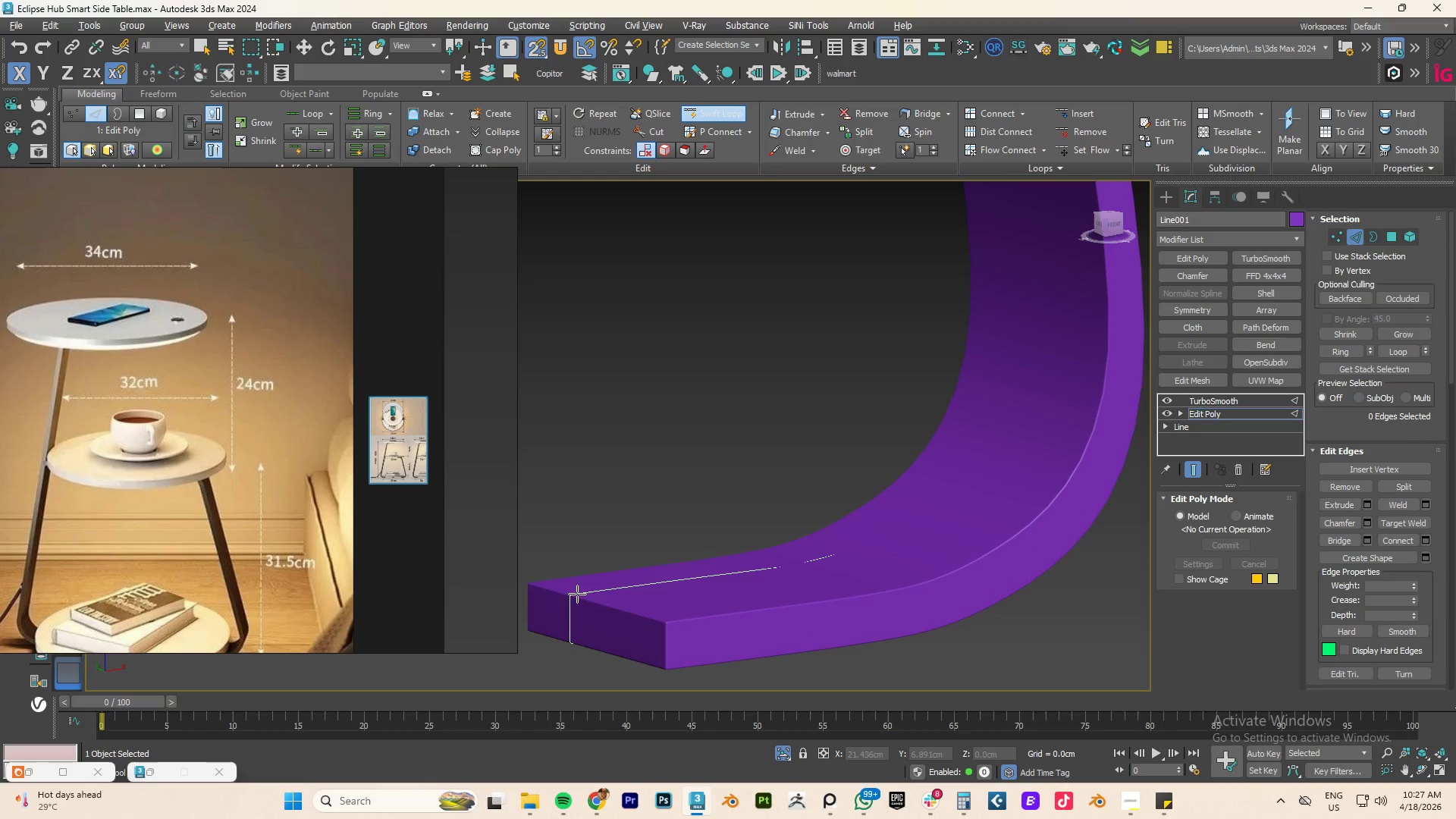 
key(F4)
 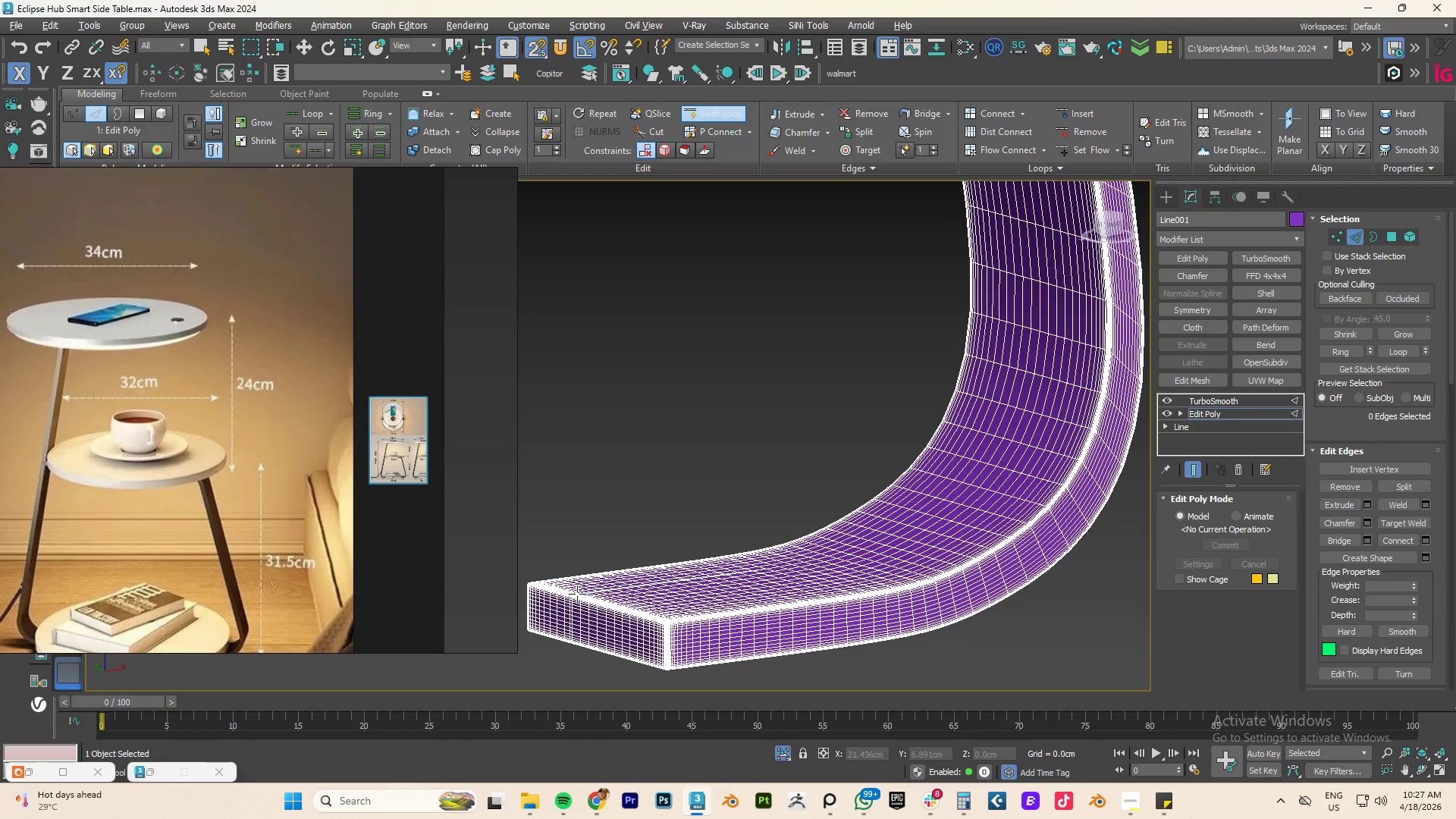 
right_click([577, 594])
 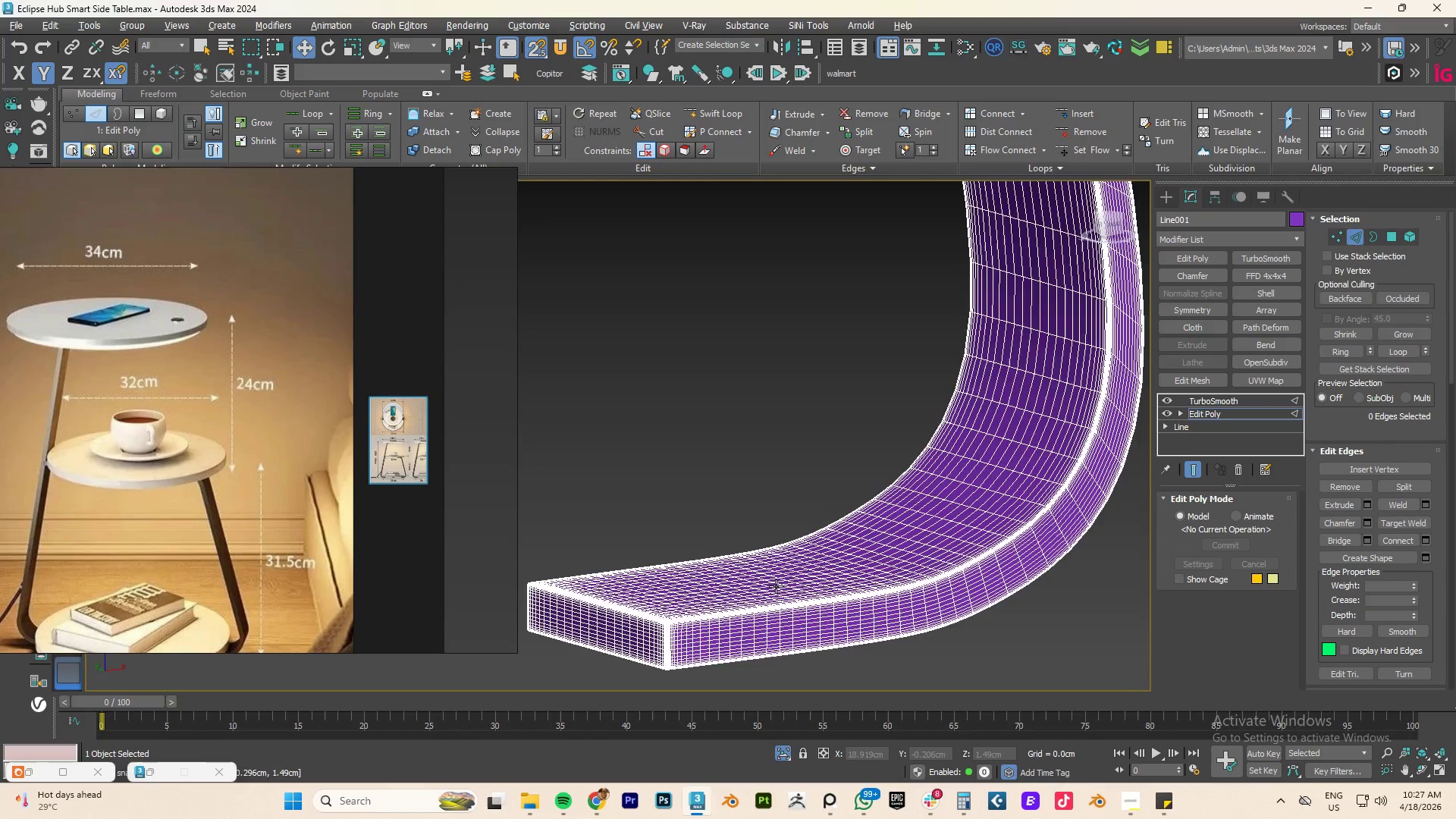 
scroll: coordinate [777, 586], scroll_direction: down, amount: 4.0
 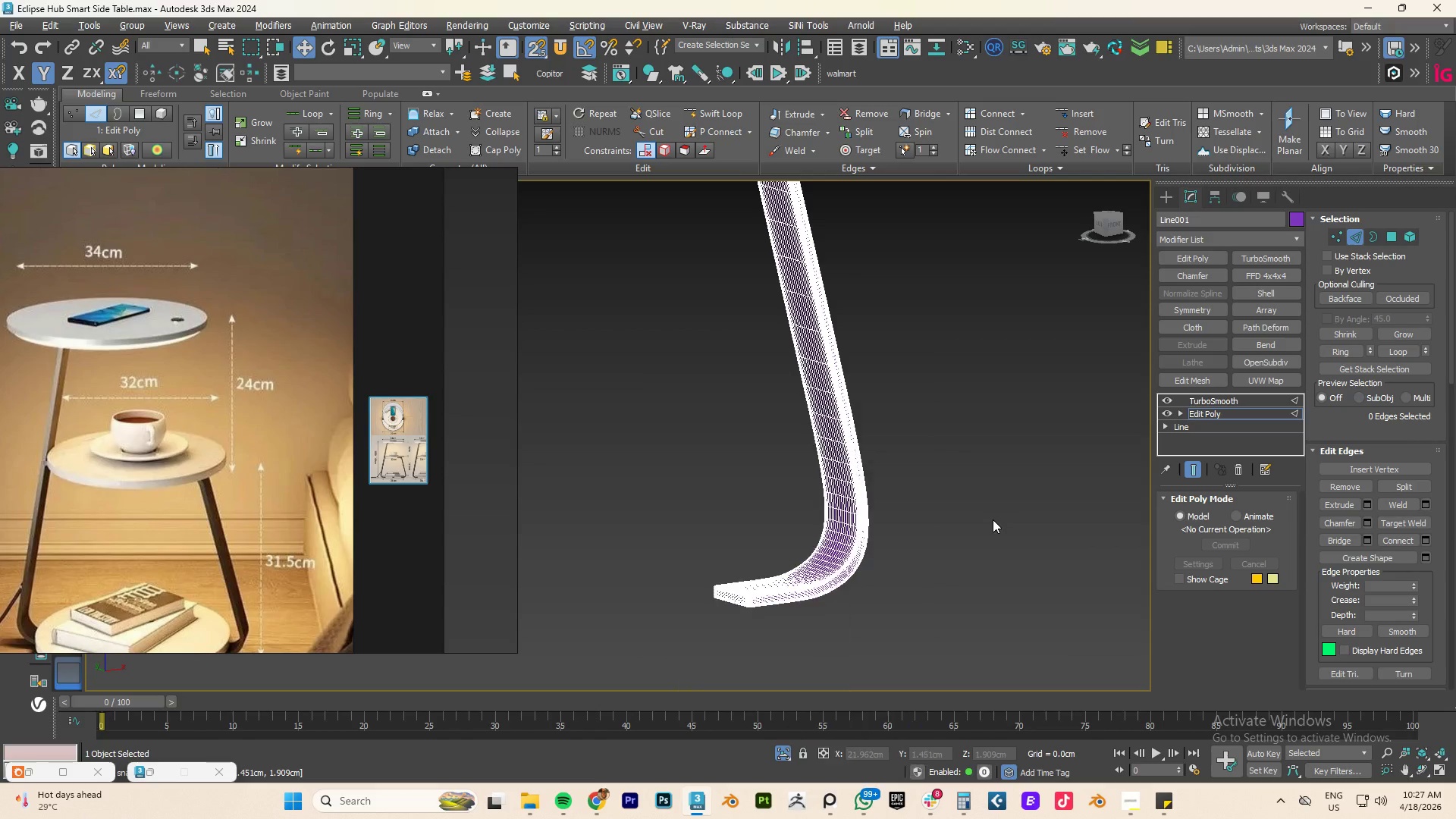 
left_click_drag(start_coordinate=[1068, 490], to_coordinate=[1073, 486])
 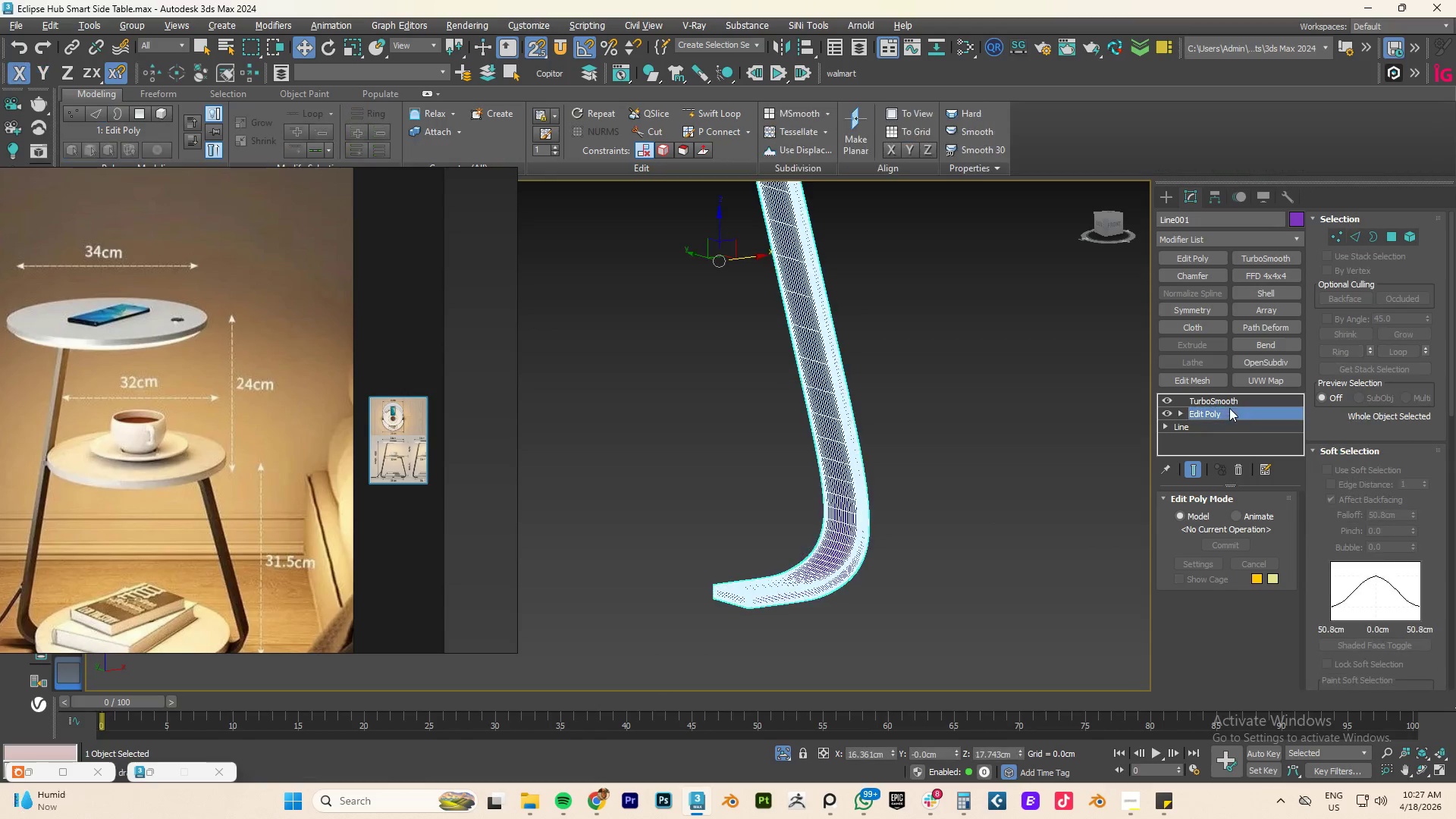 
double_click([1228, 403])
 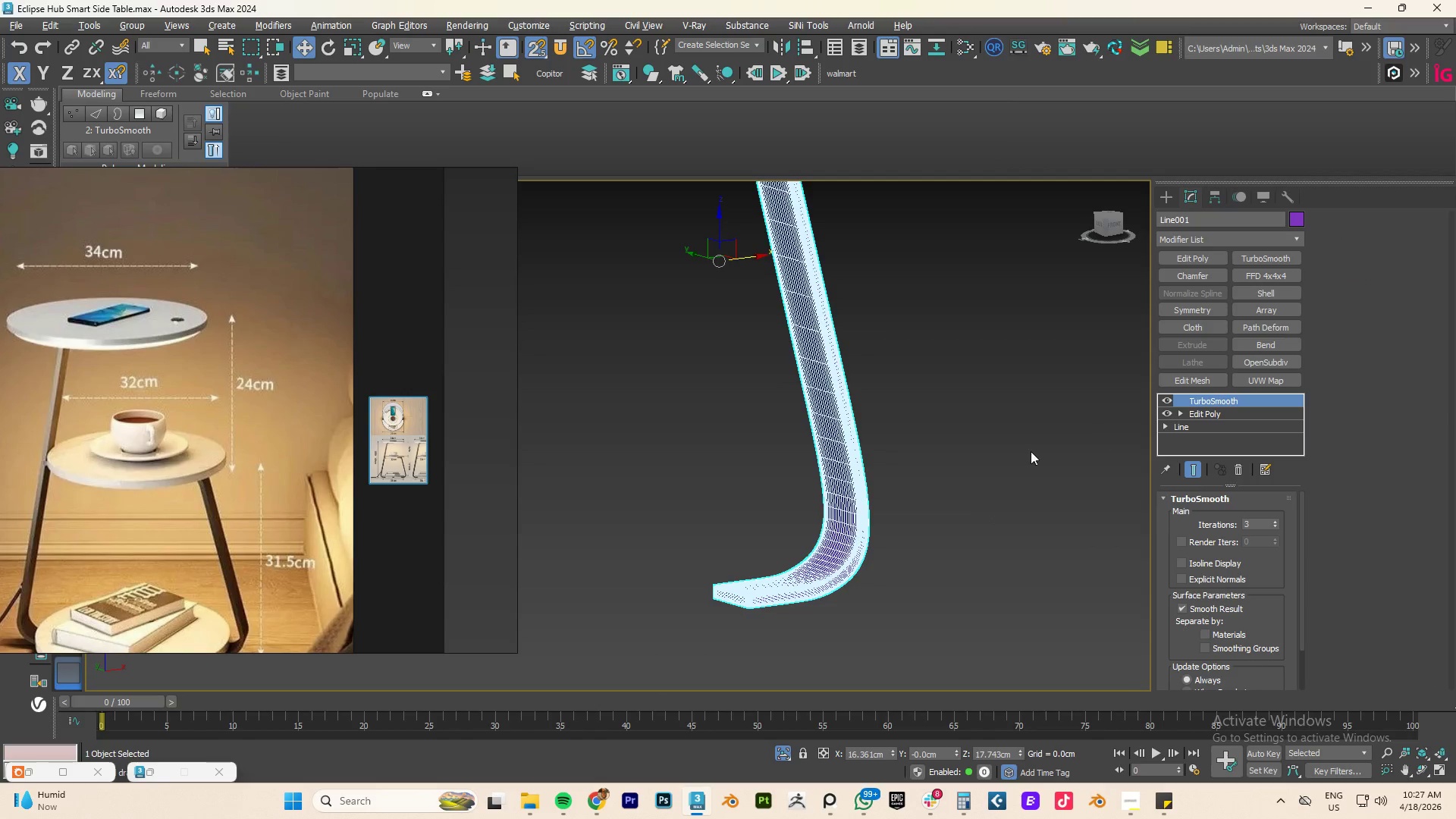 
triple_click([1016, 457])
 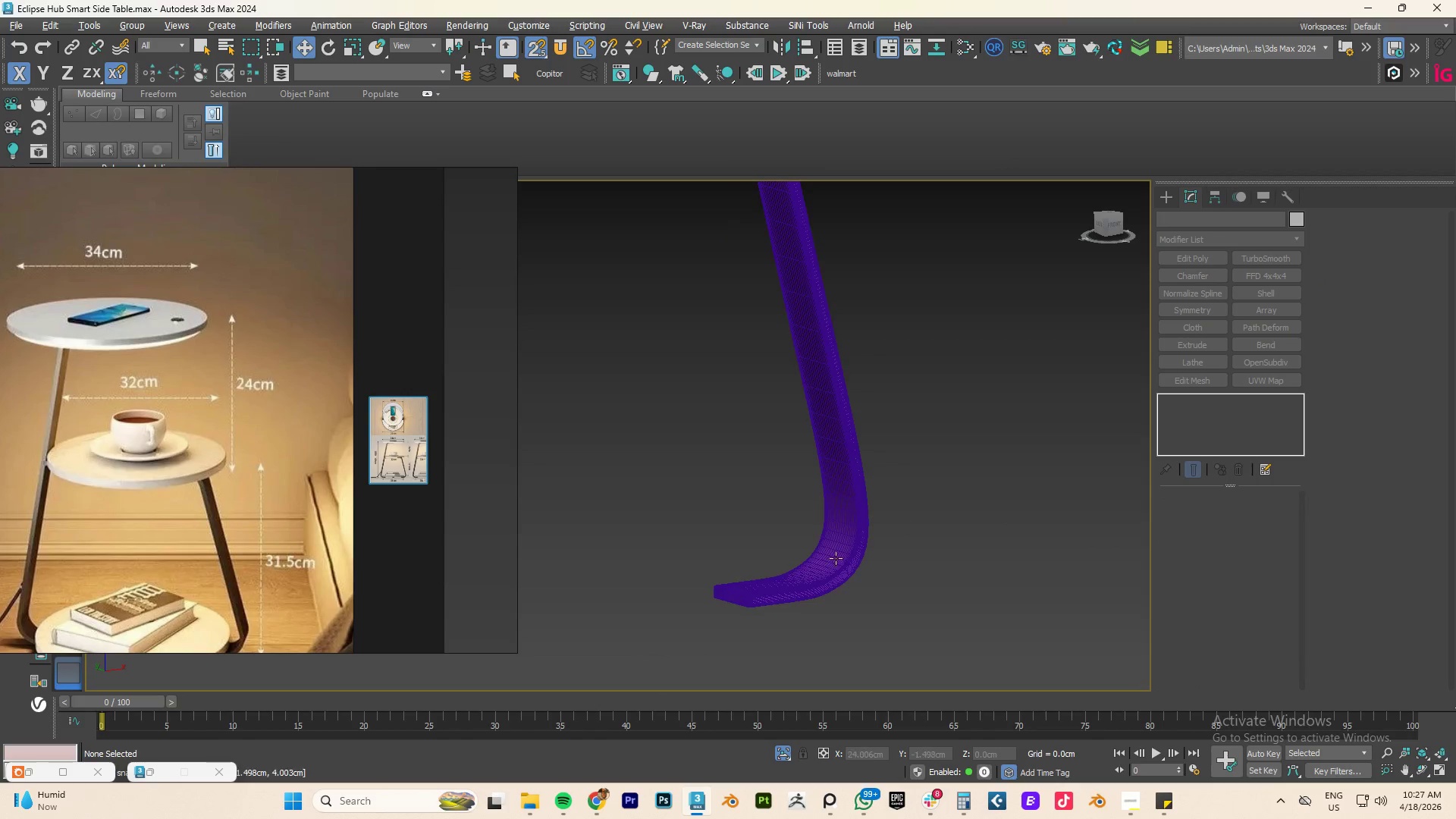 
scroll: coordinate [833, 560], scroll_direction: down, amount: 3.0
 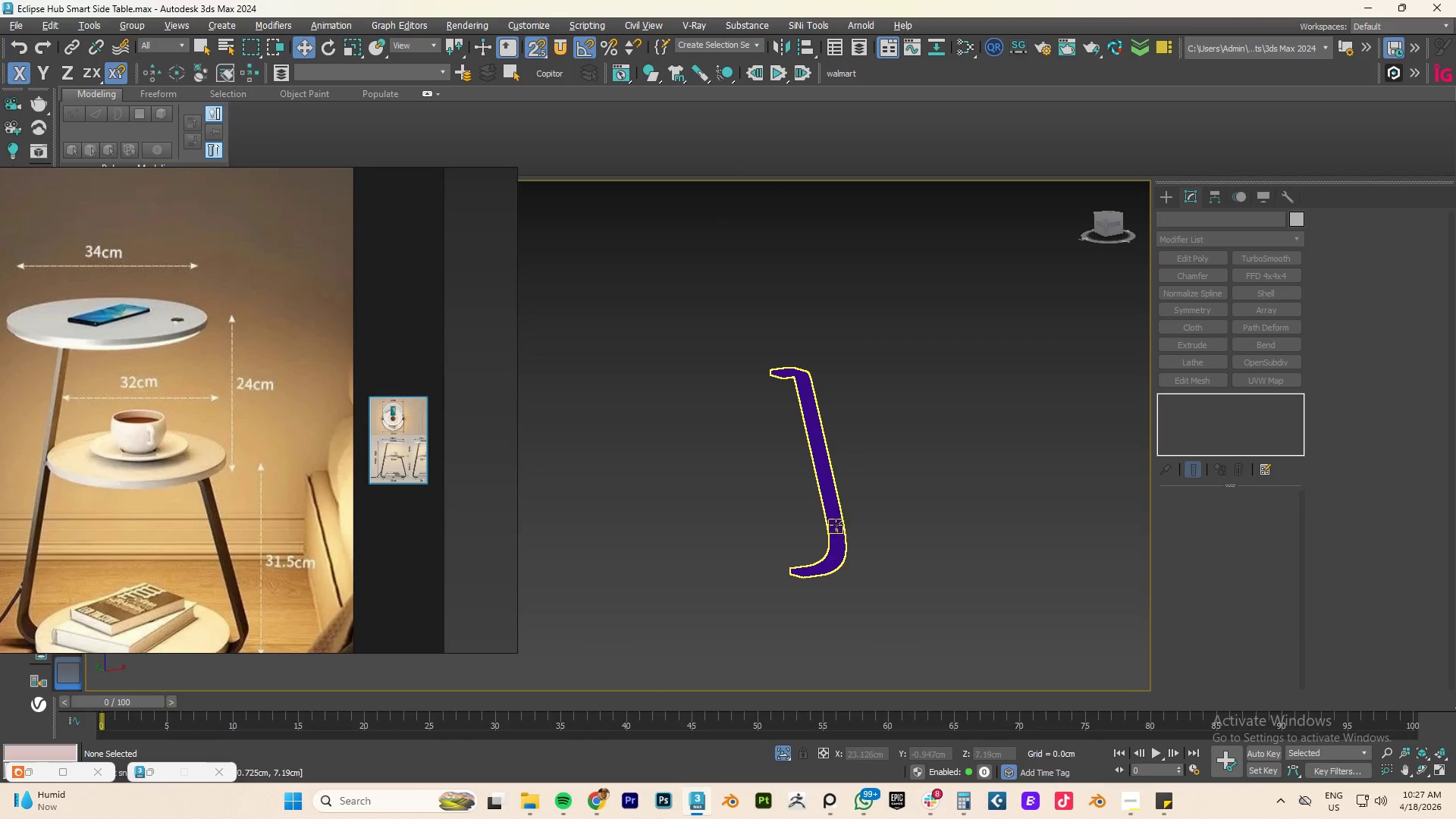 
key(F4)
 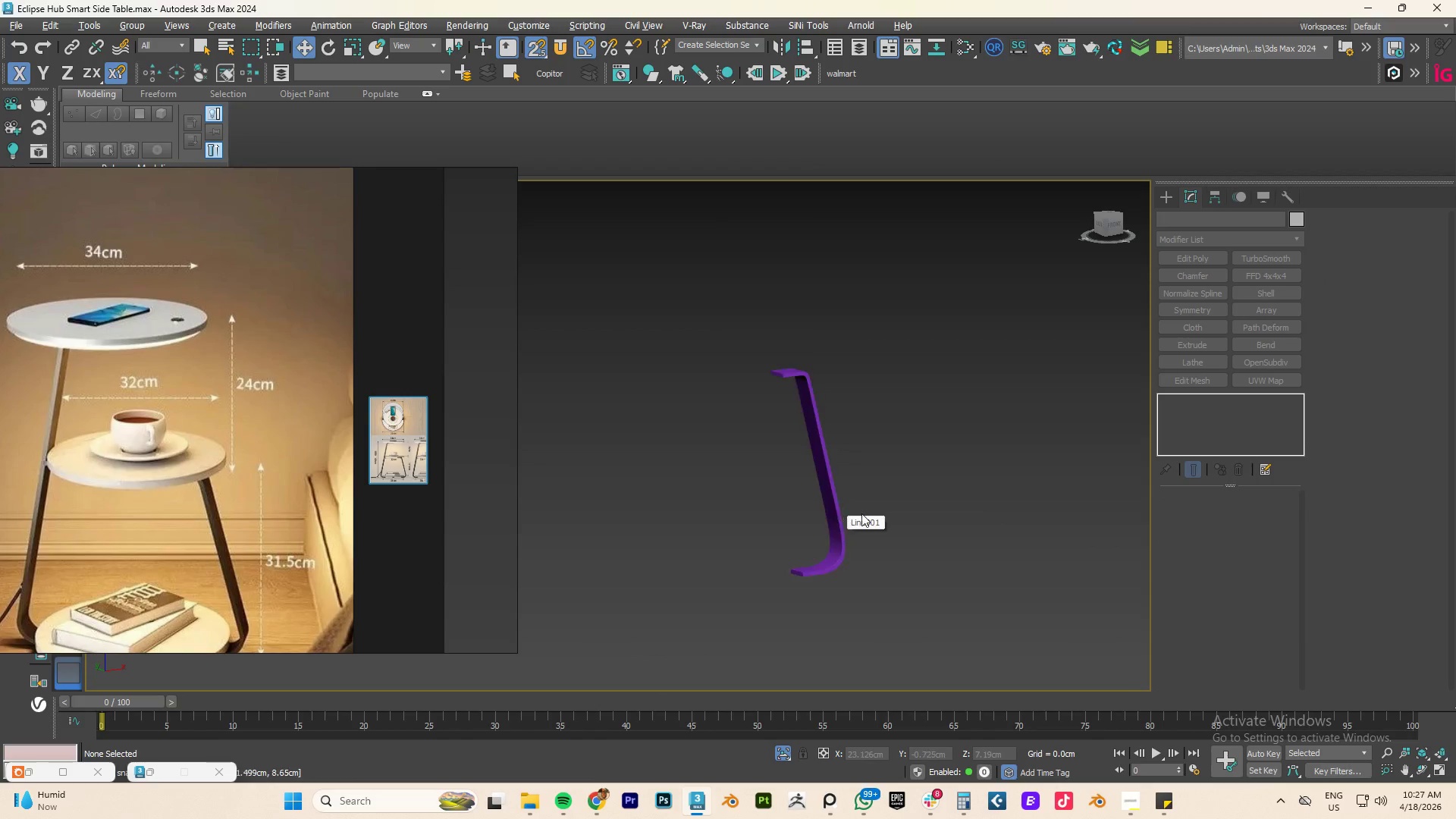 
scroll: coordinate [861, 512], scroll_direction: up, amount: 3.0
 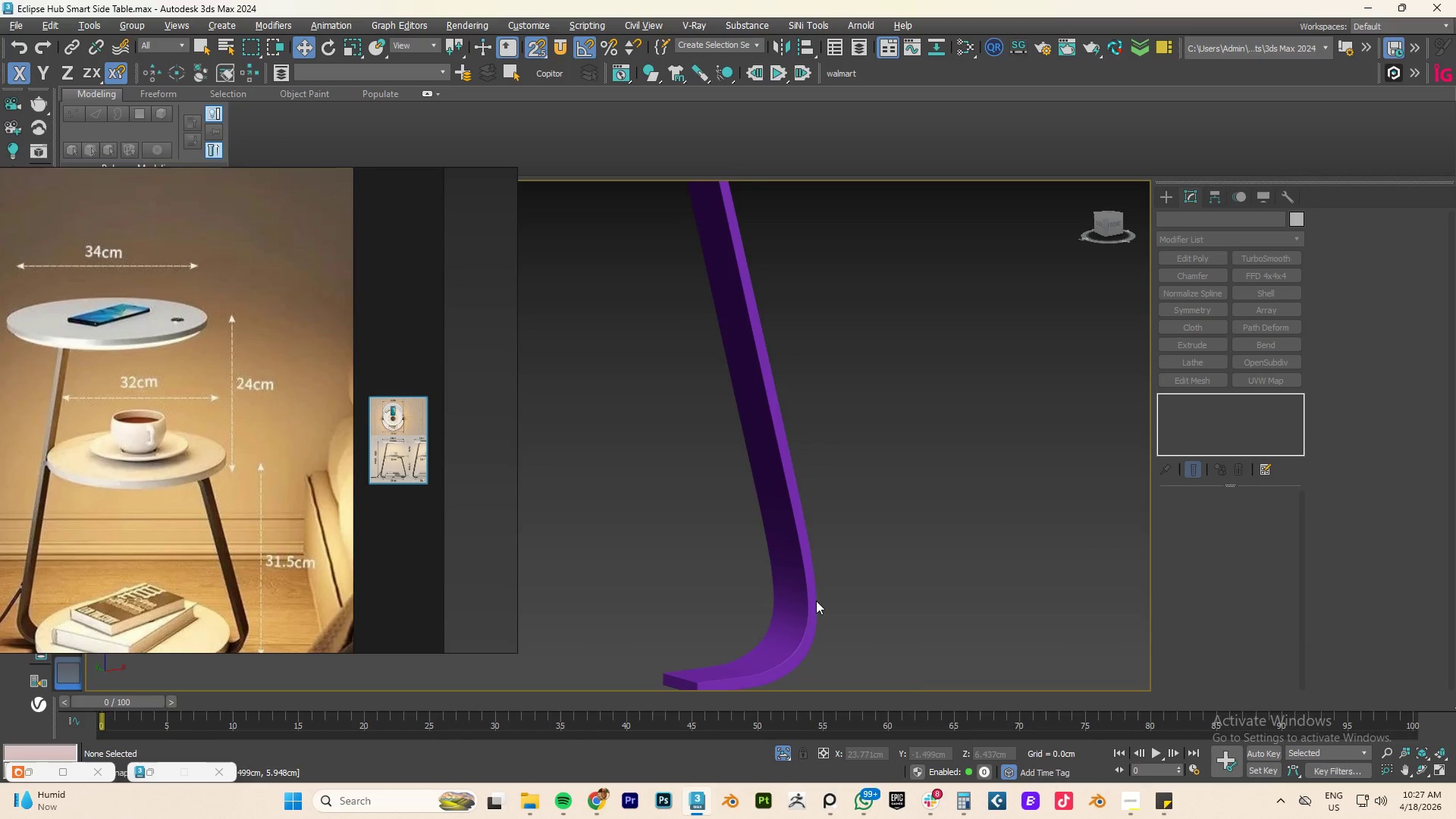 
scroll: coordinate [812, 611], scroll_direction: down, amount: 2.0
 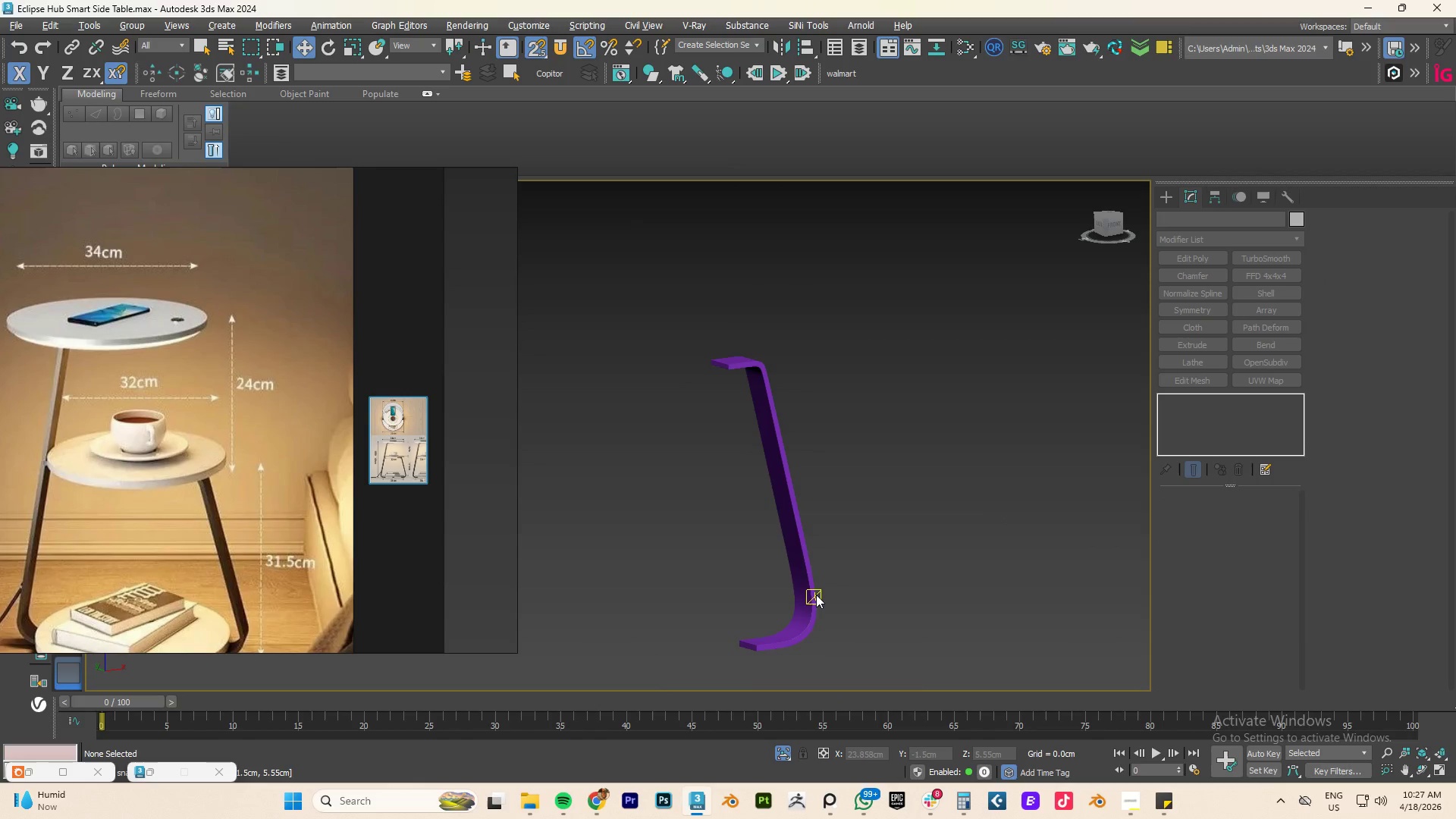 
type(FZ)
 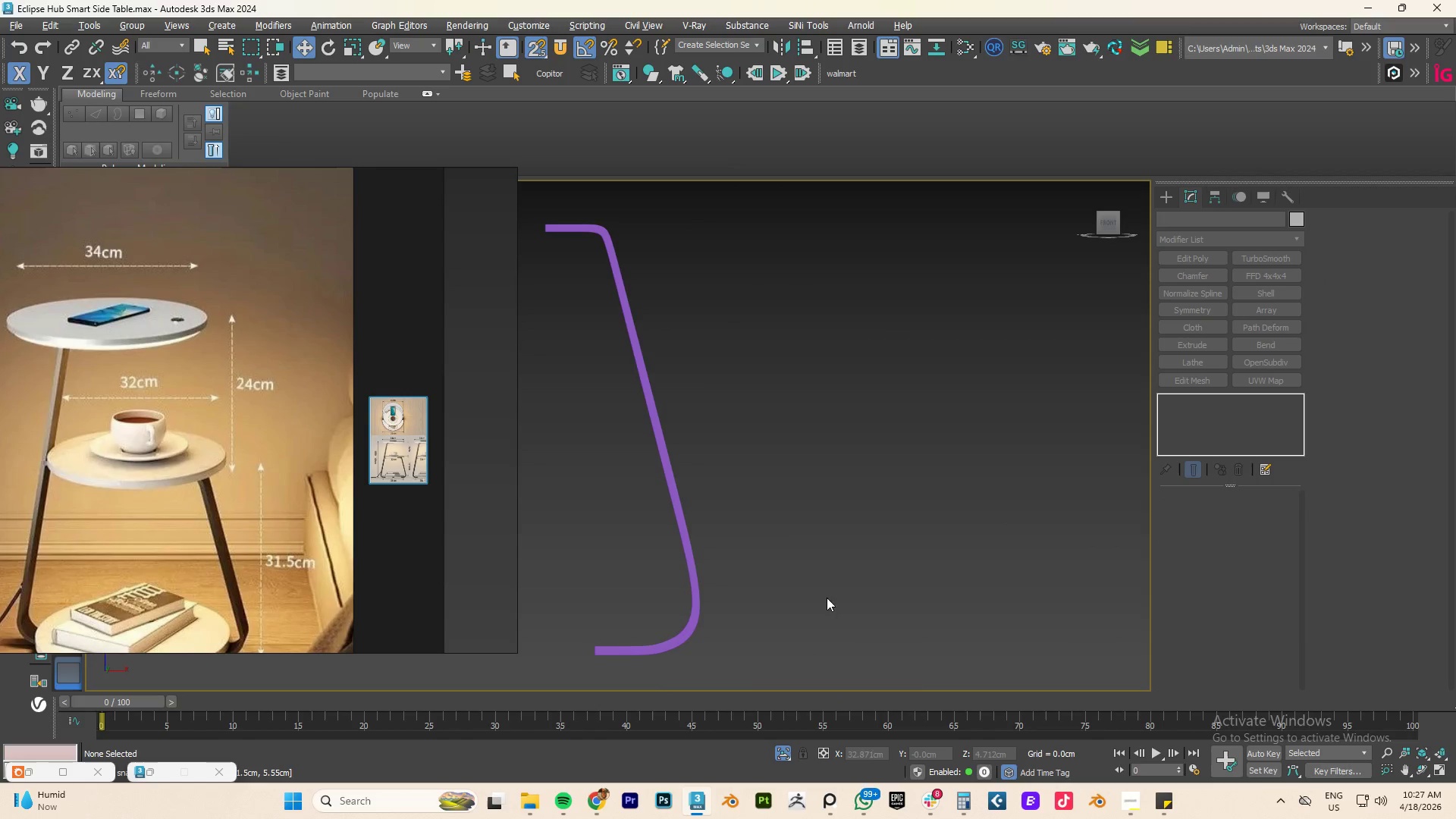 
scroll: coordinate [761, 598], scroll_direction: down, amount: 3.0
 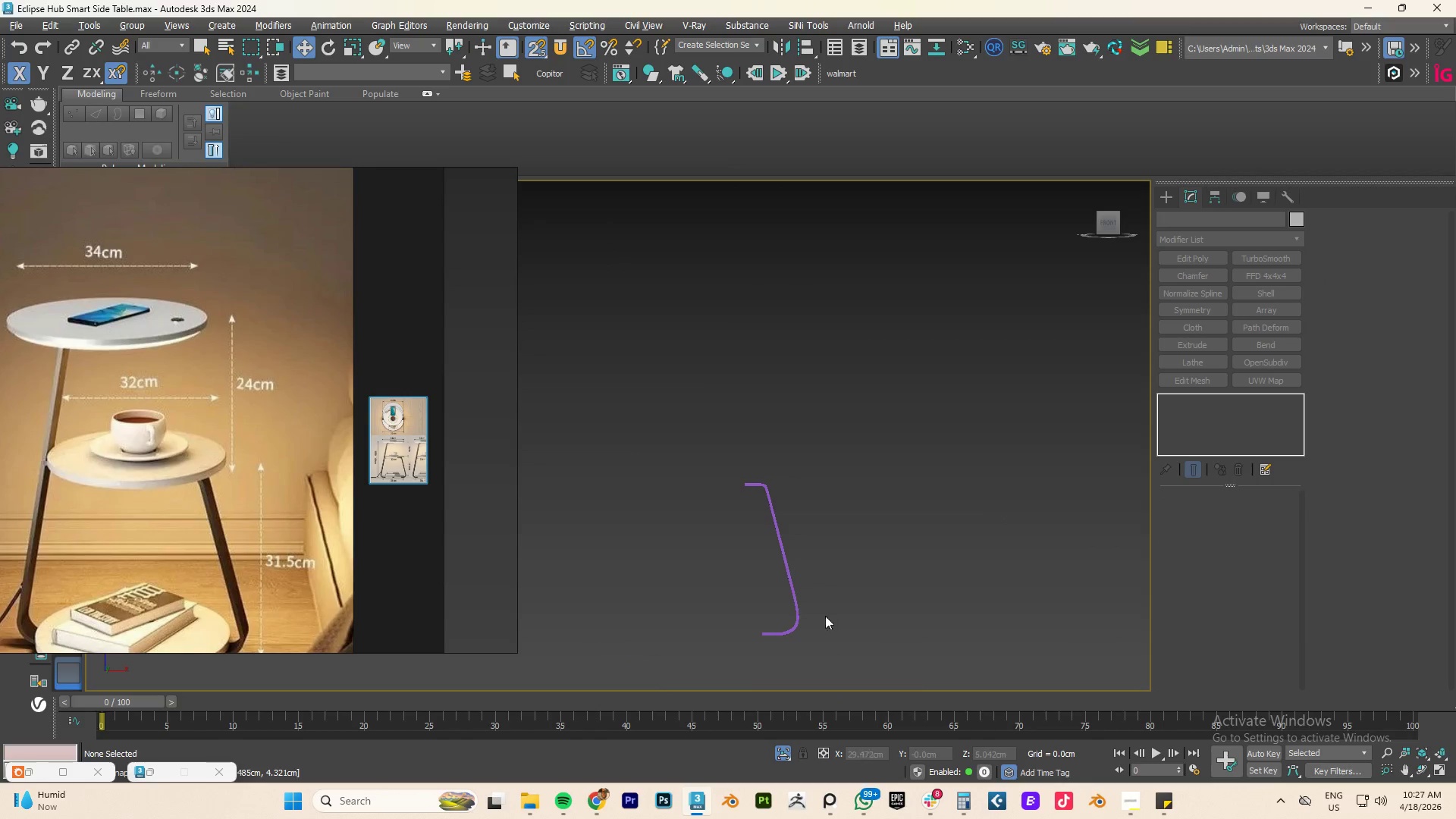 
scroll: coordinate [833, 620], scroll_direction: up, amount: 7.0
 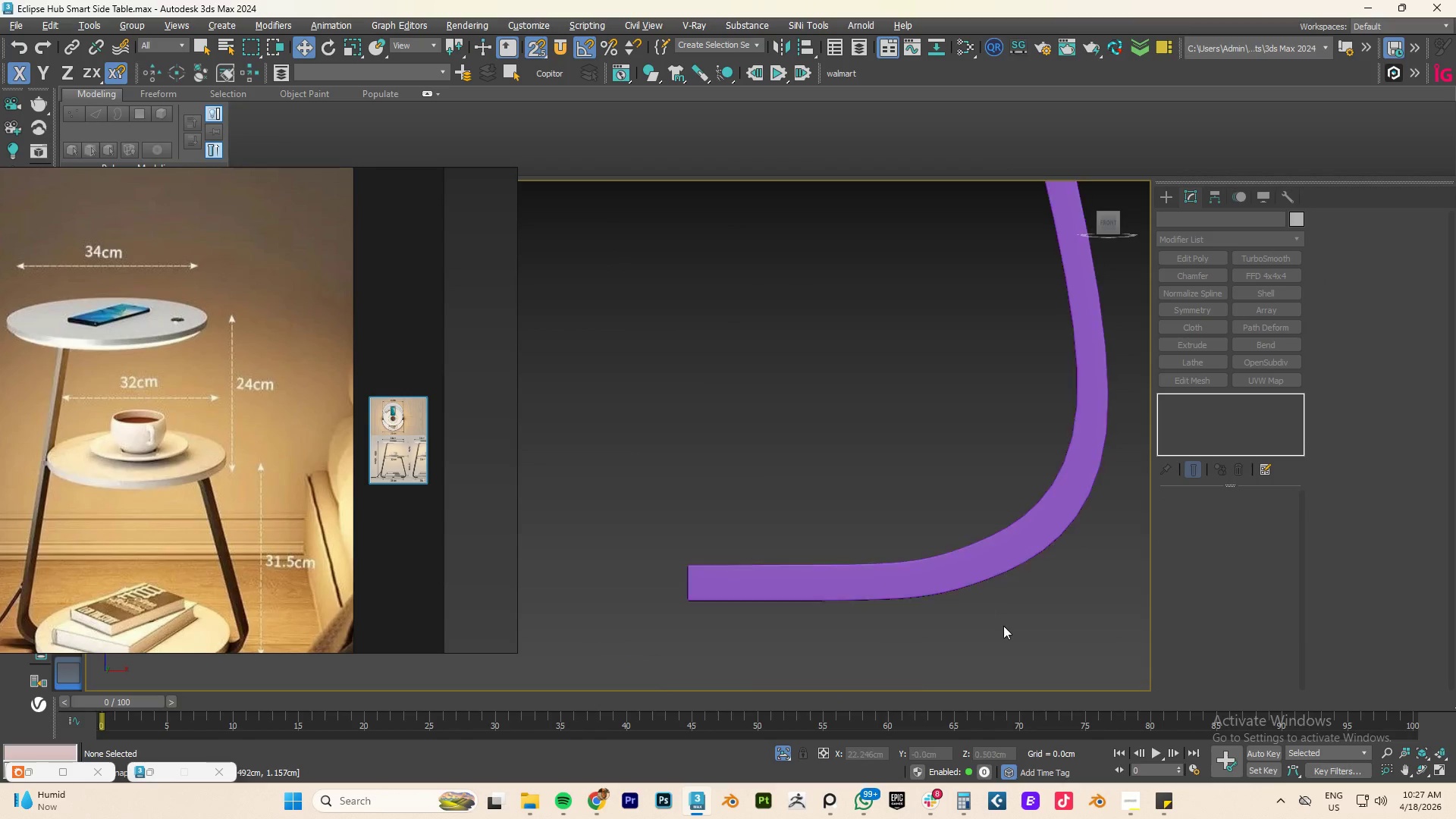 
left_click([1004, 628])
 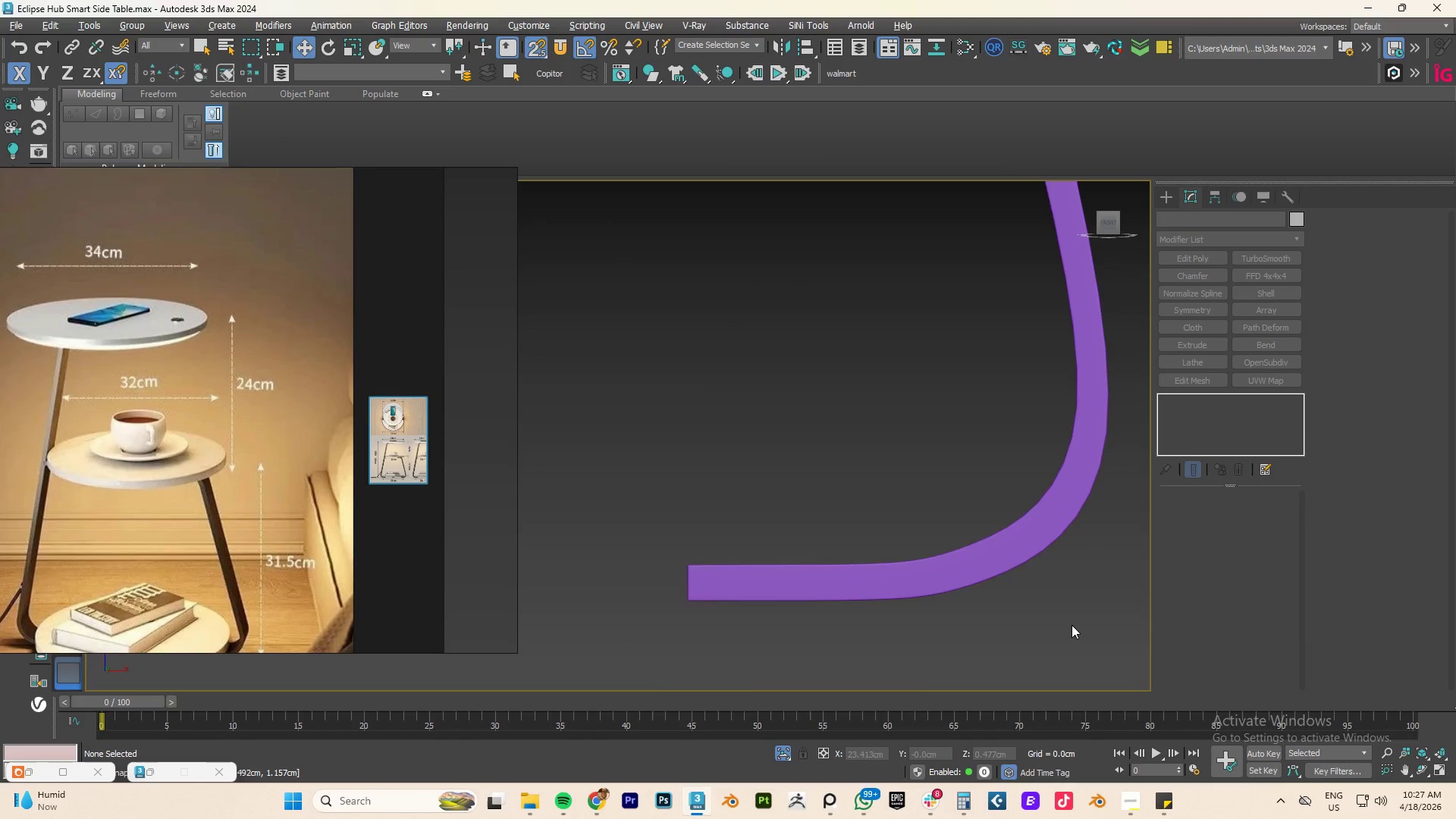 
scroll: coordinate [1072, 625], scroll_direction: down, amount: 2.0
 